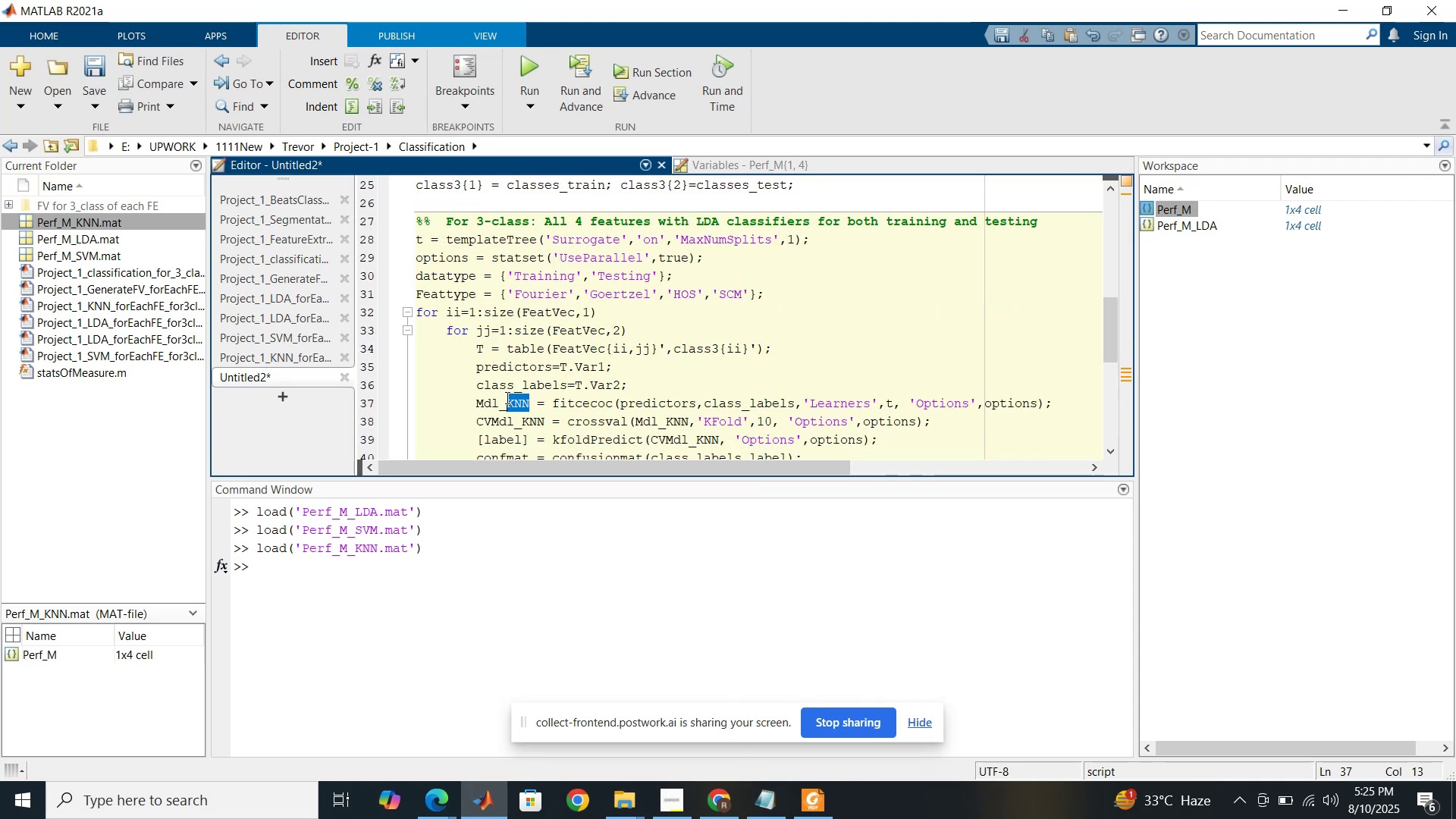 
type(DT)
 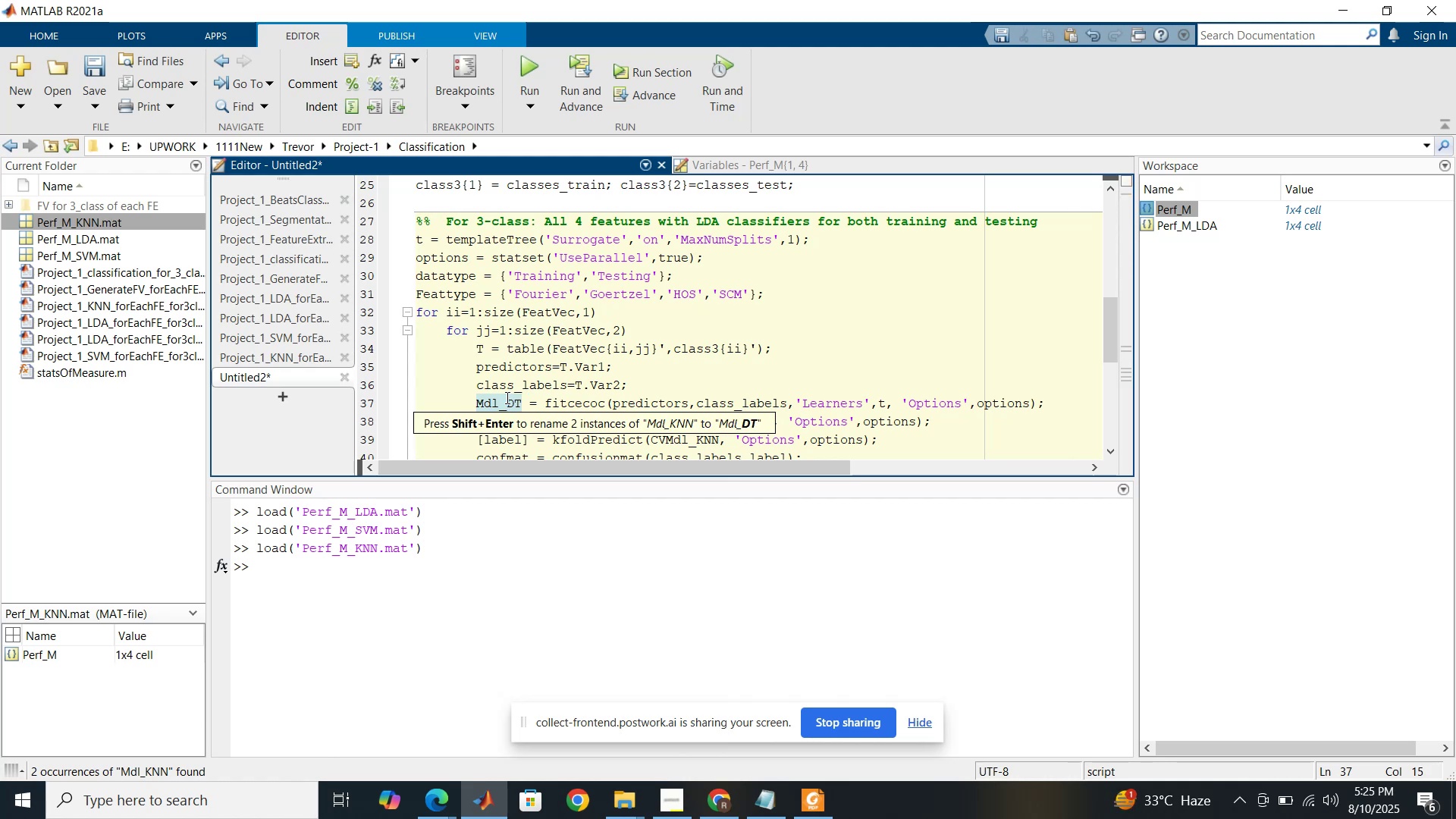 
key(Shift+Enter)
 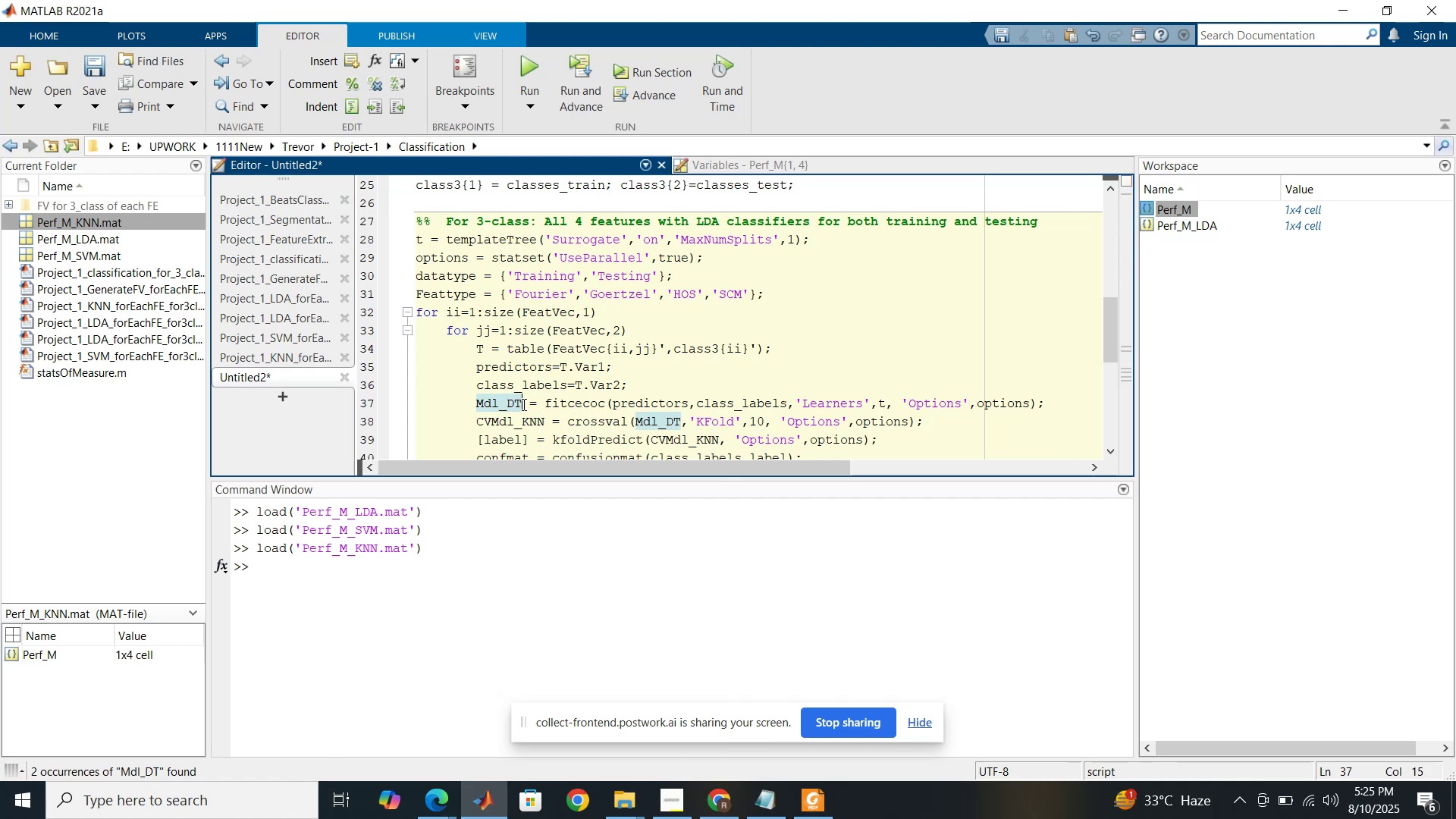 
left_click_drag(start_coordinate=[545, 418], to_coordinate=[524, 421])
 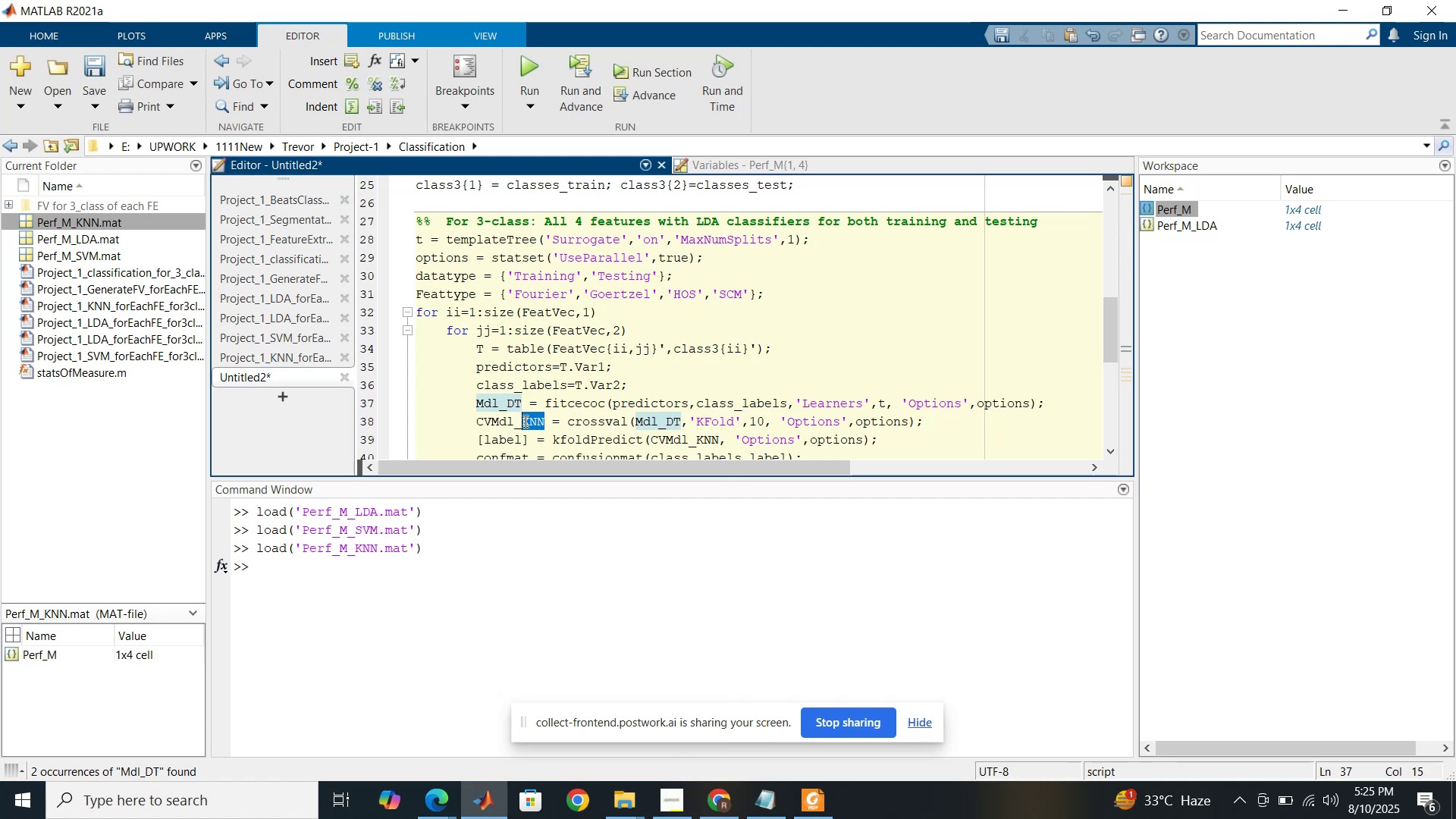 
type(DT)
 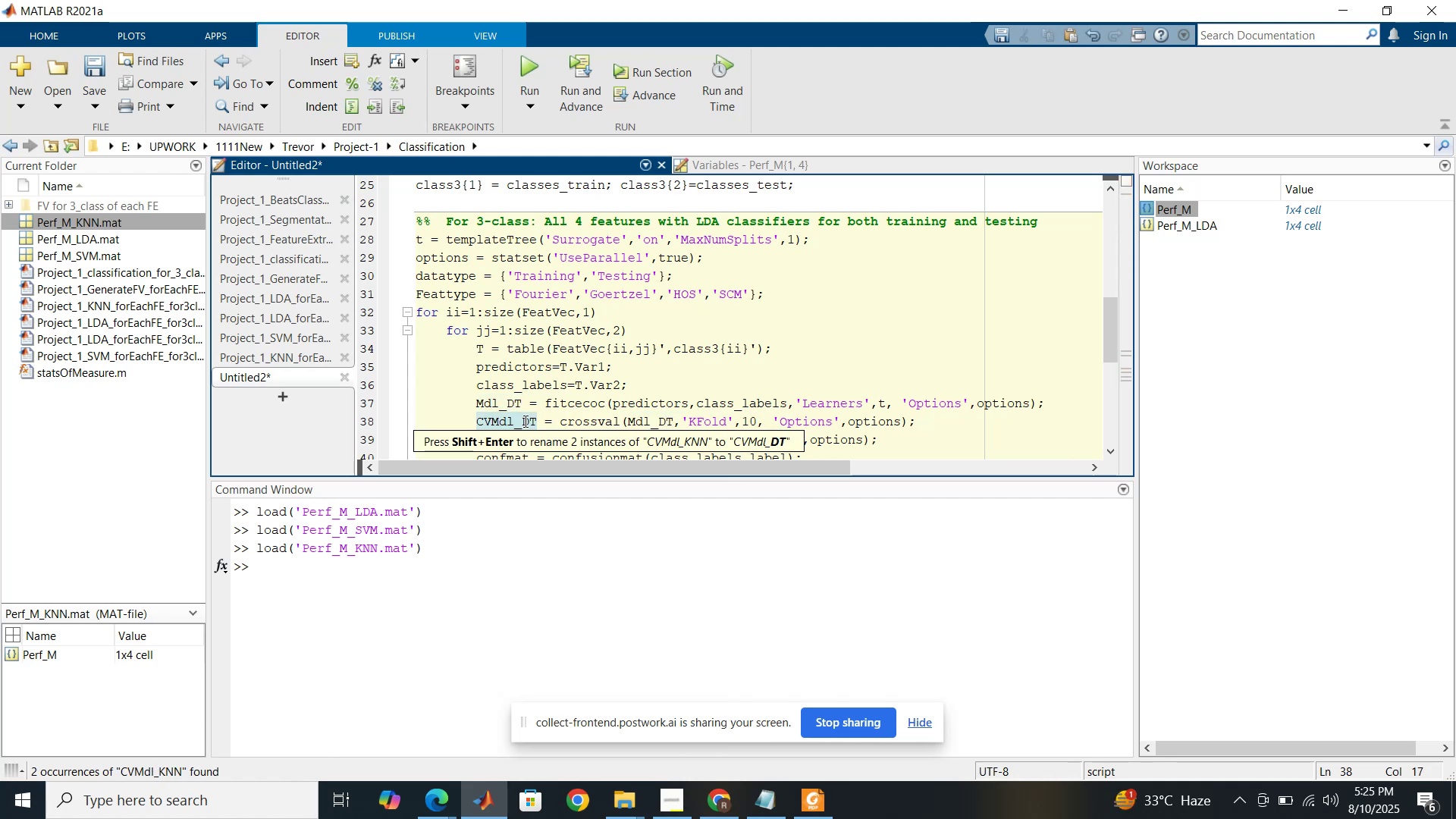 
key(Shift+Enter)
 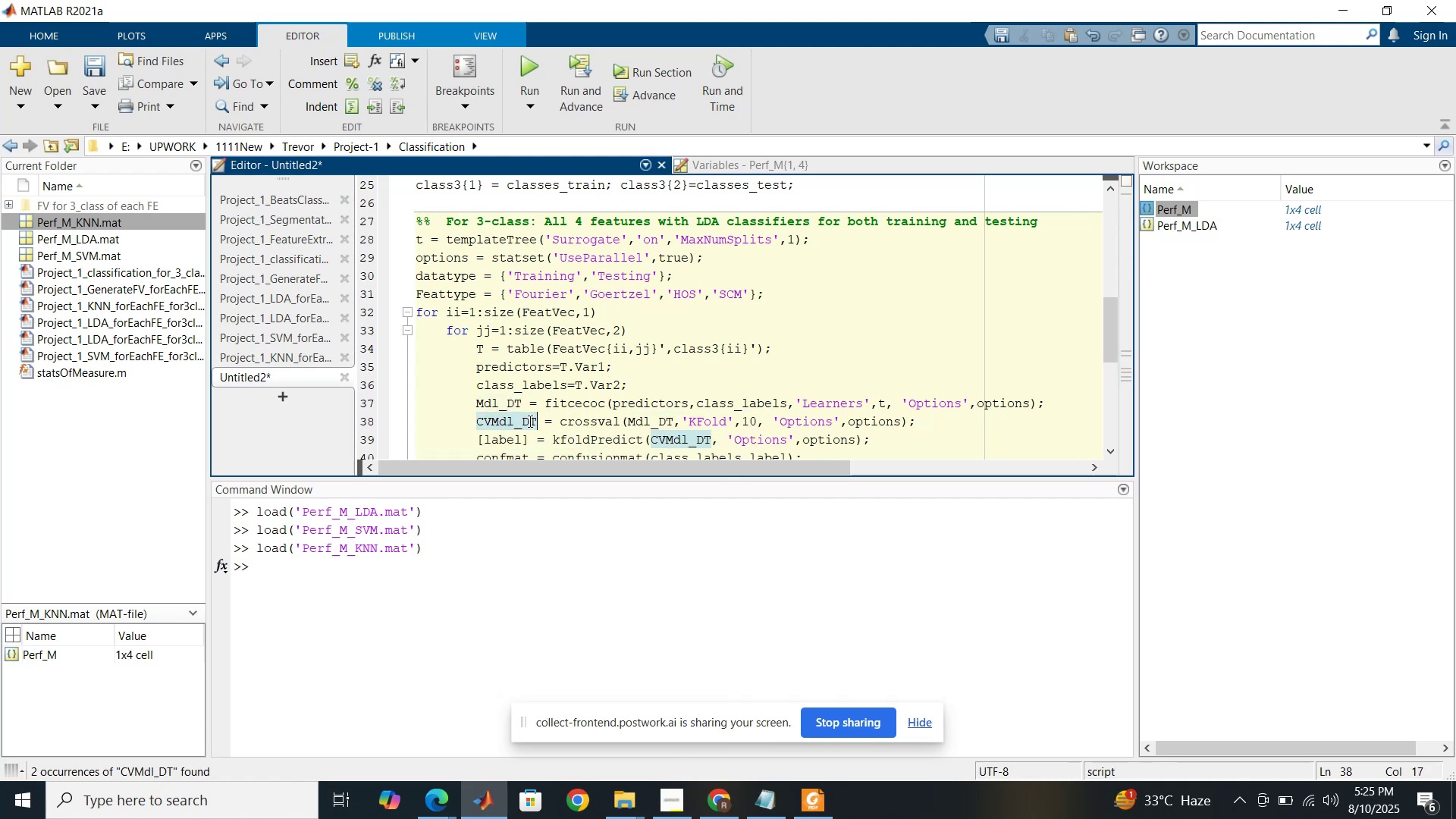 
scroll: coordinate [637, 409], scroll_direction: down, amount: 2.0
 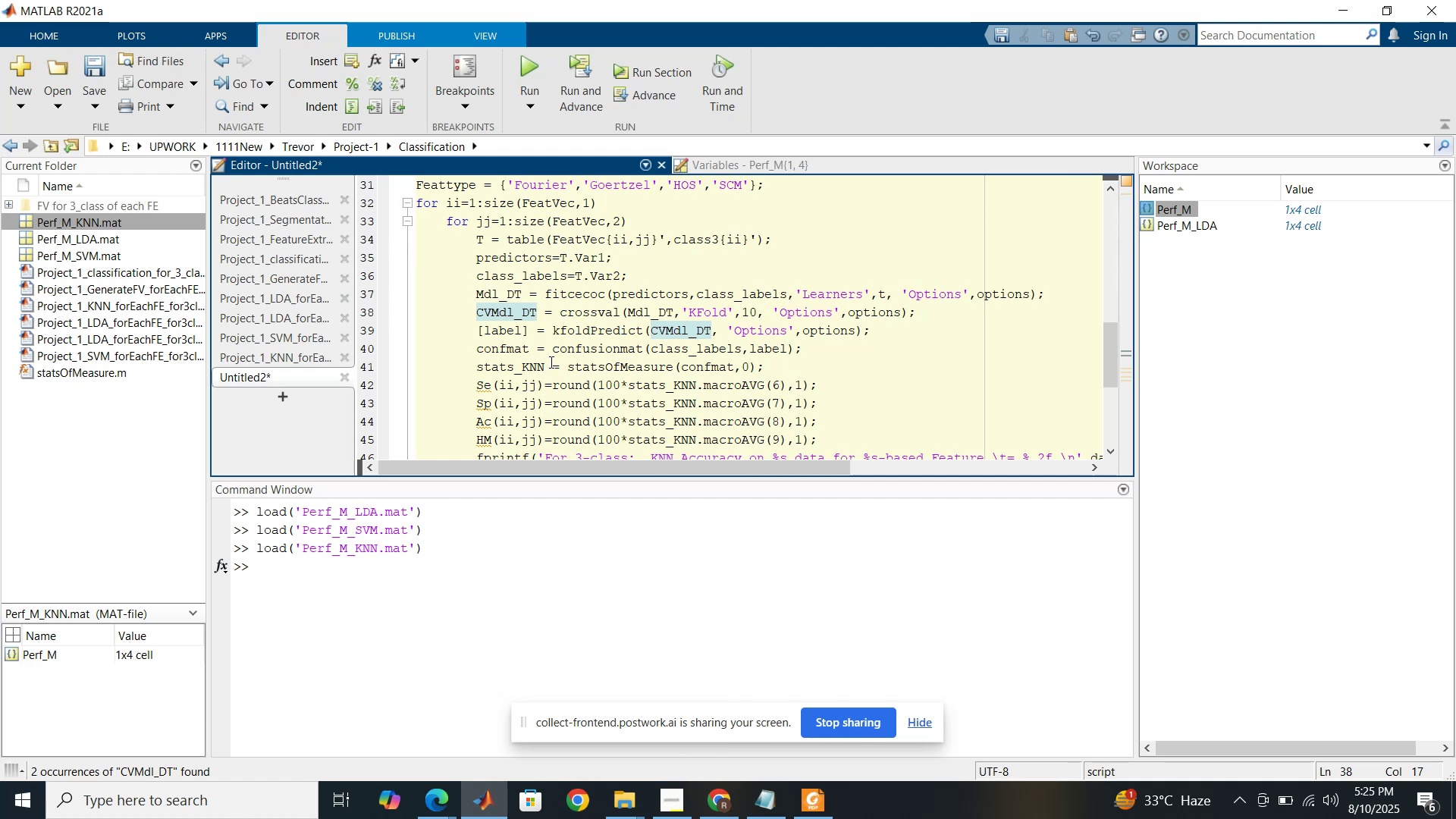 
left_click_drag(start_coordinate=[544, 364], to_coordinate=[522, 364])
 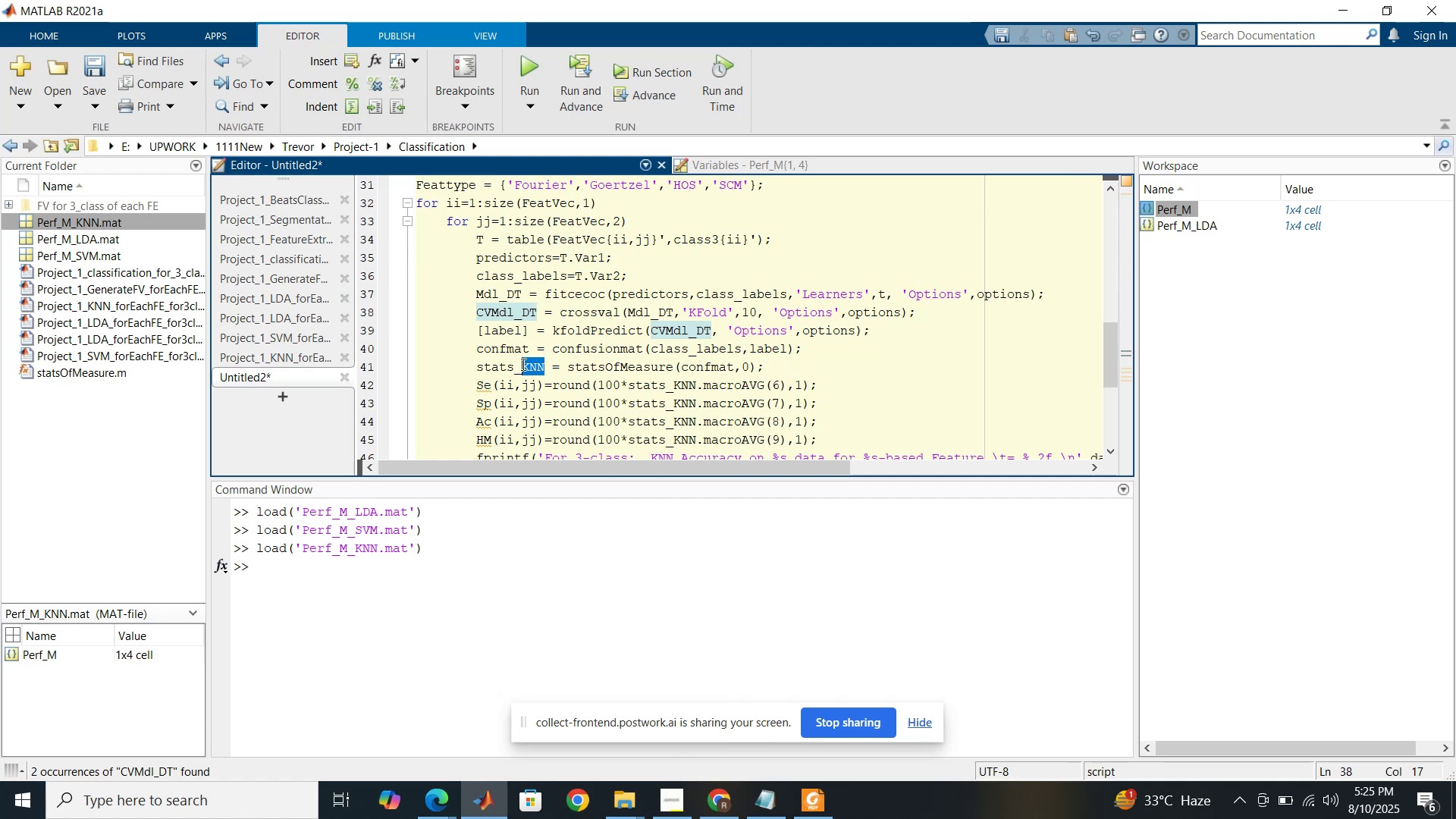 
type(DT)
 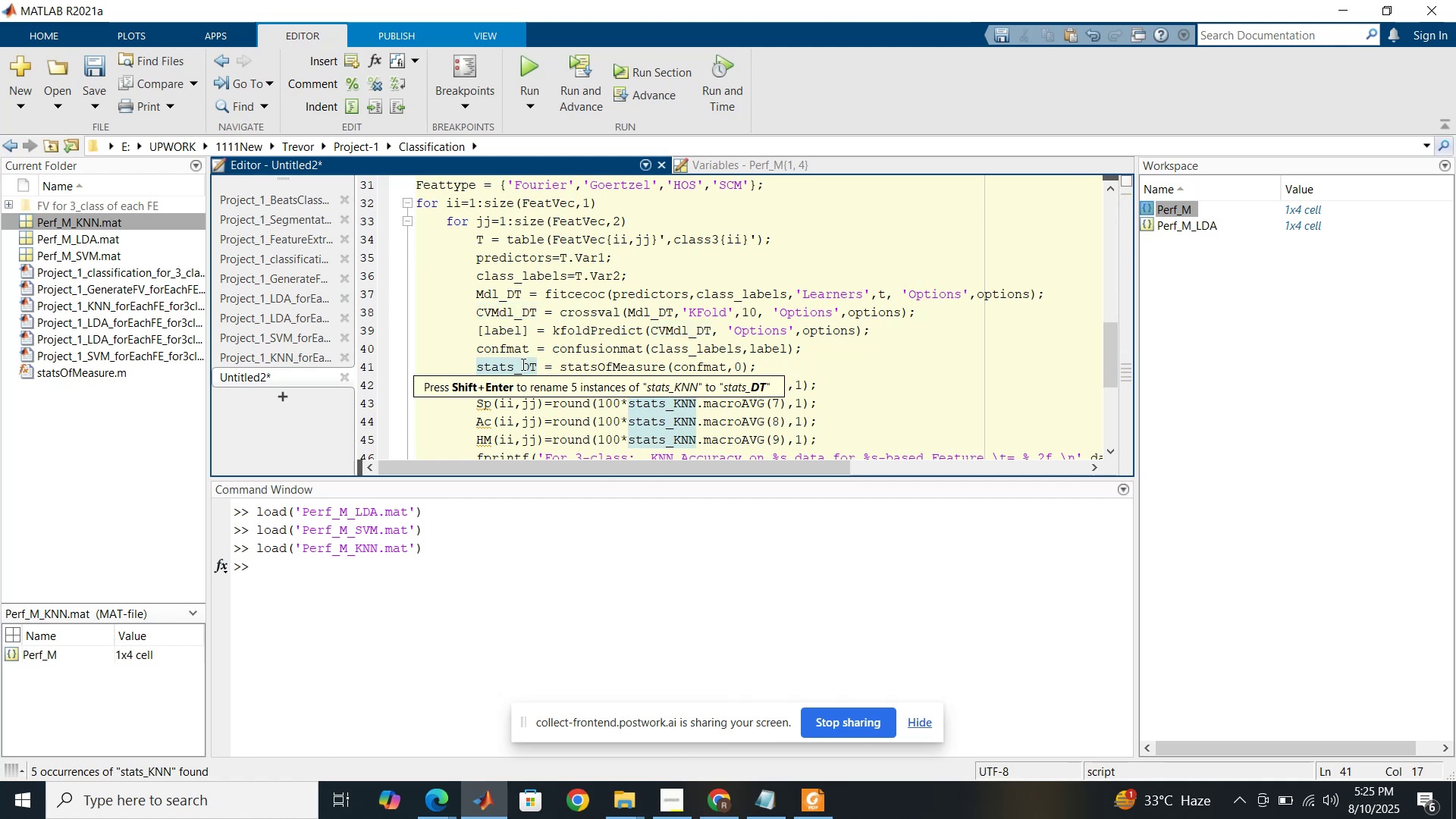 
key(Shift+Enter)
 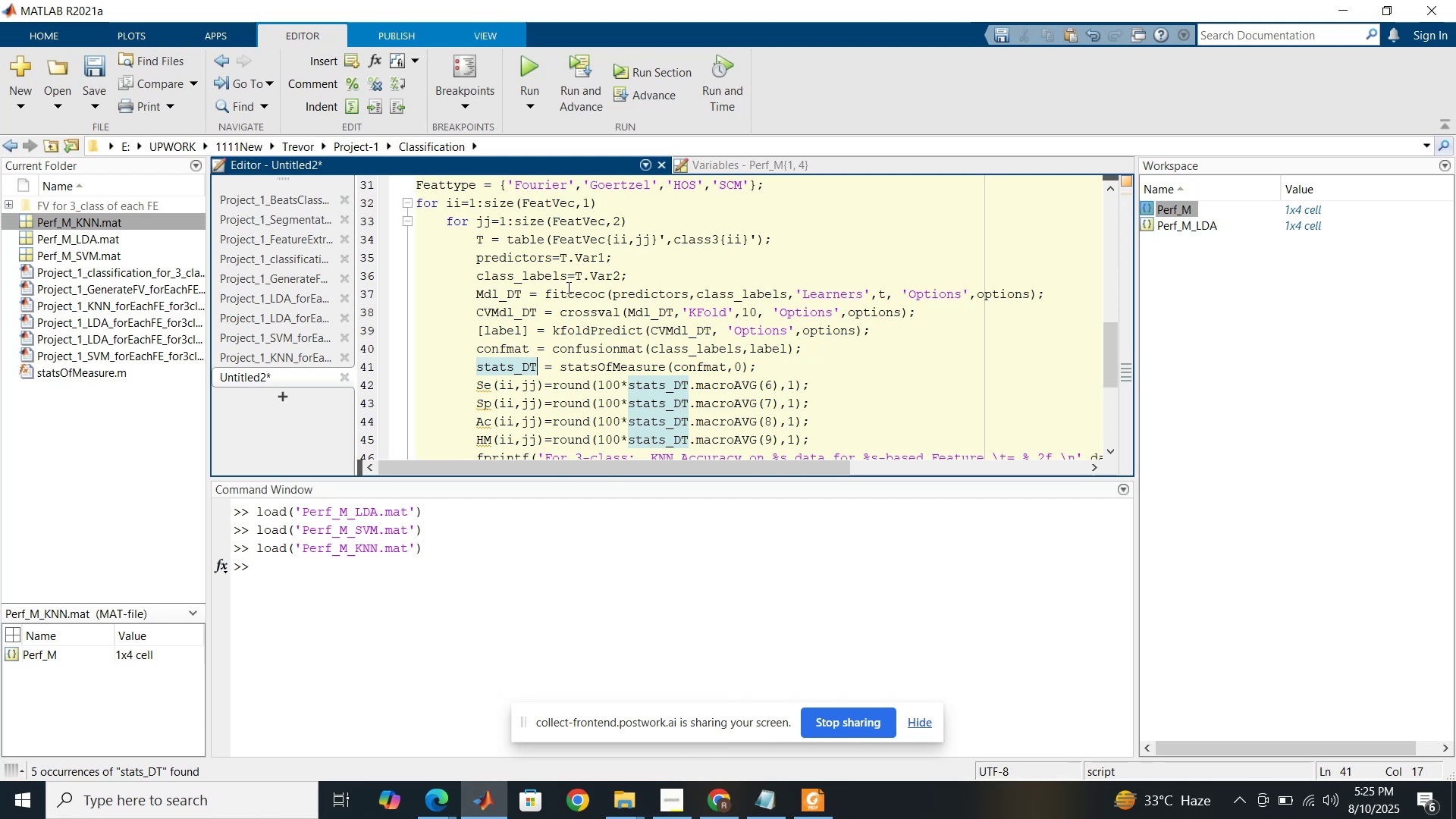 
scroll: coordinate [567, 287], scroll_direction: down, amount: 2.0
 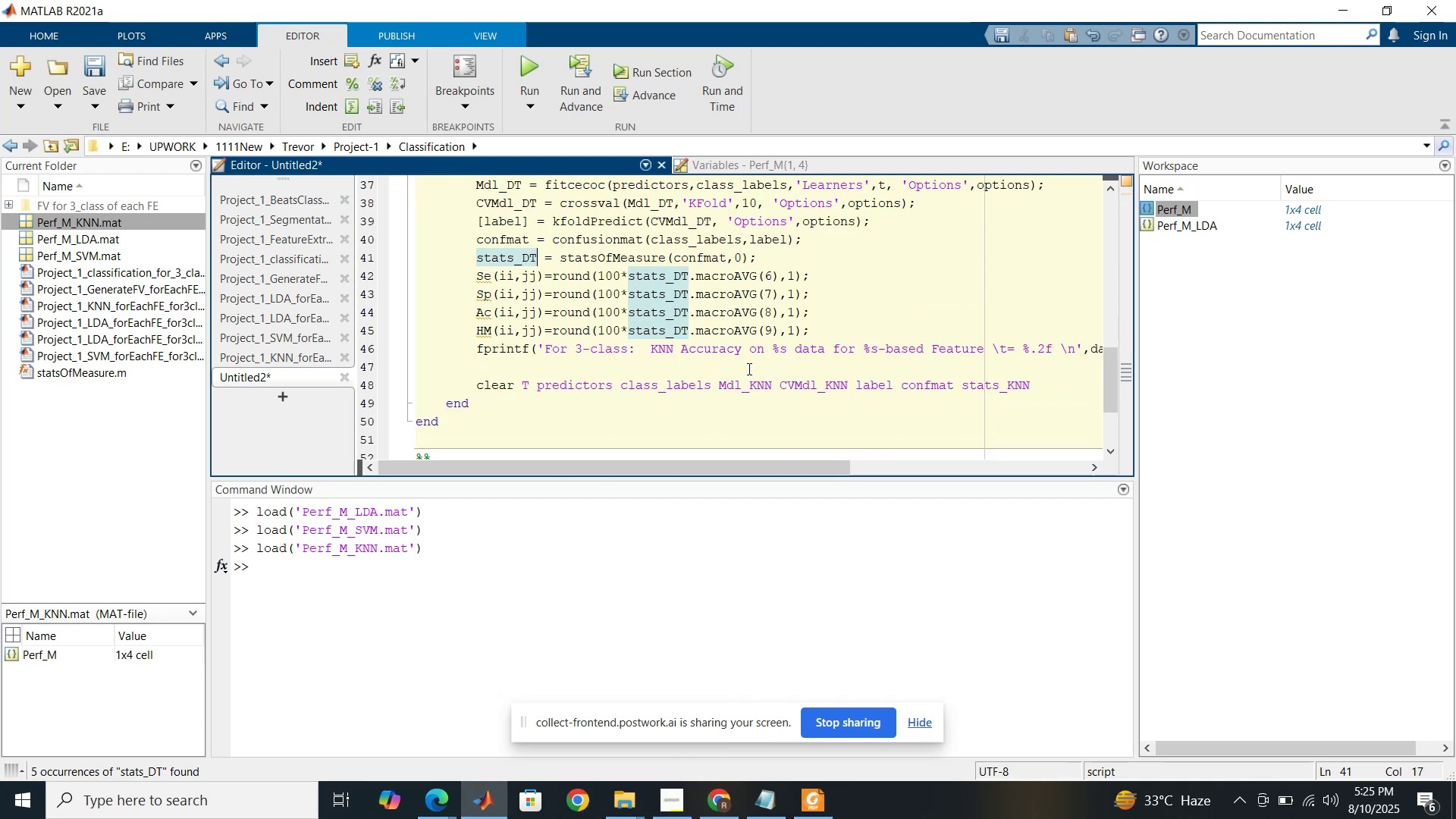 
left_click_drag(start_coordinate=[673, 347], to_coordinate=[654, 347])
 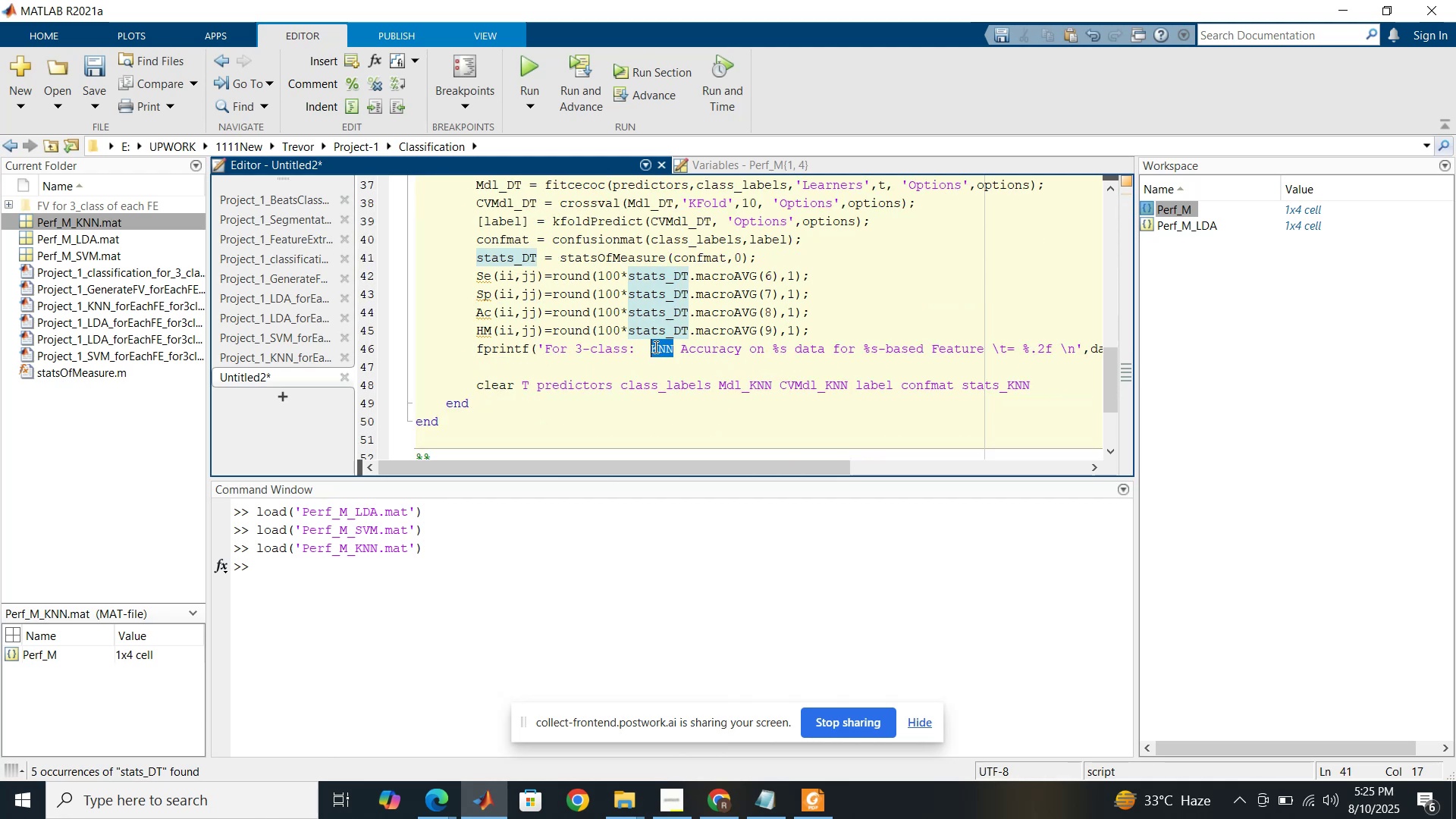 
type(DTDT)
 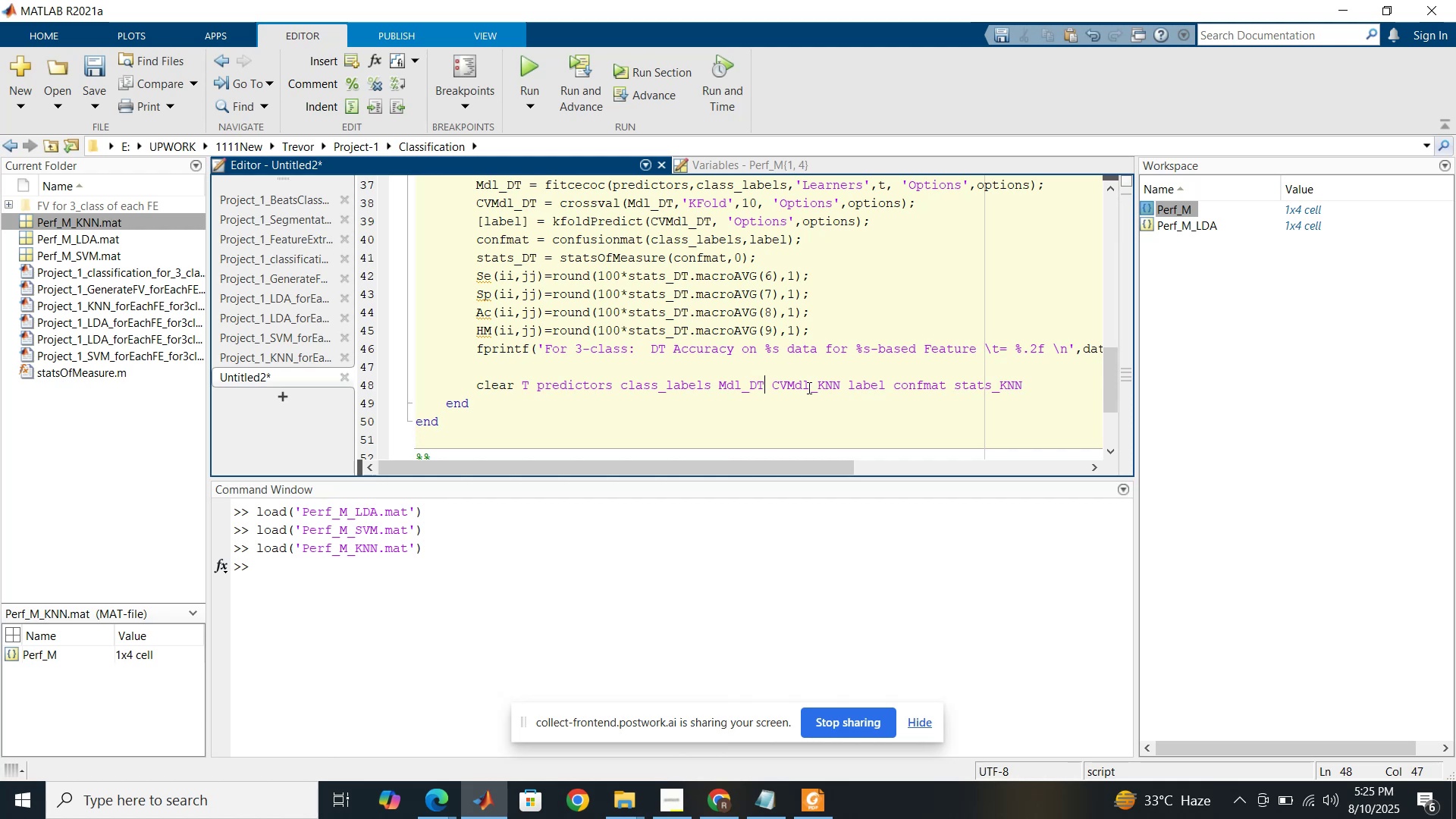 
left_click_drag(start_coordinate=[771, 388], to_coordinate=[753, 378])
 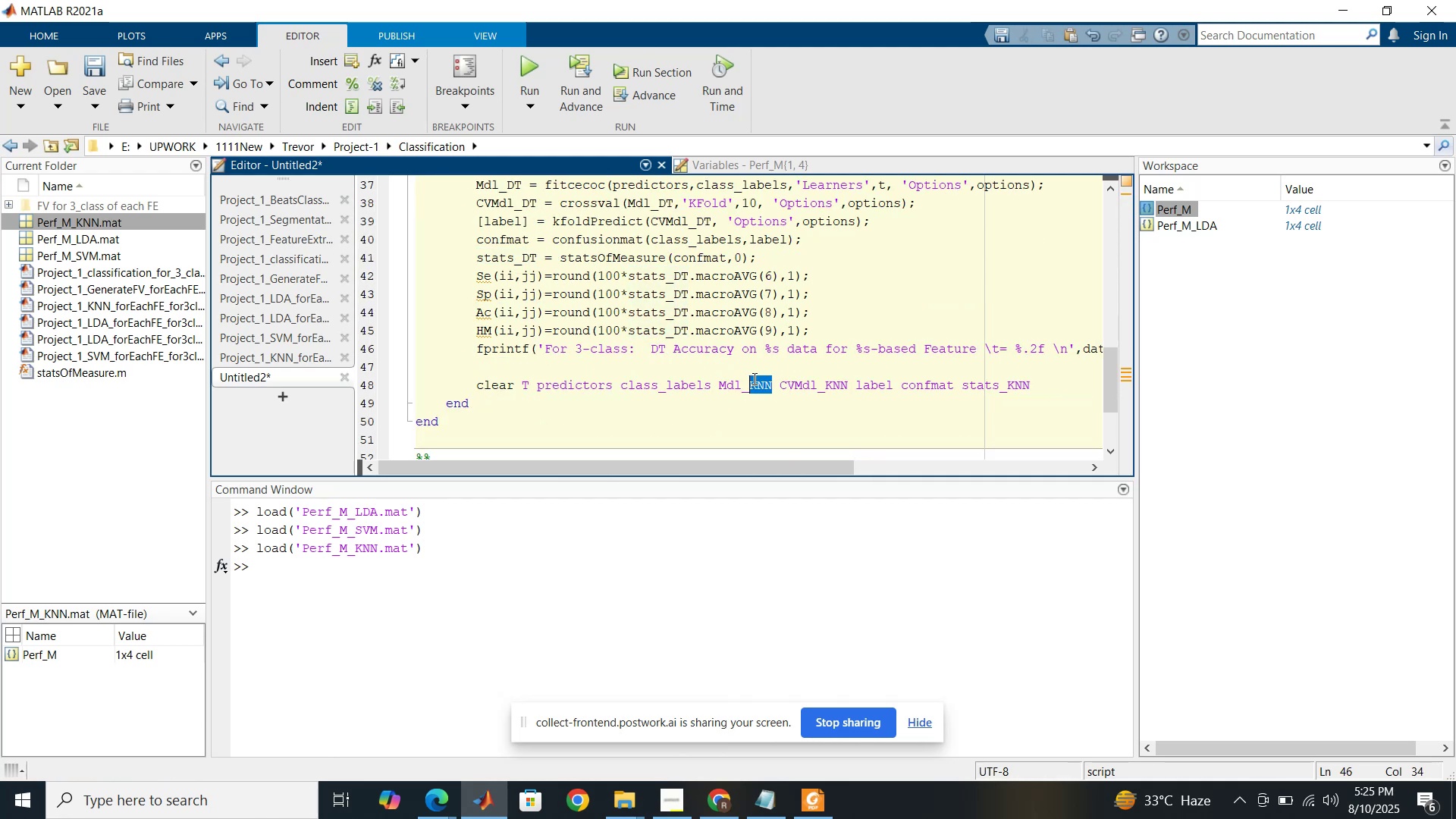 
left_click_drag(start_coordinate=[840, 384], to_coordinate=[820, 379])
 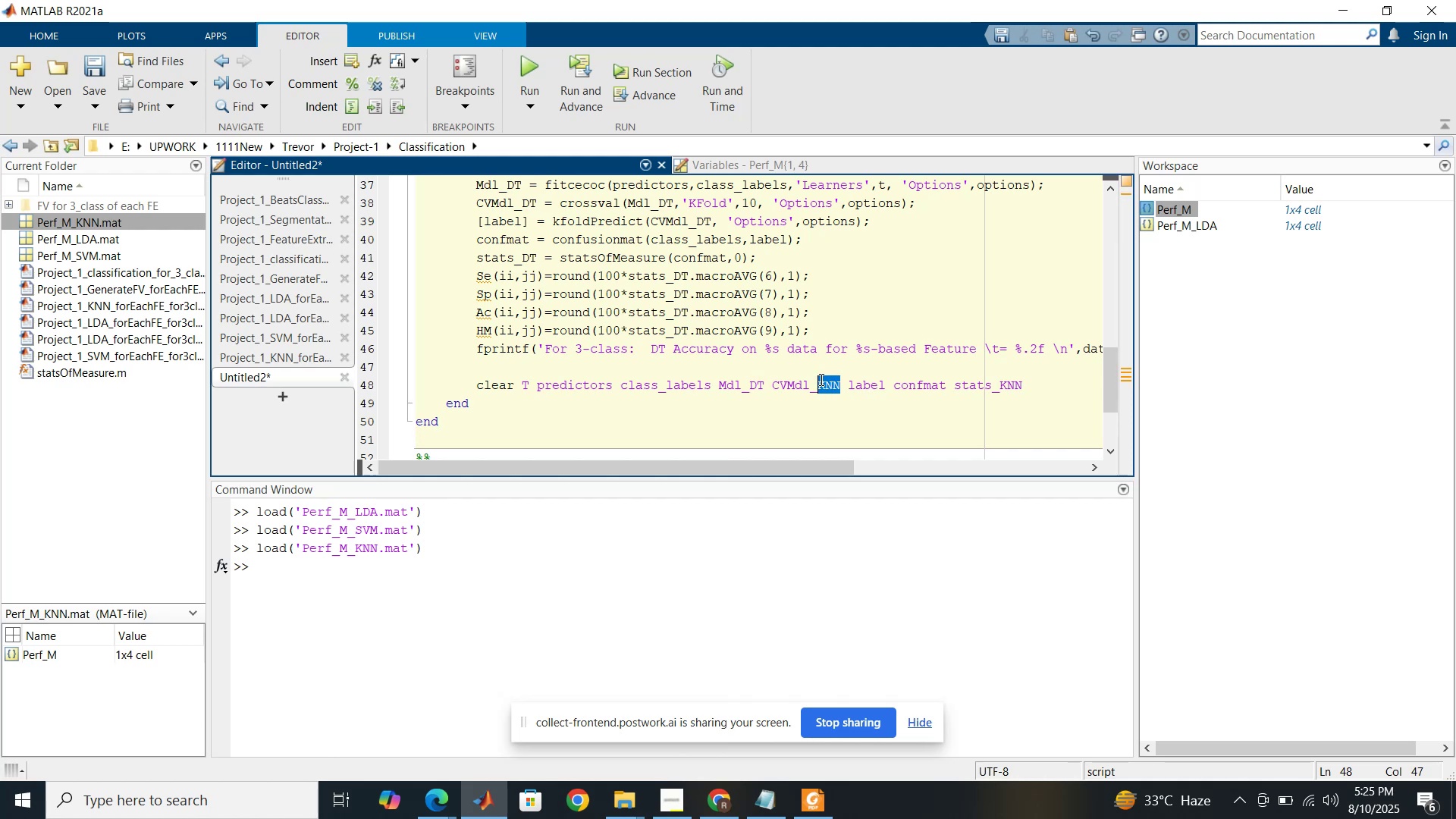 
type(DT)
 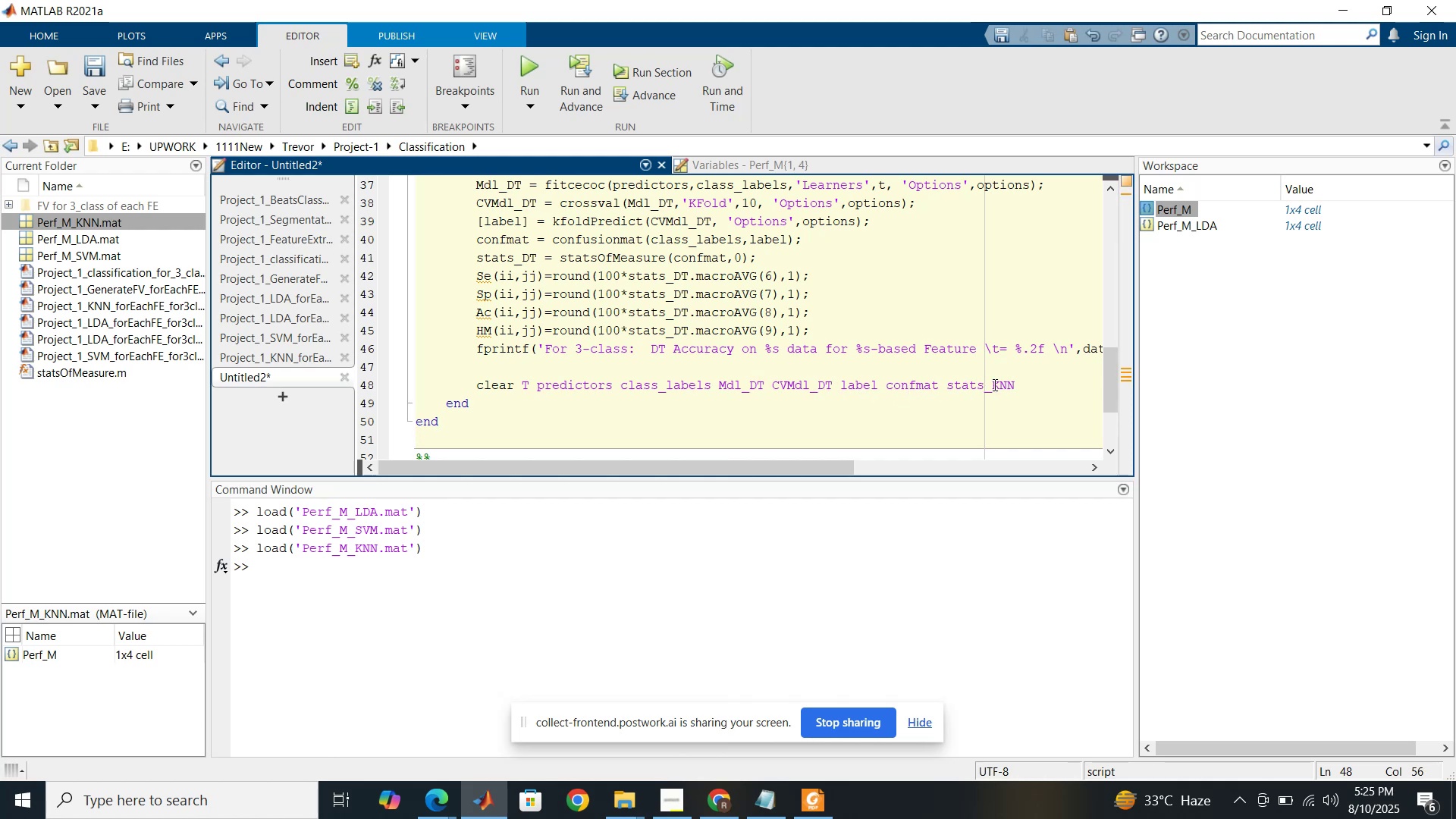 
left_click_drag(start_coordinate=[1013, 384], to_coordinate=[994, 381])
 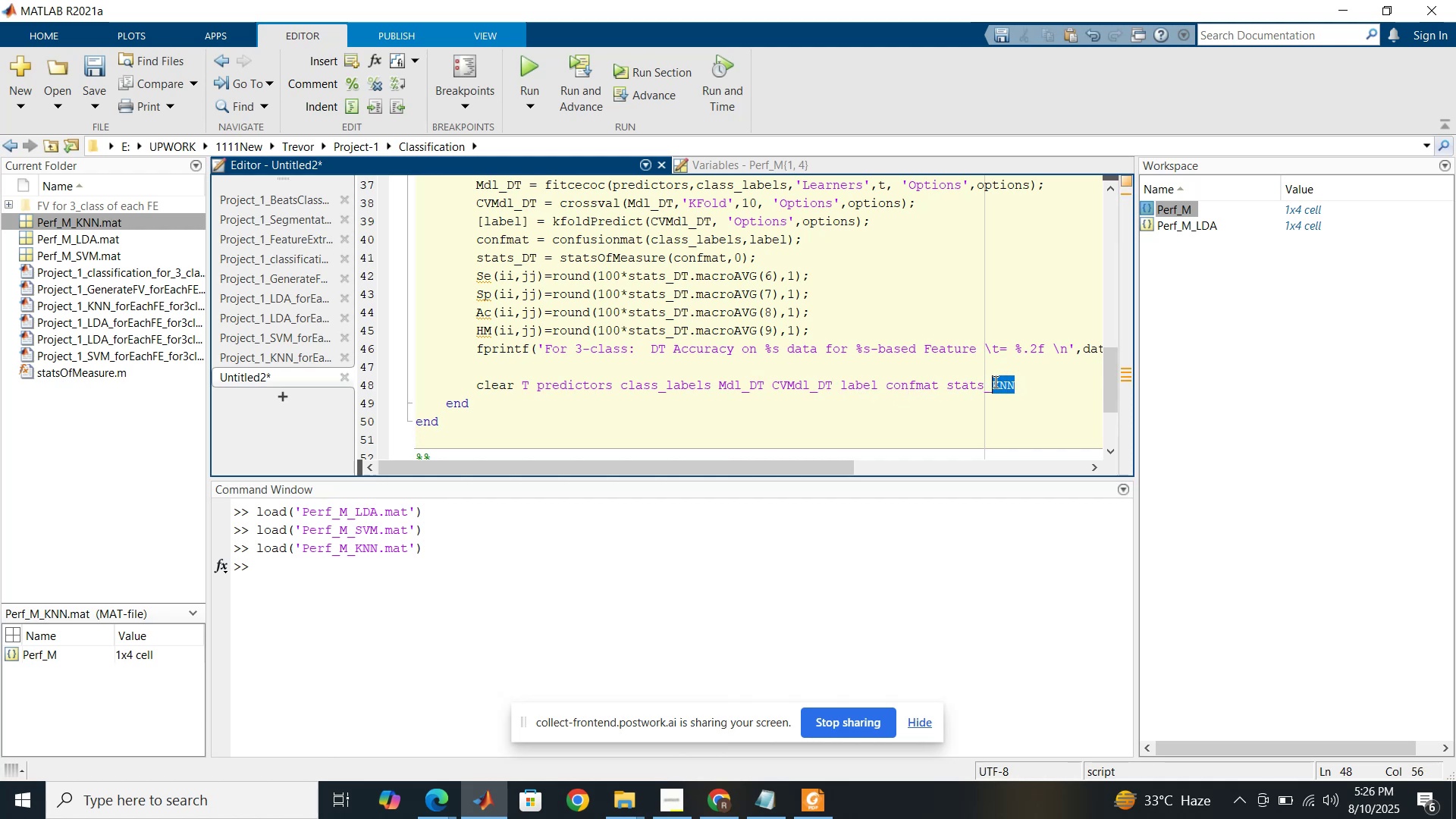 
type(DT)
 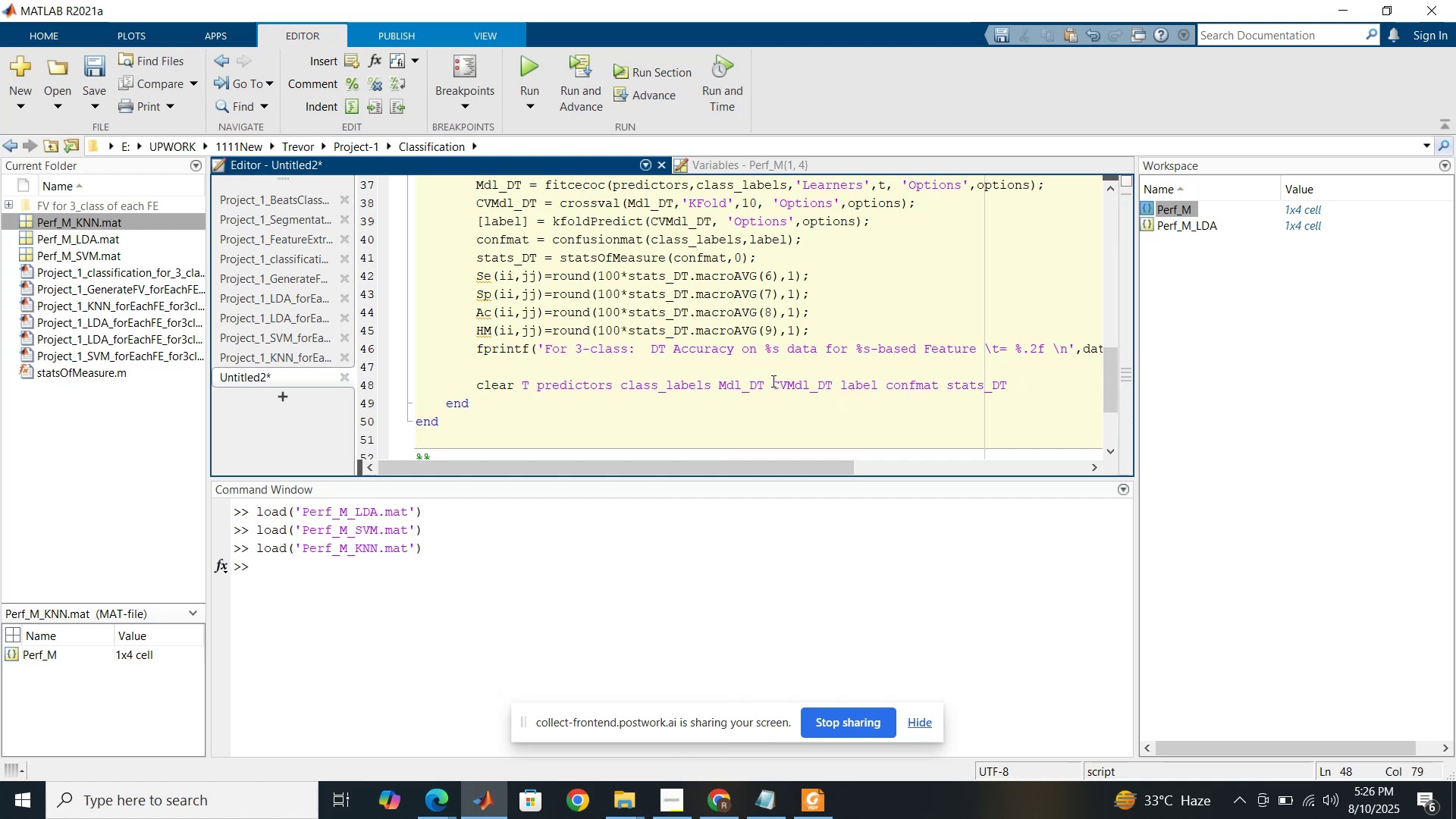 
left_click([758, 376])
 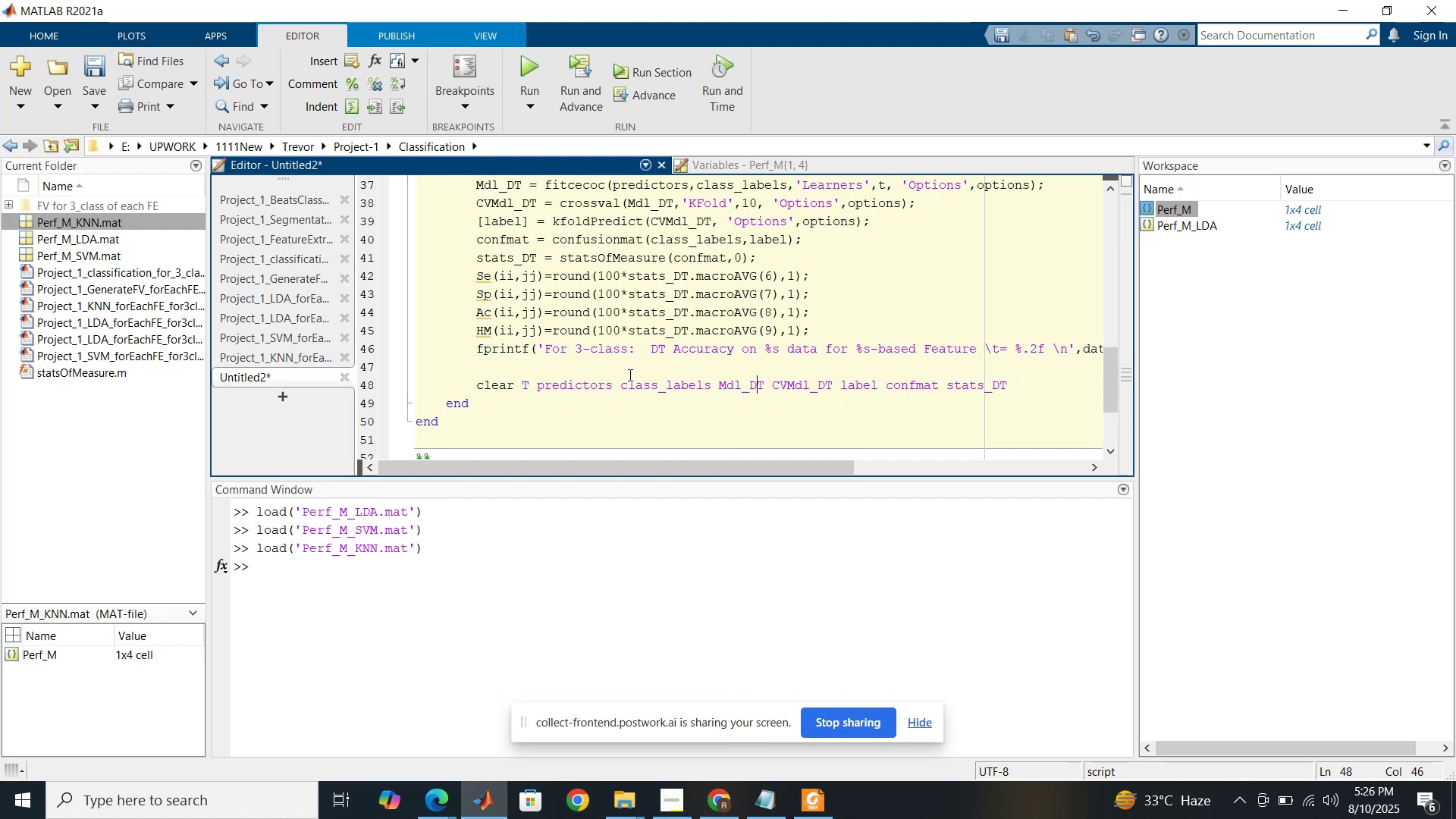 
scroll: coordinate [601, 372], scroll_direction: up, amount: 3.0
 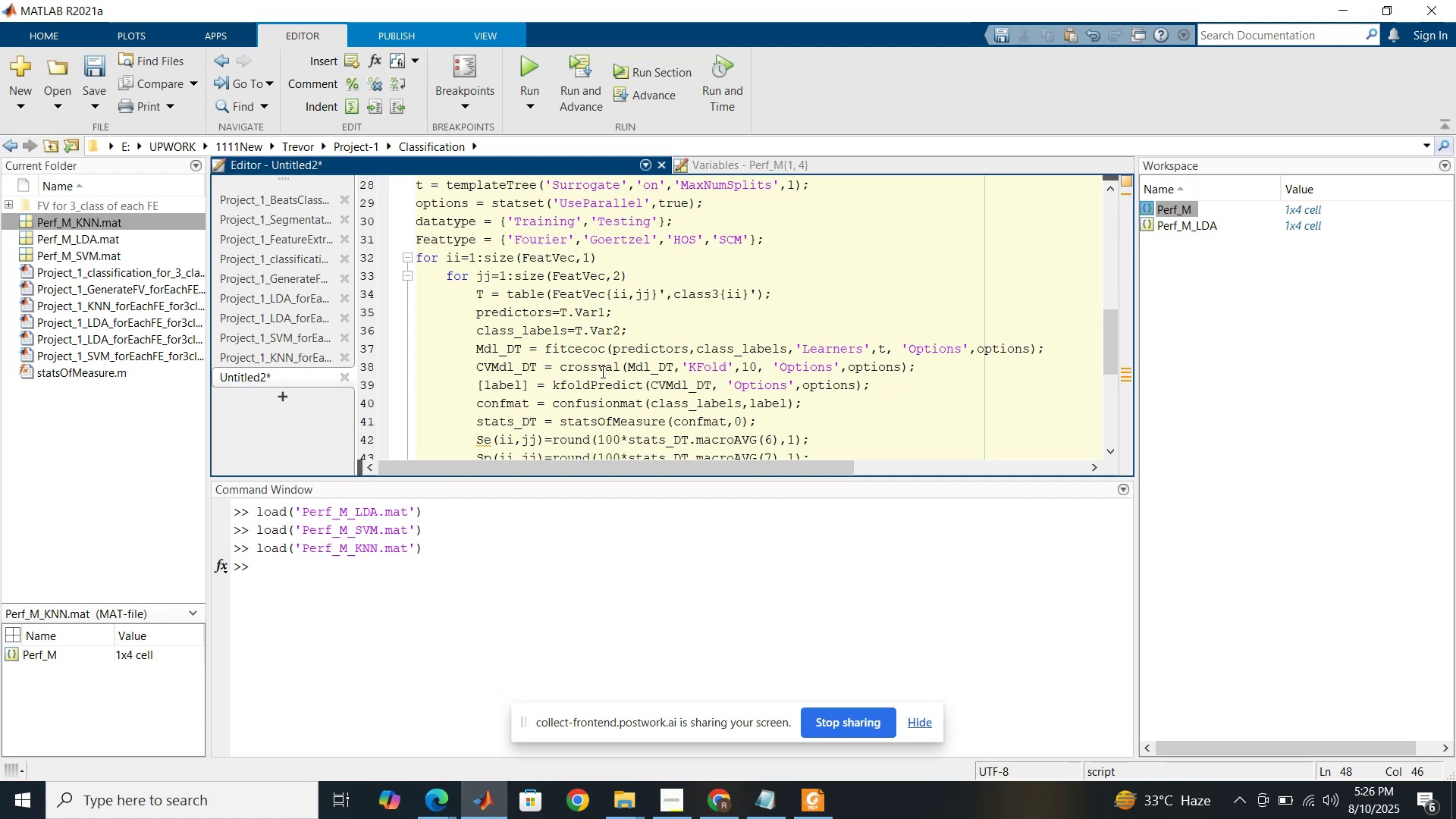 
scroll: coordinate [601, 372], scroll_direction: down, amount: 2.0
 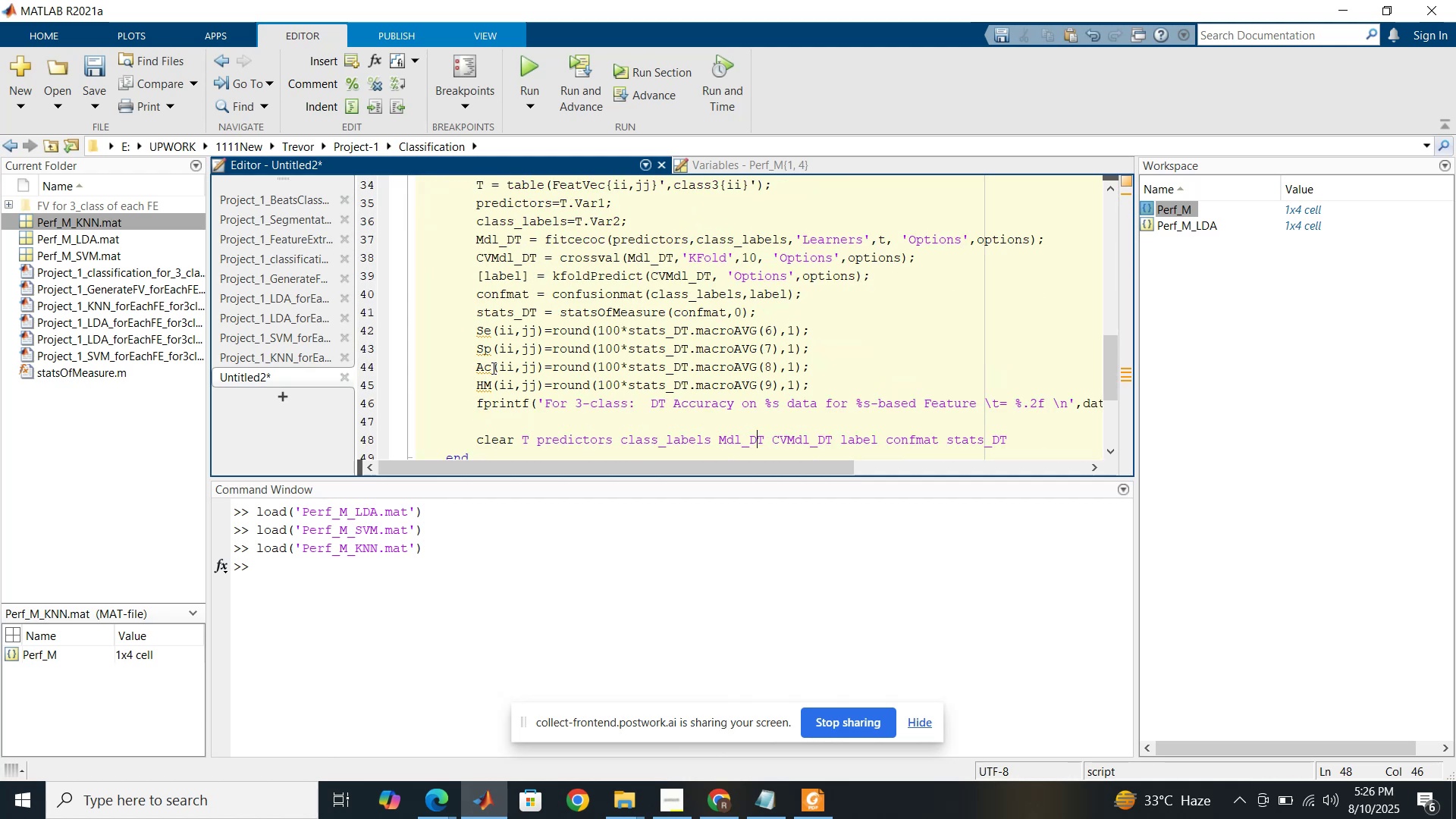 
left_click([495, 368])
 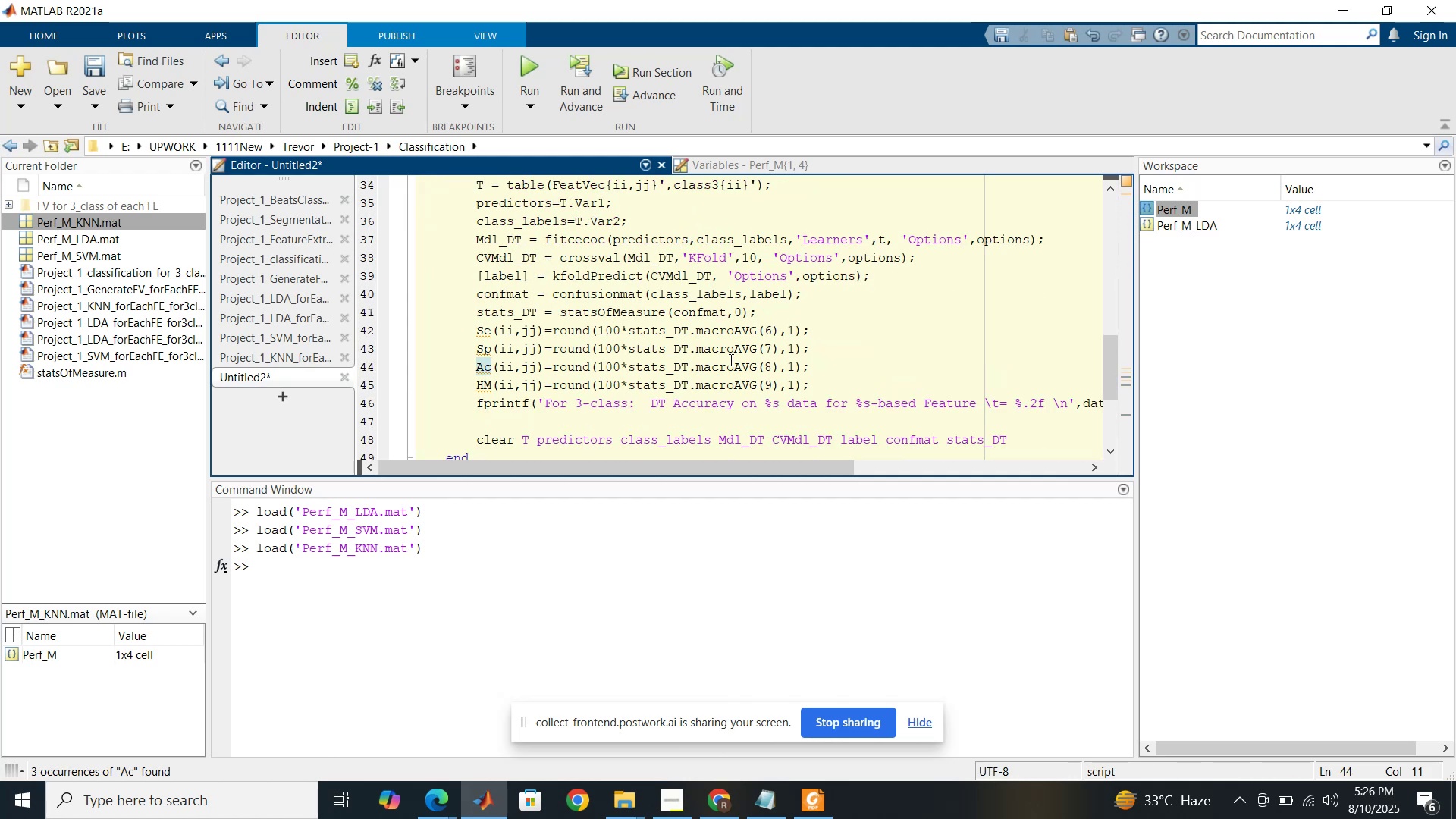 
wait(9.94)
 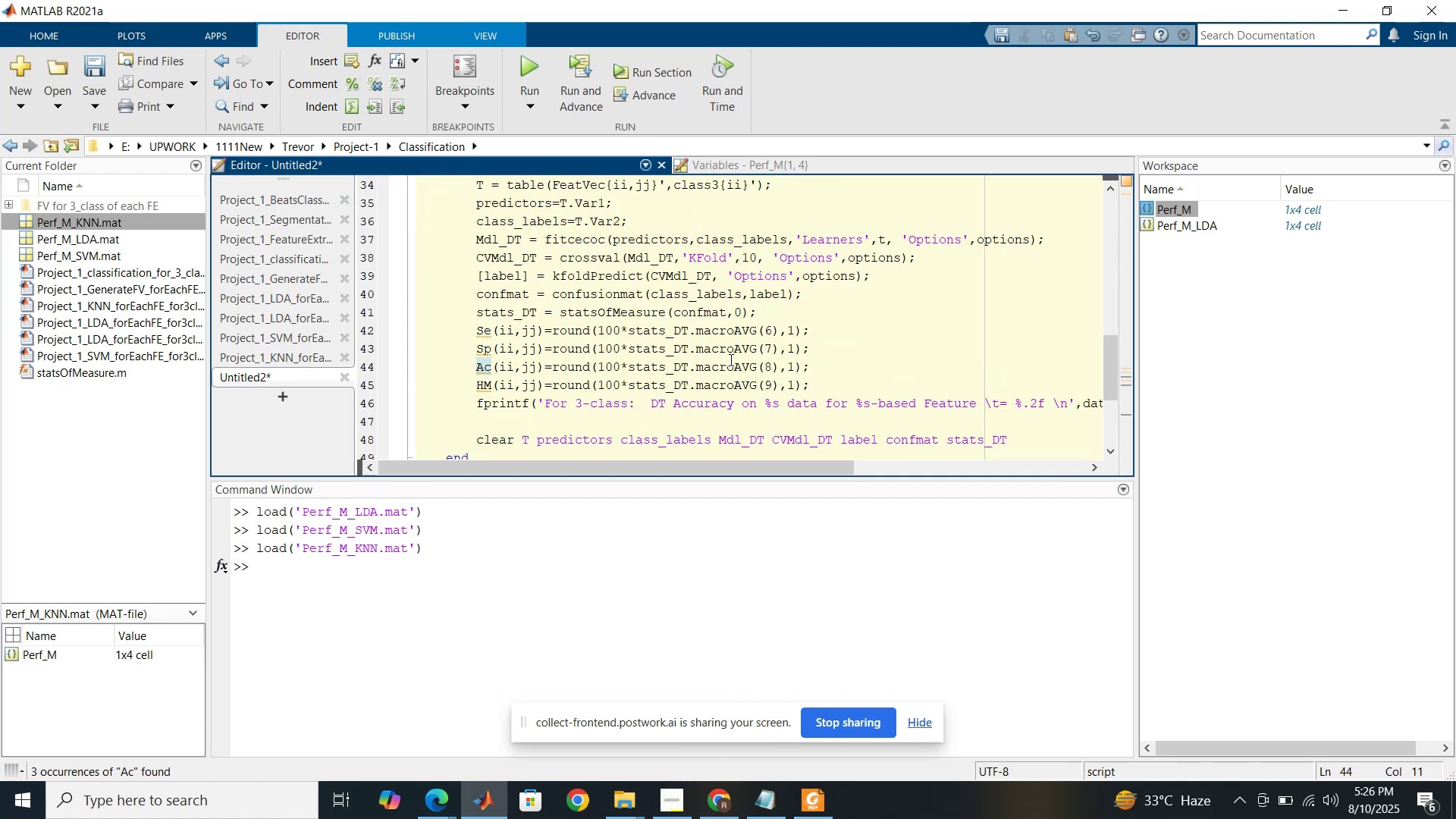 
left_click_drag(start_coordinate=[770, 469], to_coordinate=[626, 442])
 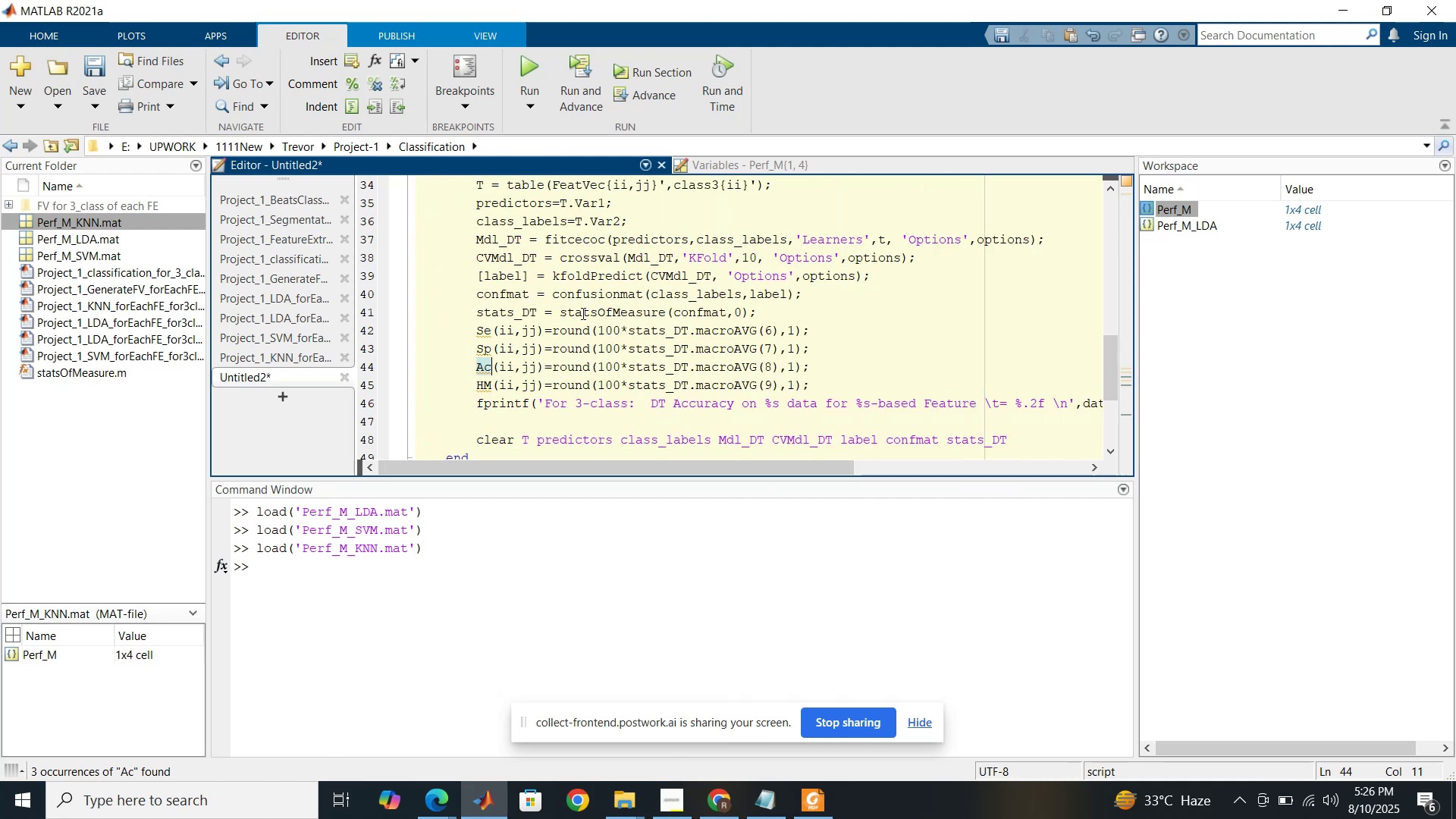 
scroll: coordinate [579, 303], scroll_direction: up, amount: 4.0
 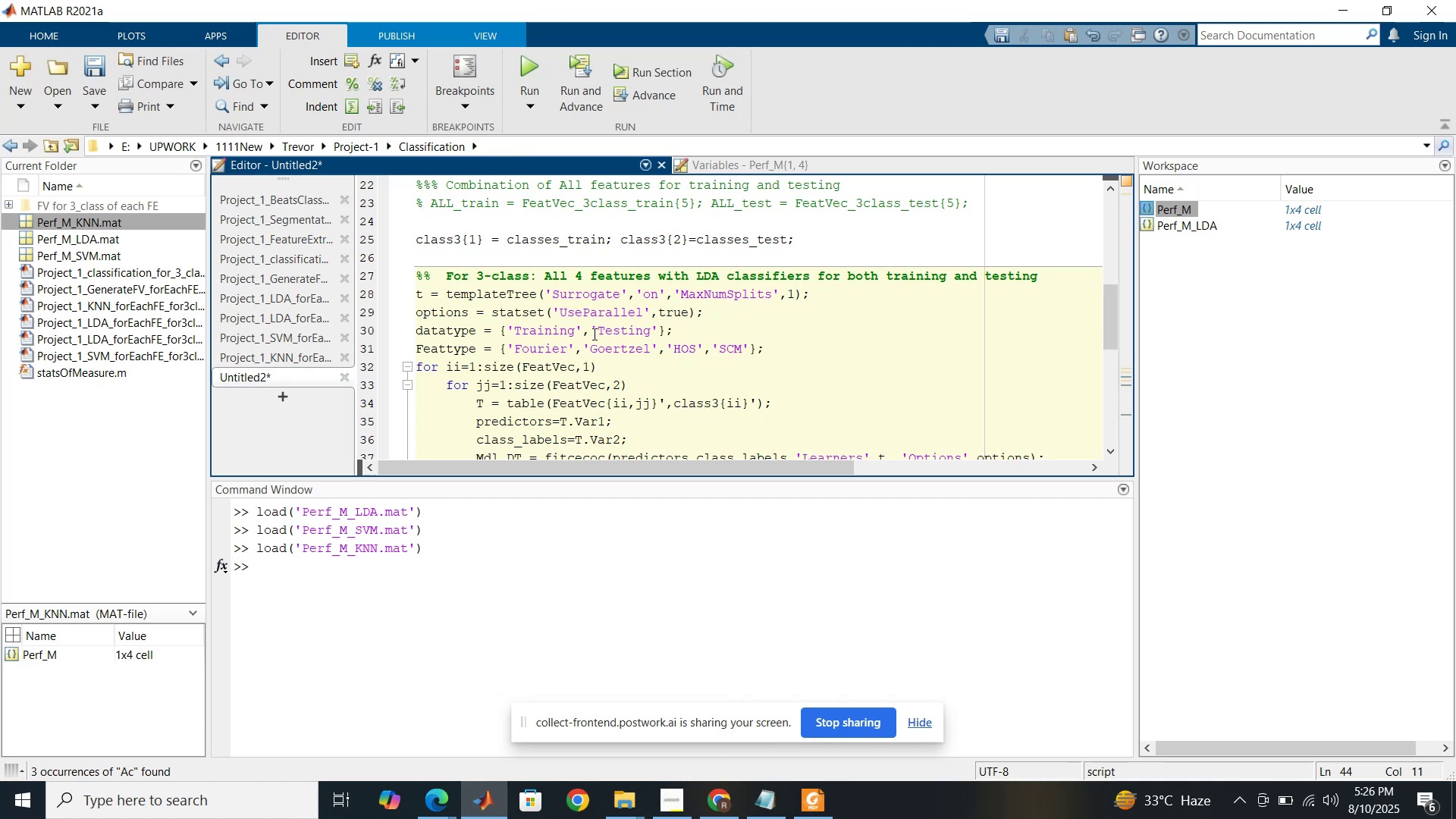 
left_click([772, 814])
 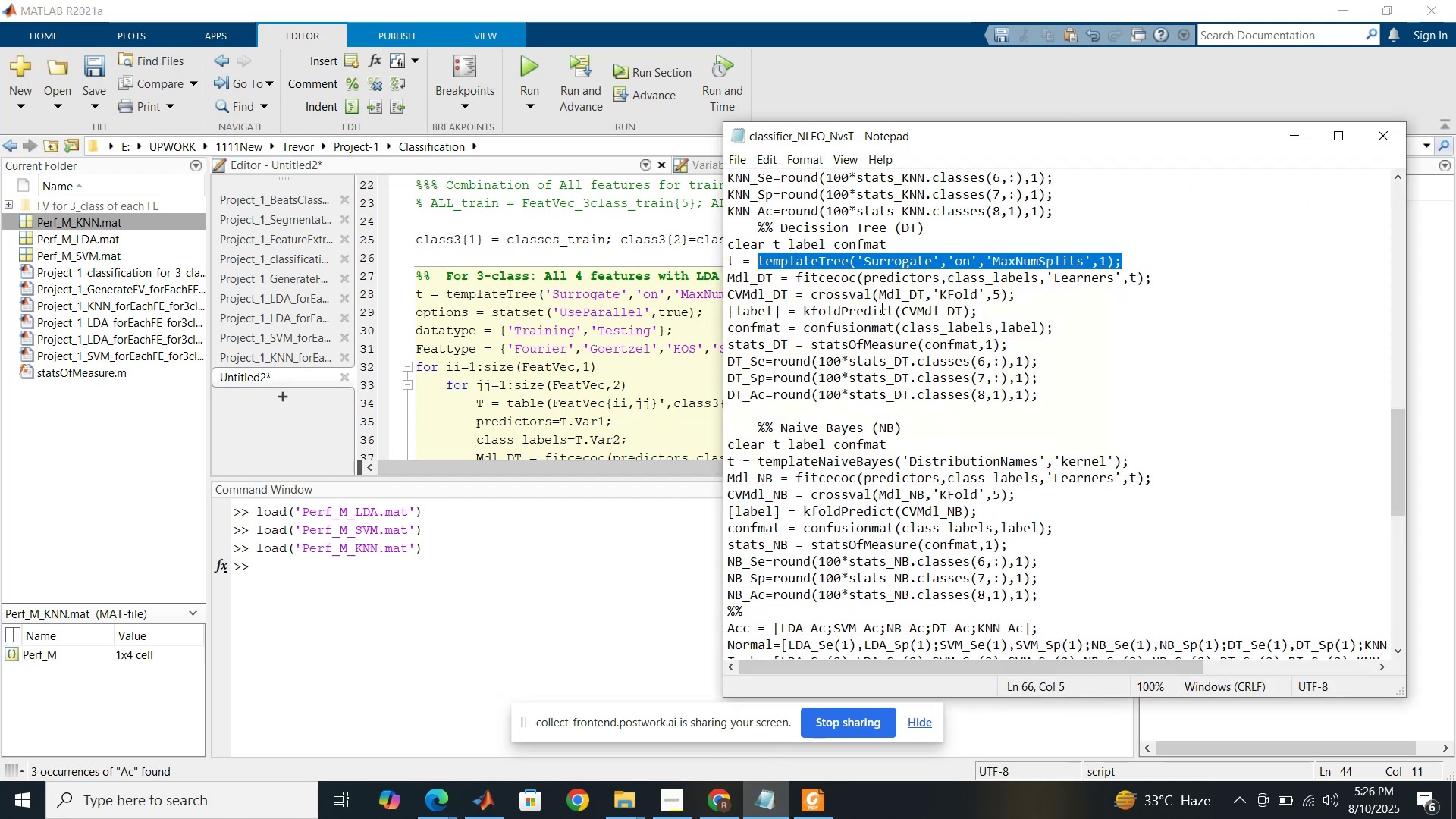 
wait(6.26)
 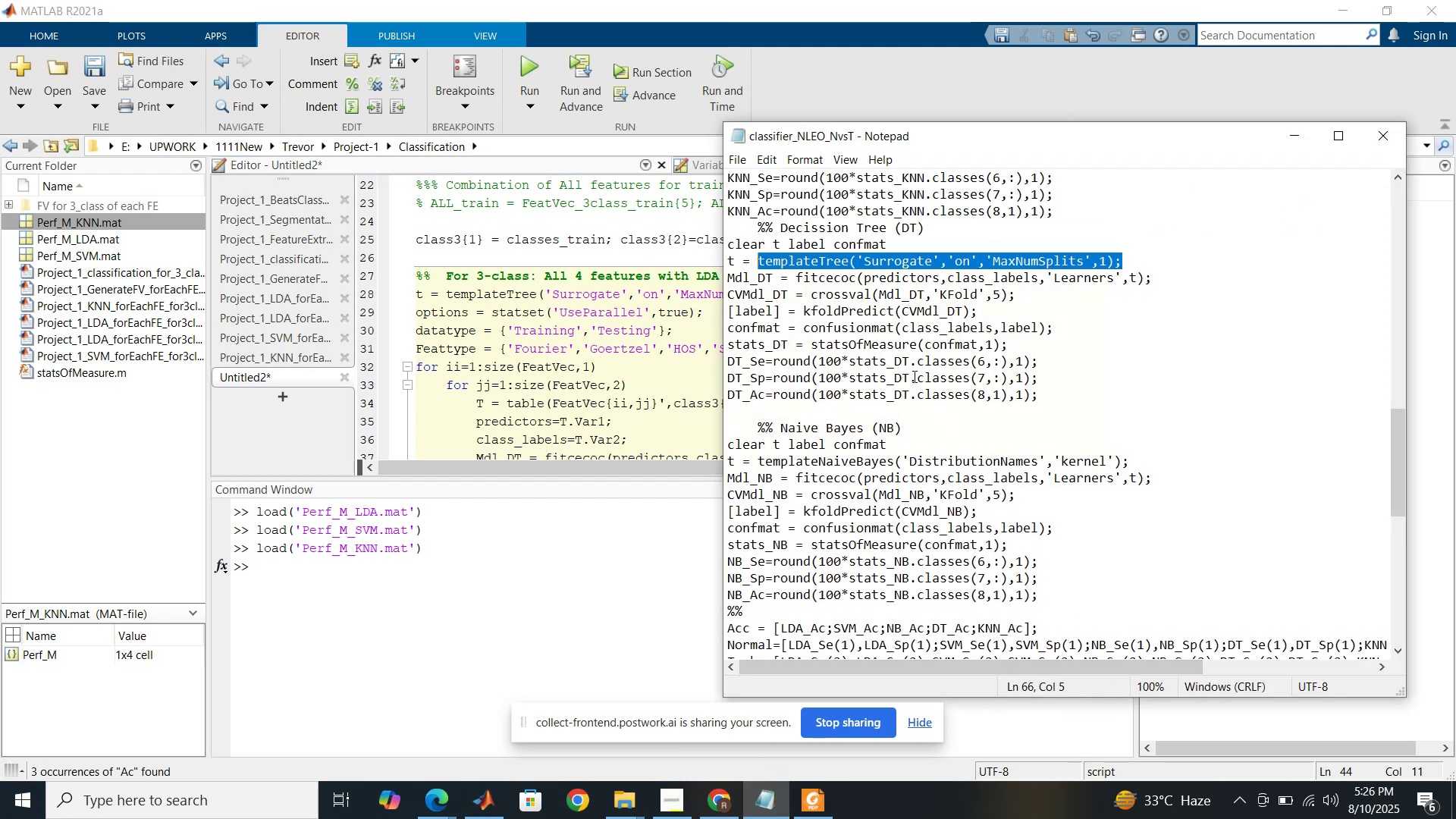 
scroll: coordinate [880, 308], scroll_direction: up, amount: 3.0
 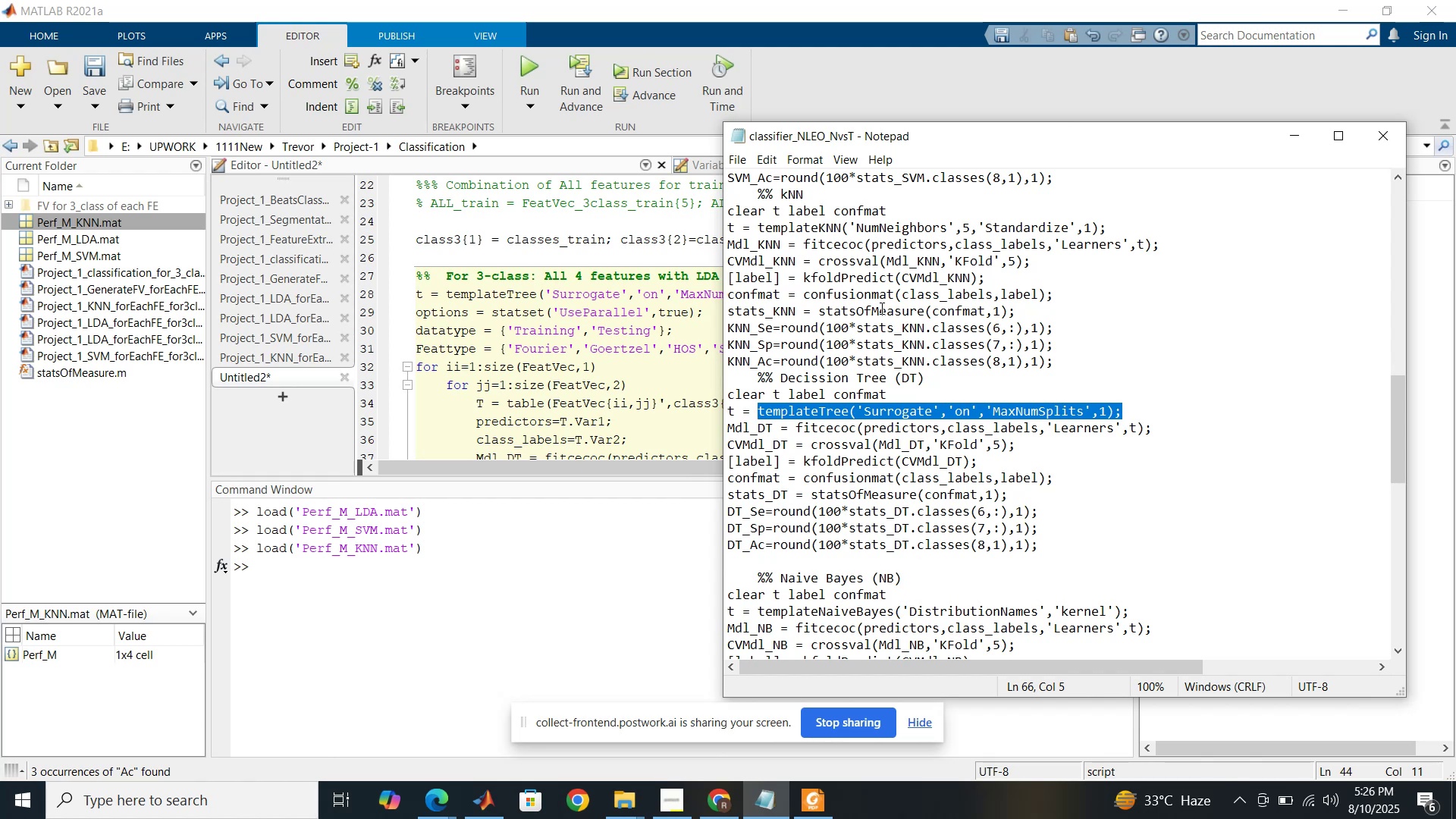 
wait(5.88)
 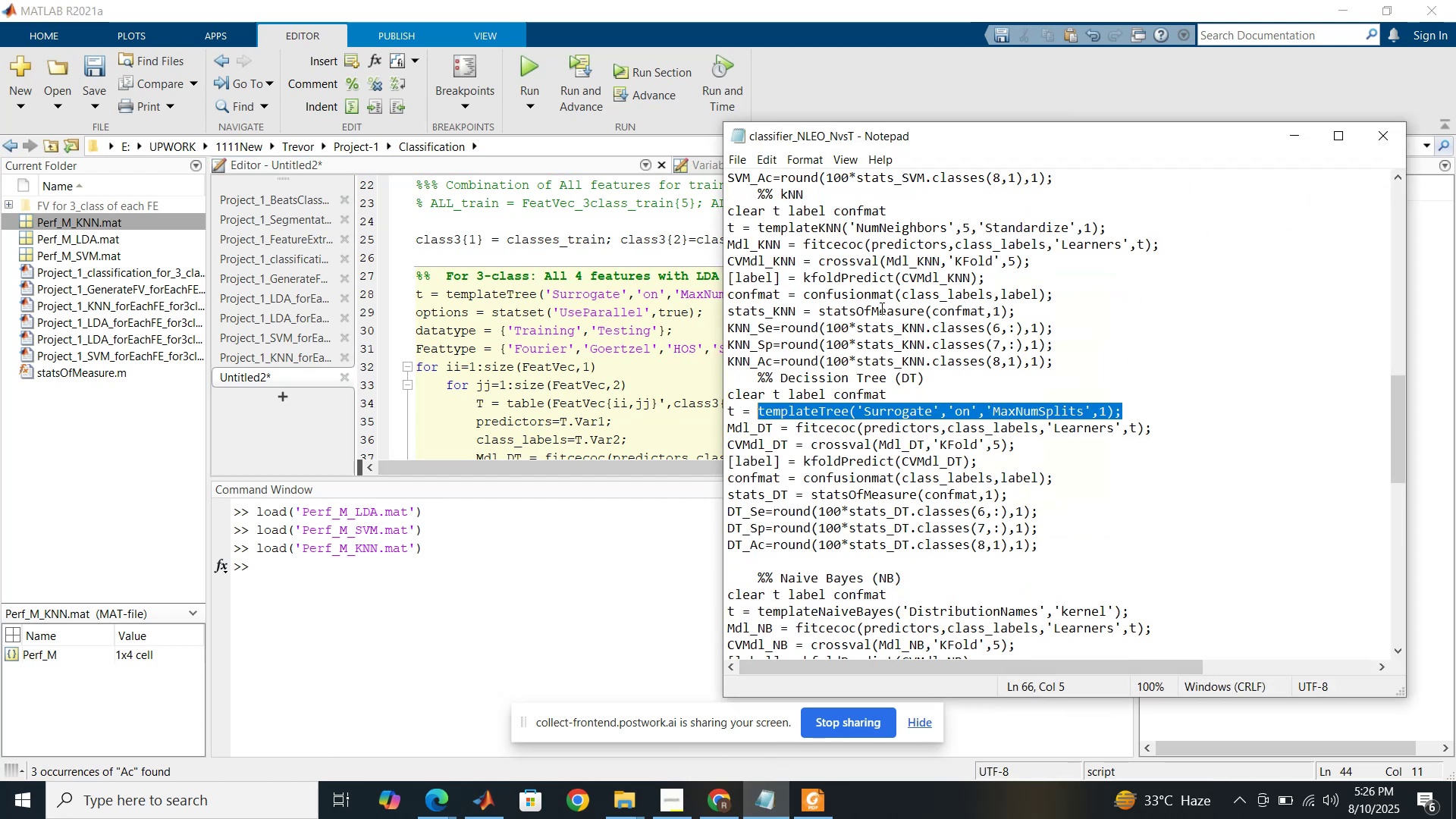 
scroll: coordinate [880, 308], scroll_direction: down, amount: 3.0
 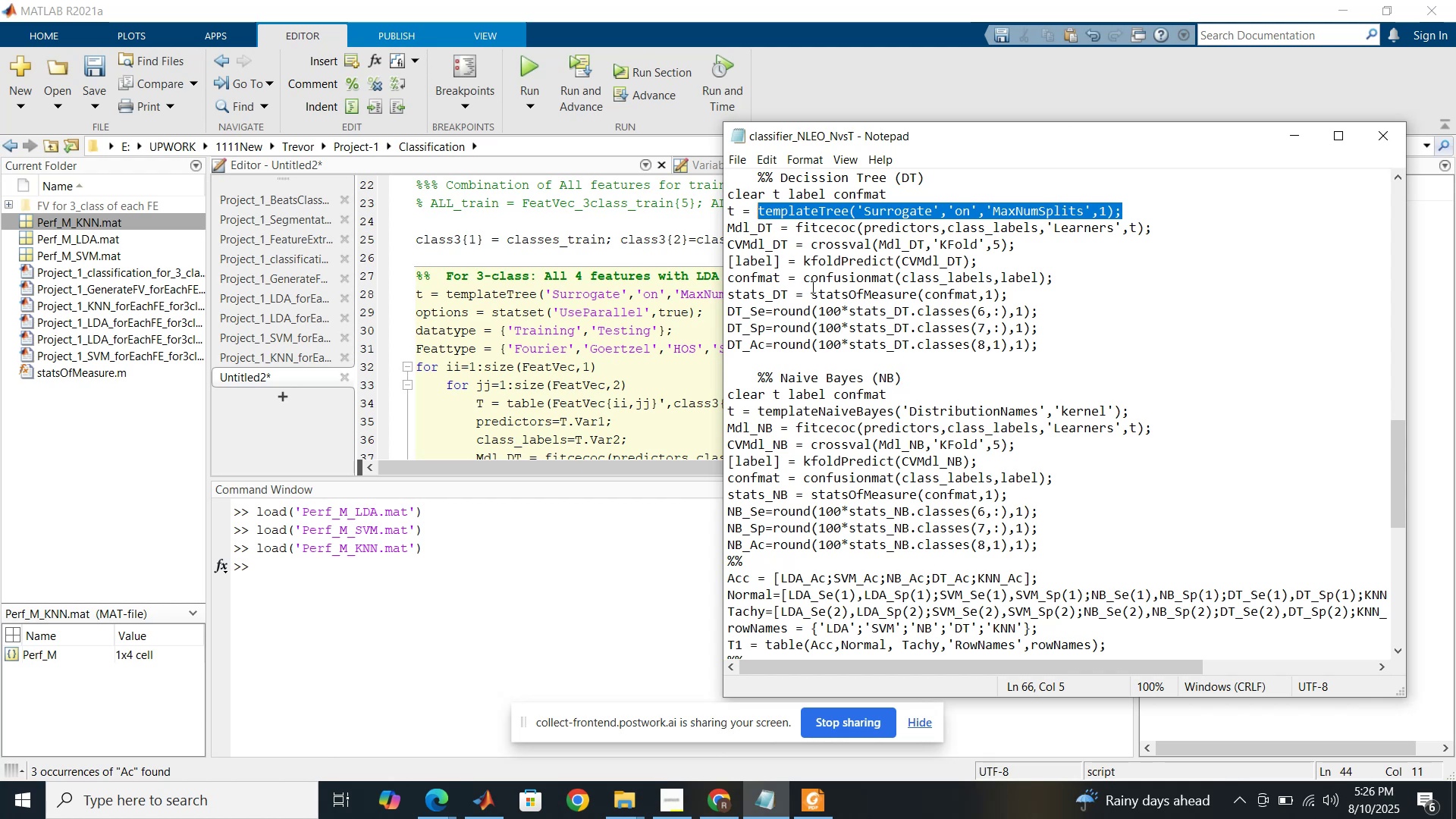 
wait(6.08)
 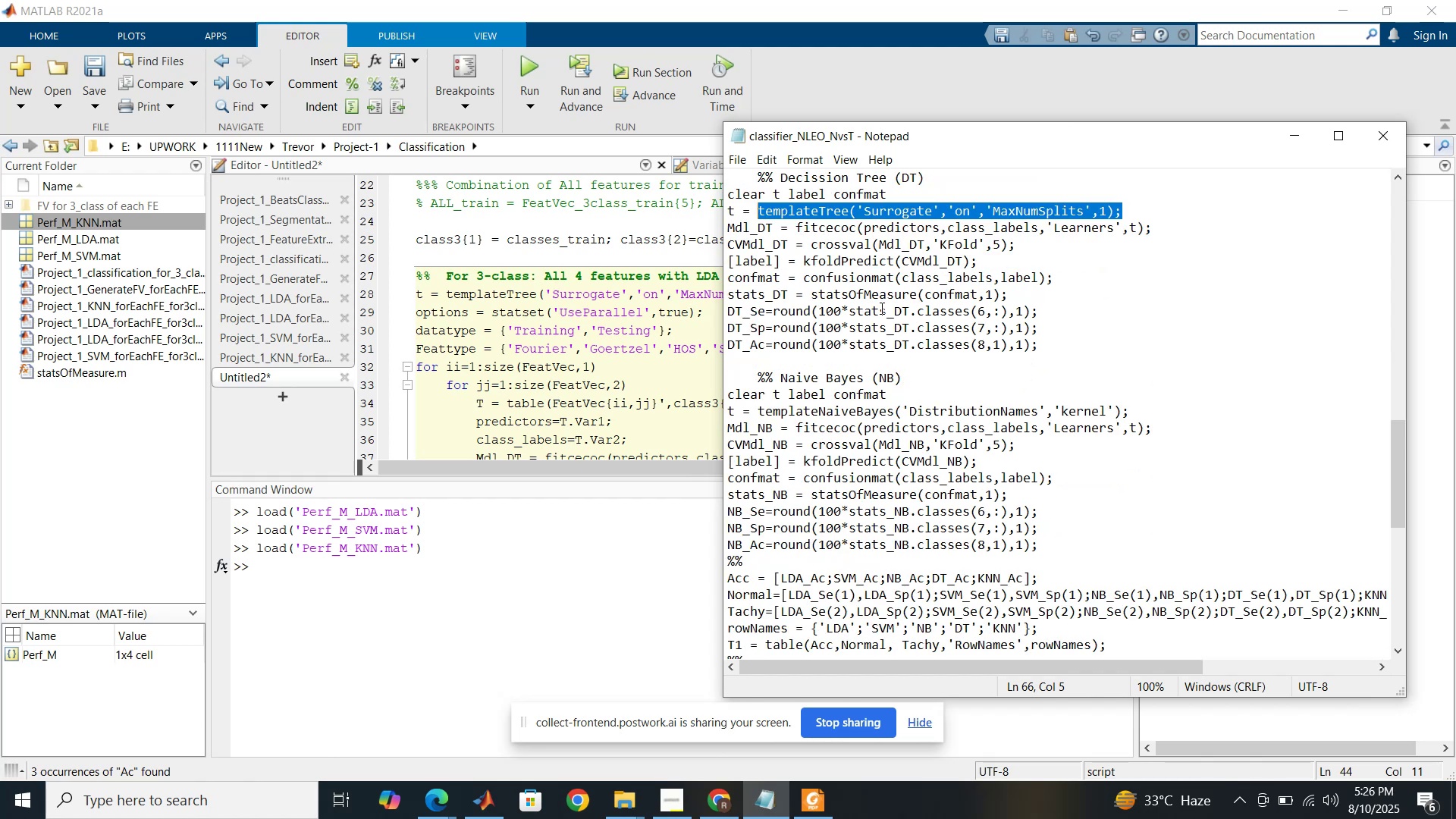 
left_click([548, 332])
 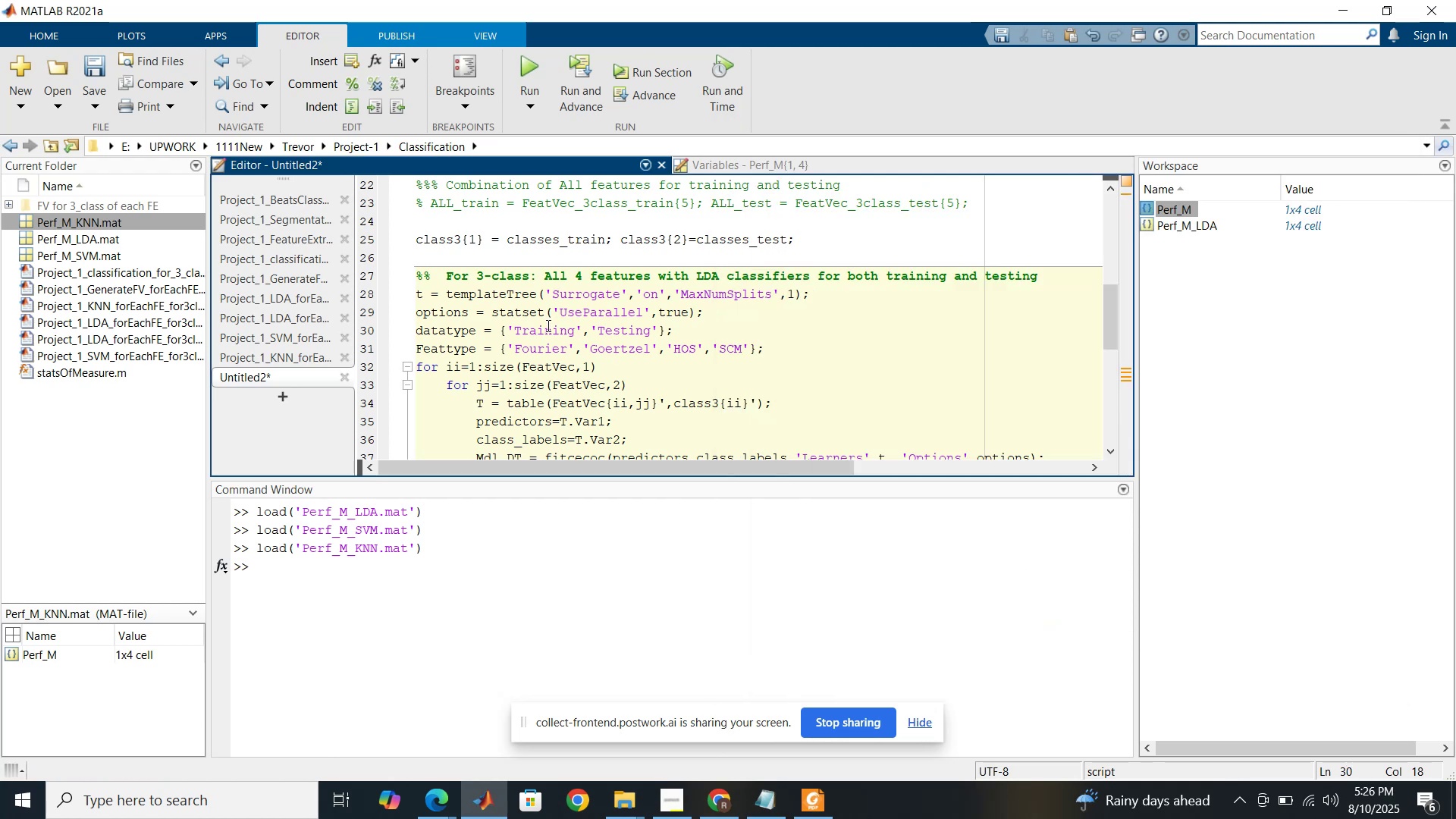 
scroll: coordinate [547, 325], scroll_direction: down, amount: 1.0
 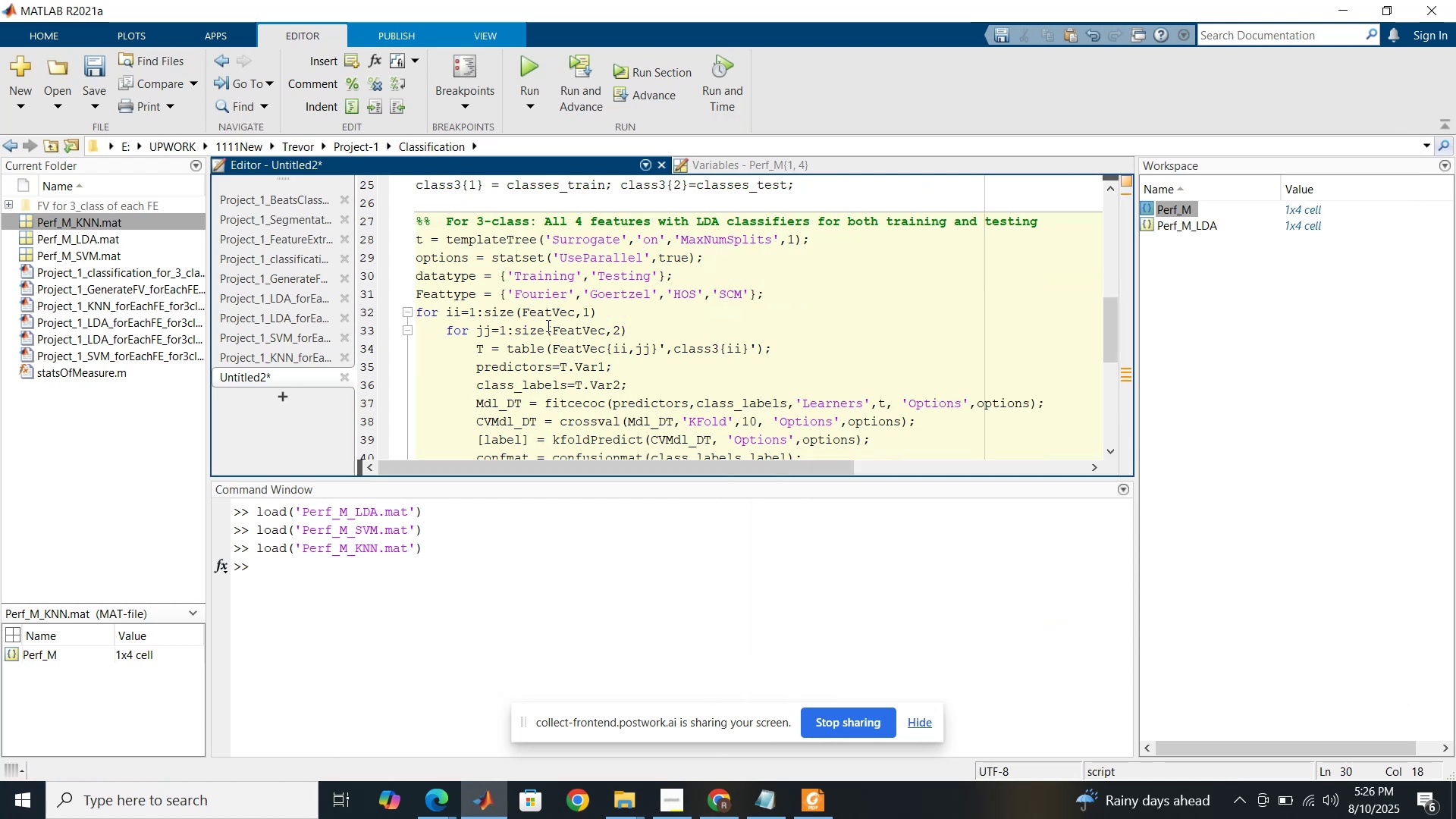 
key(Control+S)
 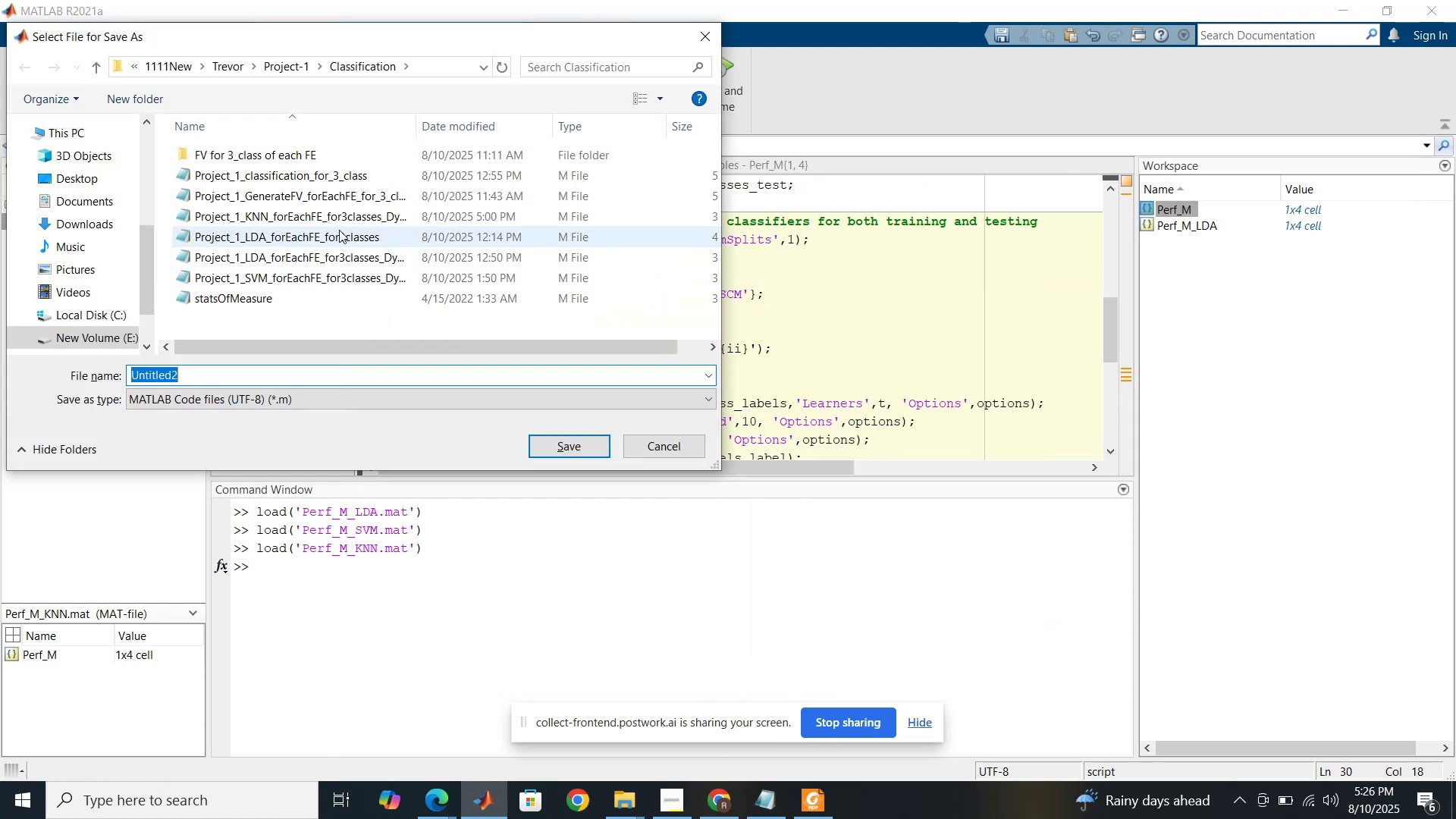 
left_click([299, 221])
 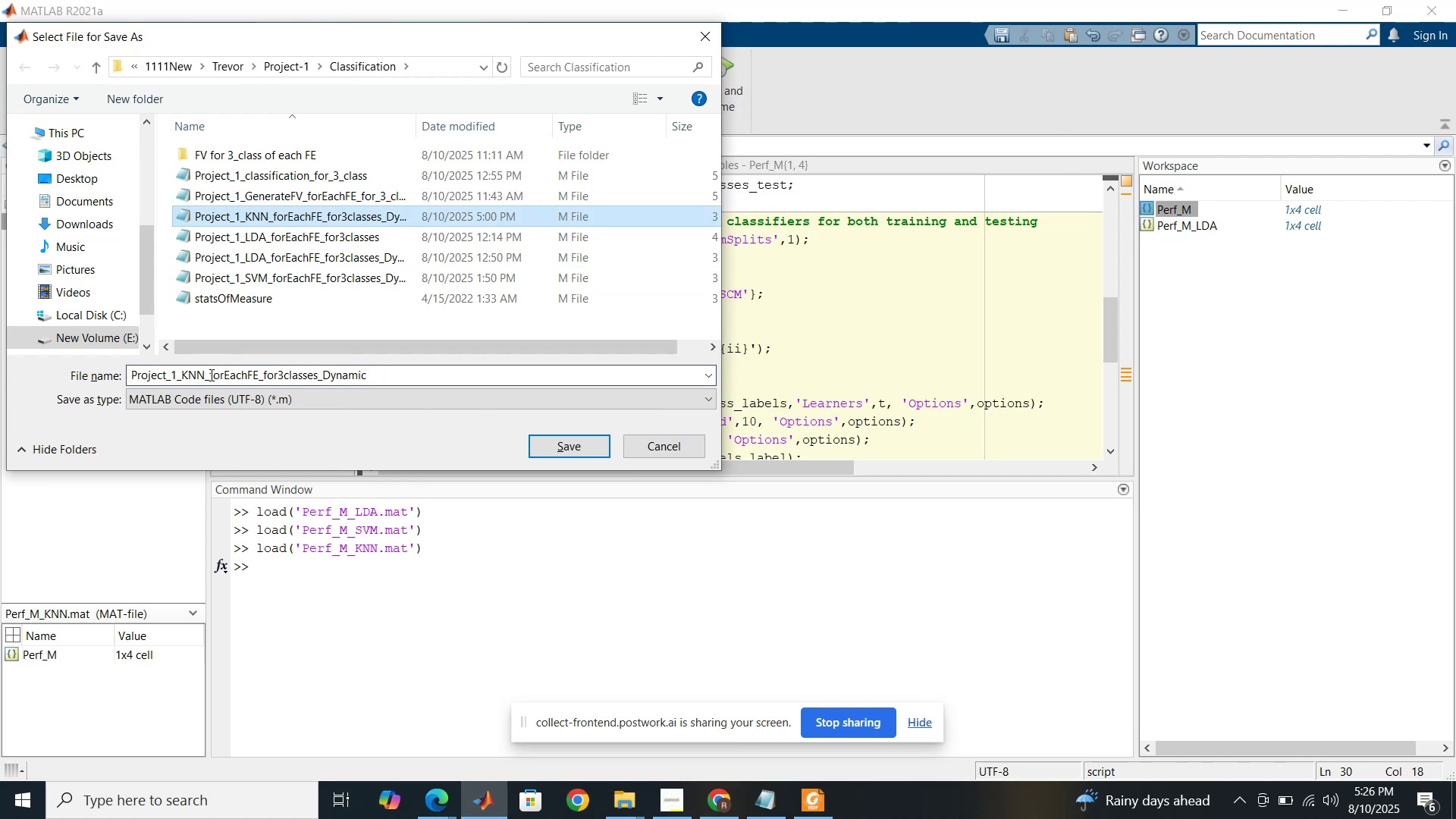 
left_click([206, 375])
 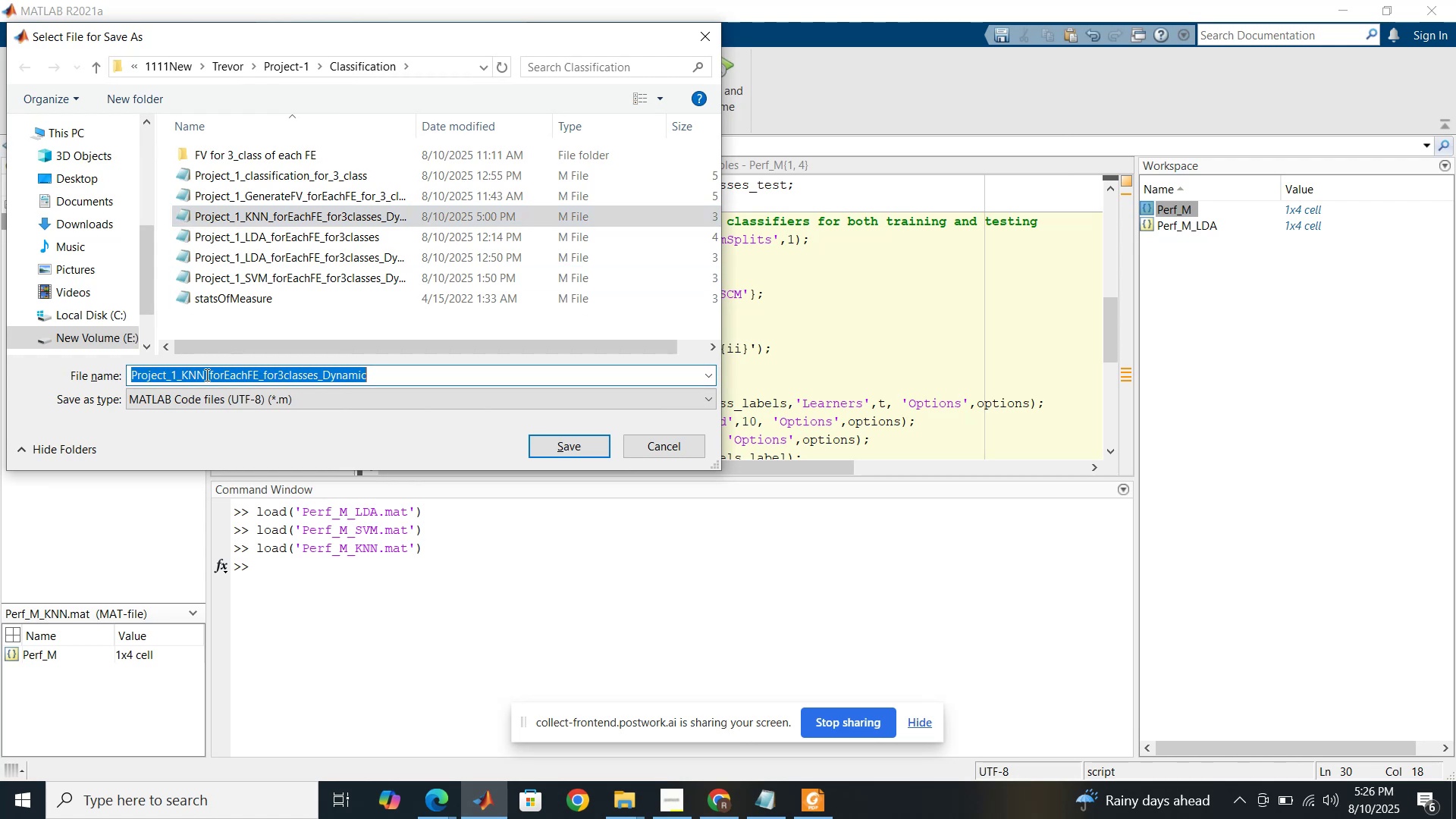 
left_click([206, 375])
 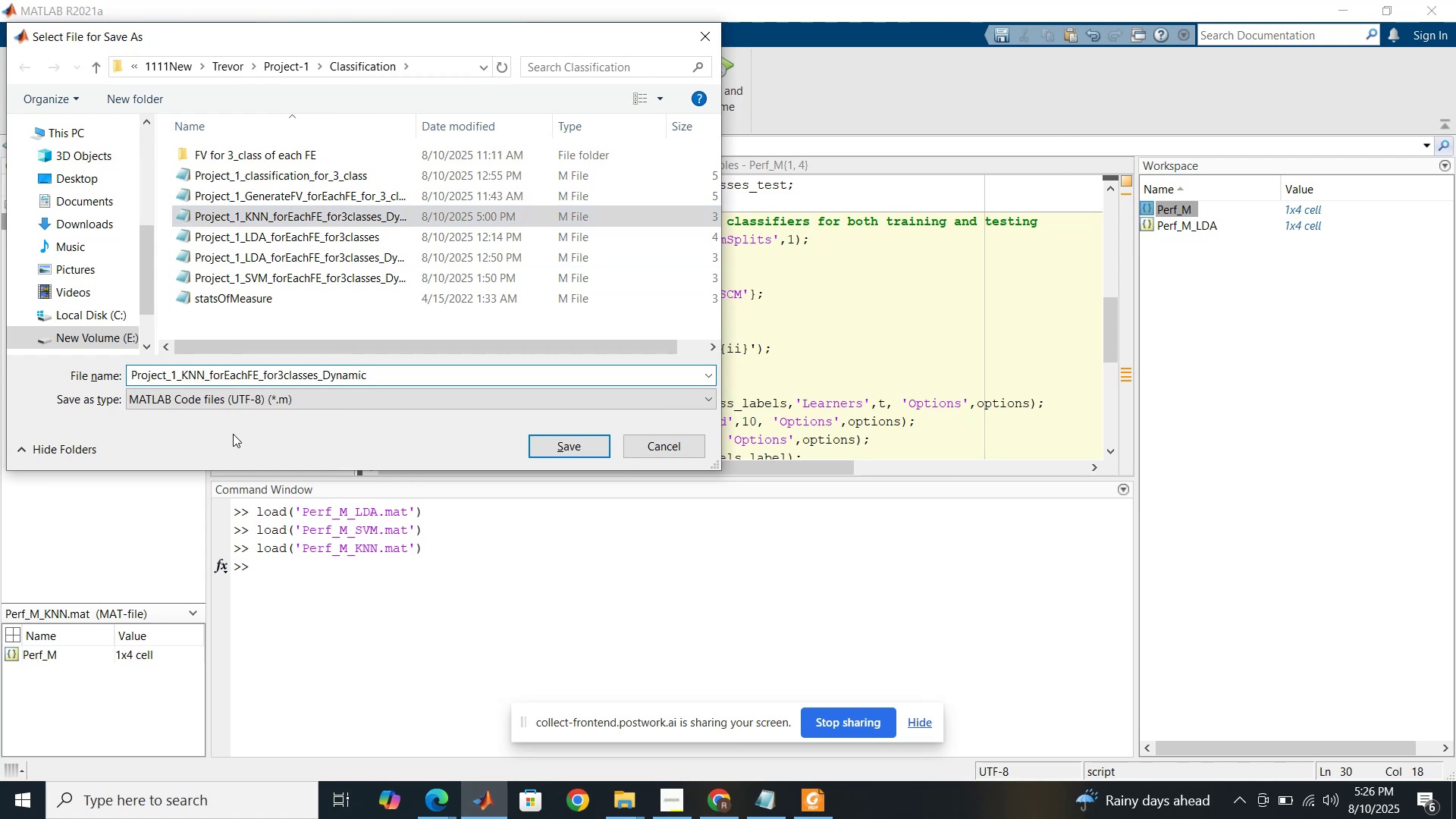 
key(Backspace)
key(Backspace)
key(Backspace)
type(DT)
 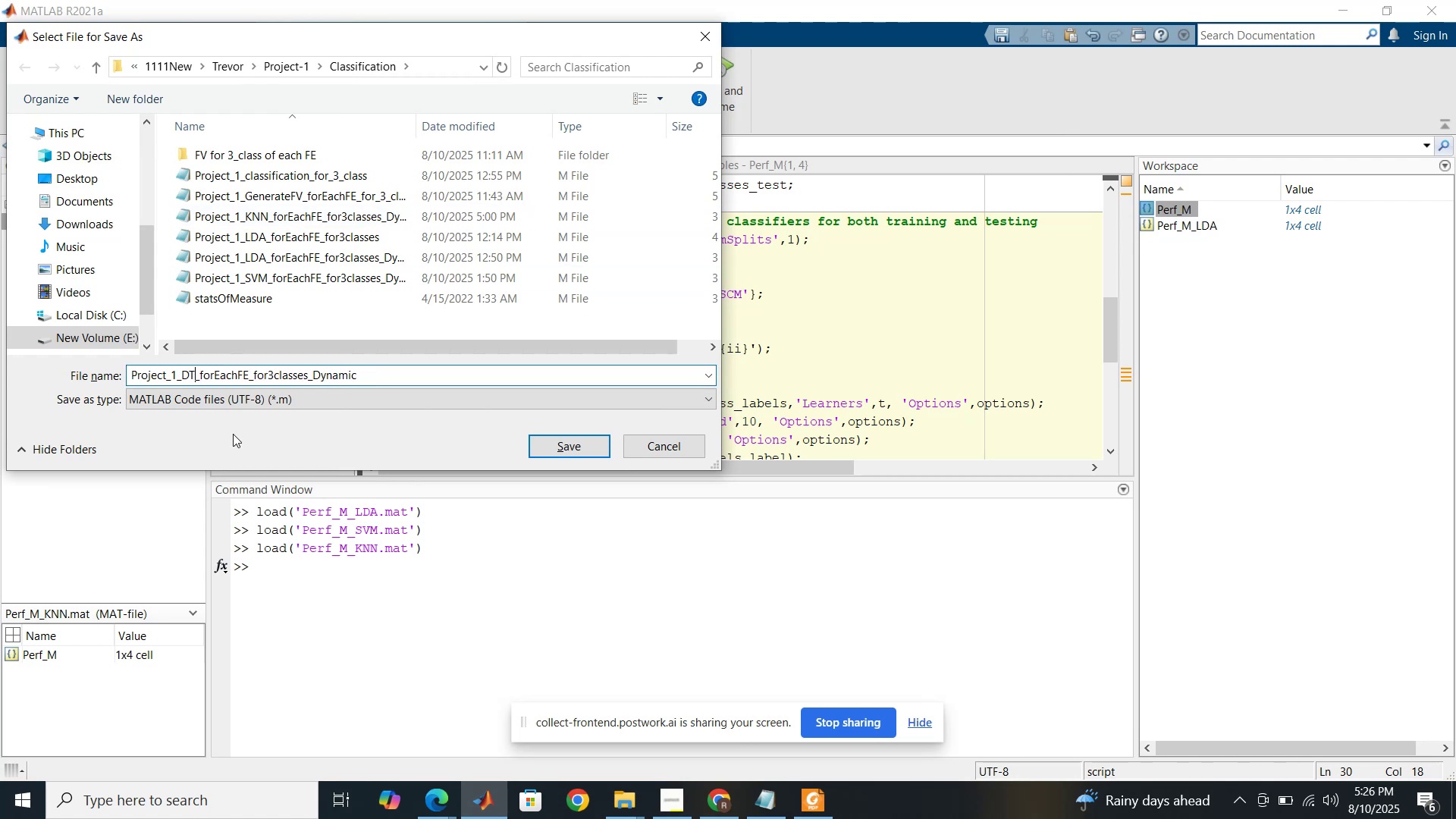 
left_click([799, 350])
 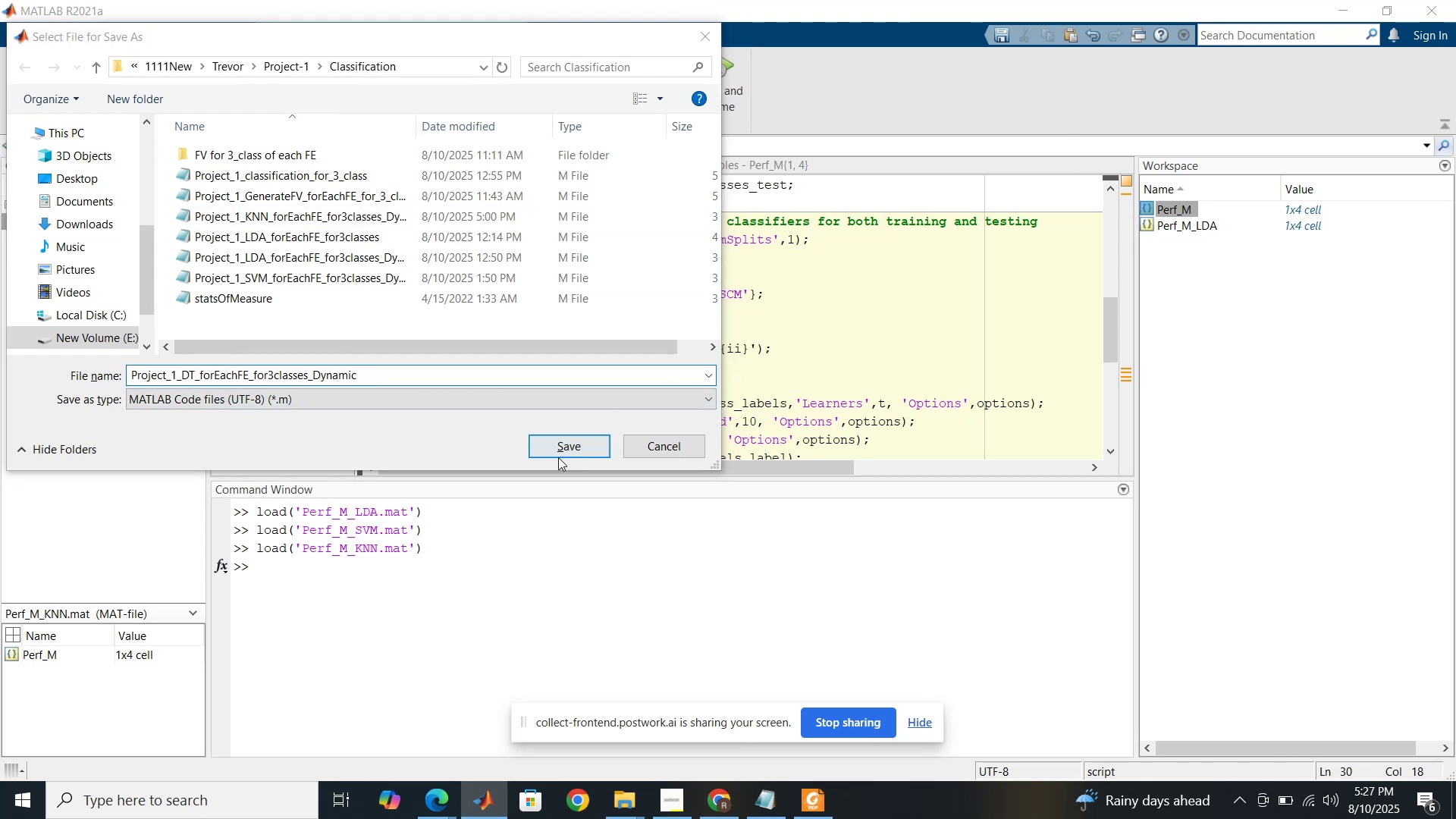 
left_click([566, 449])
 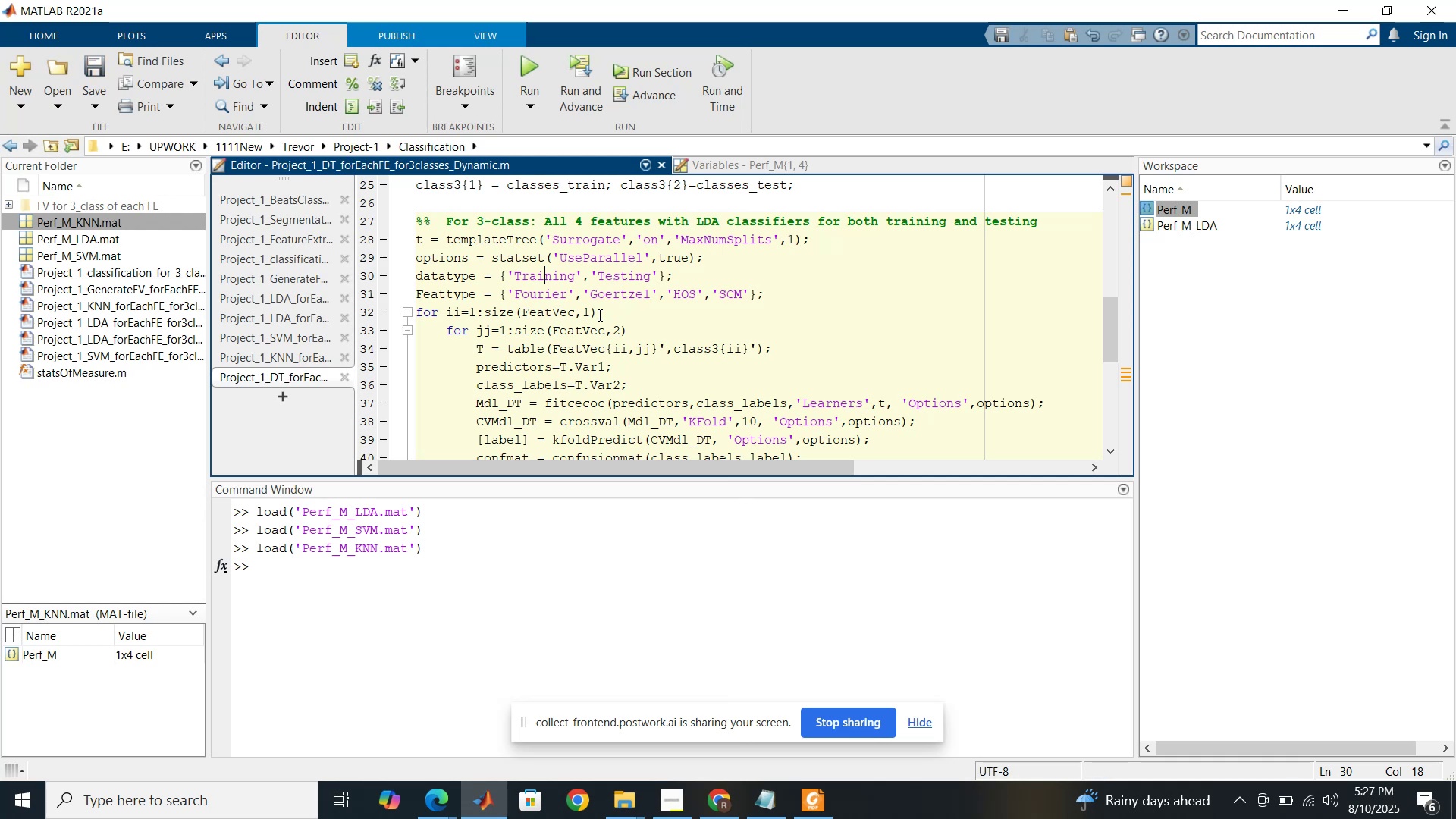 
left_click([598, 315])
 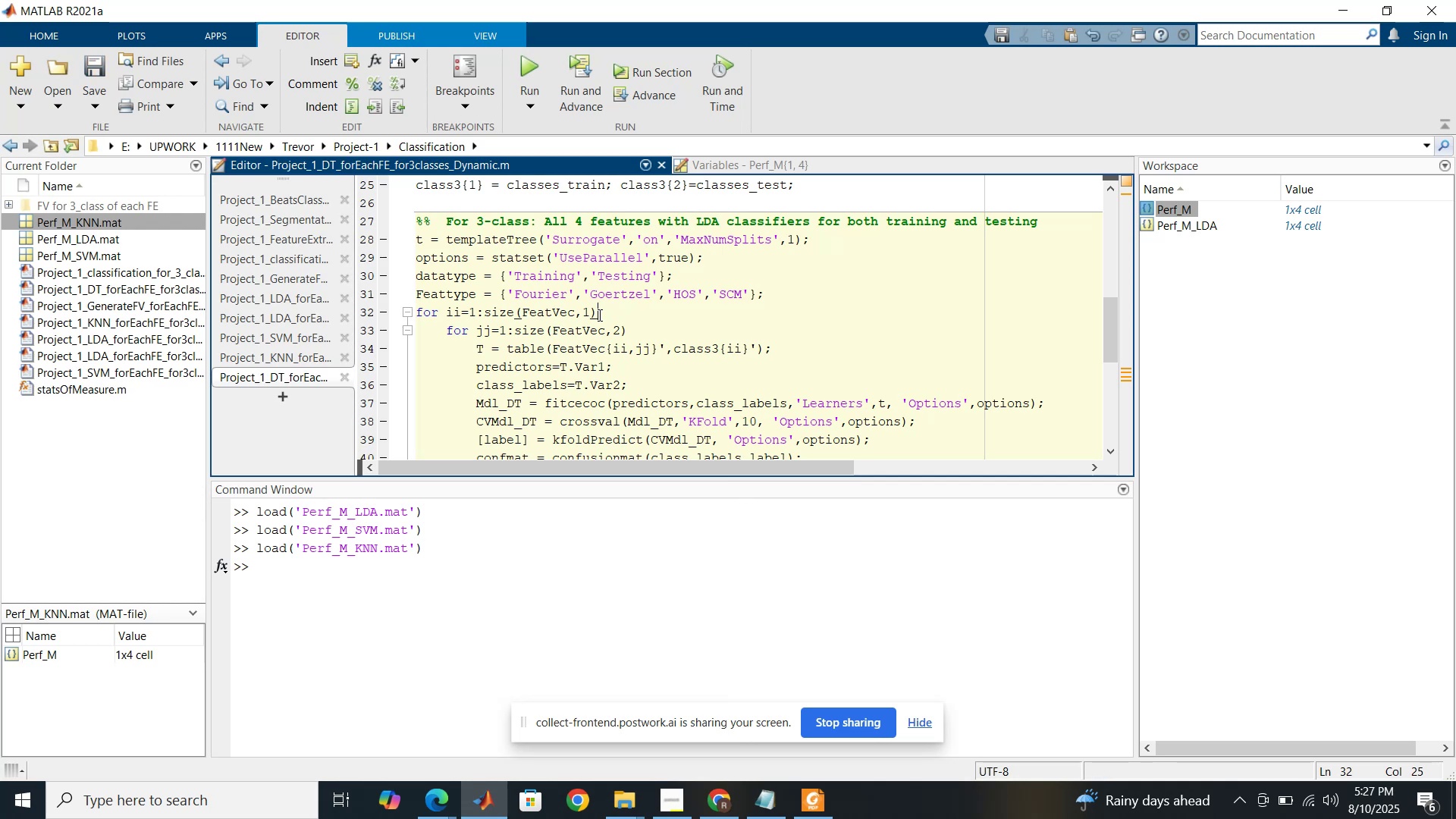 
scroll: coordinate [598, 315], scroll_direction: up, amount: 11.0
 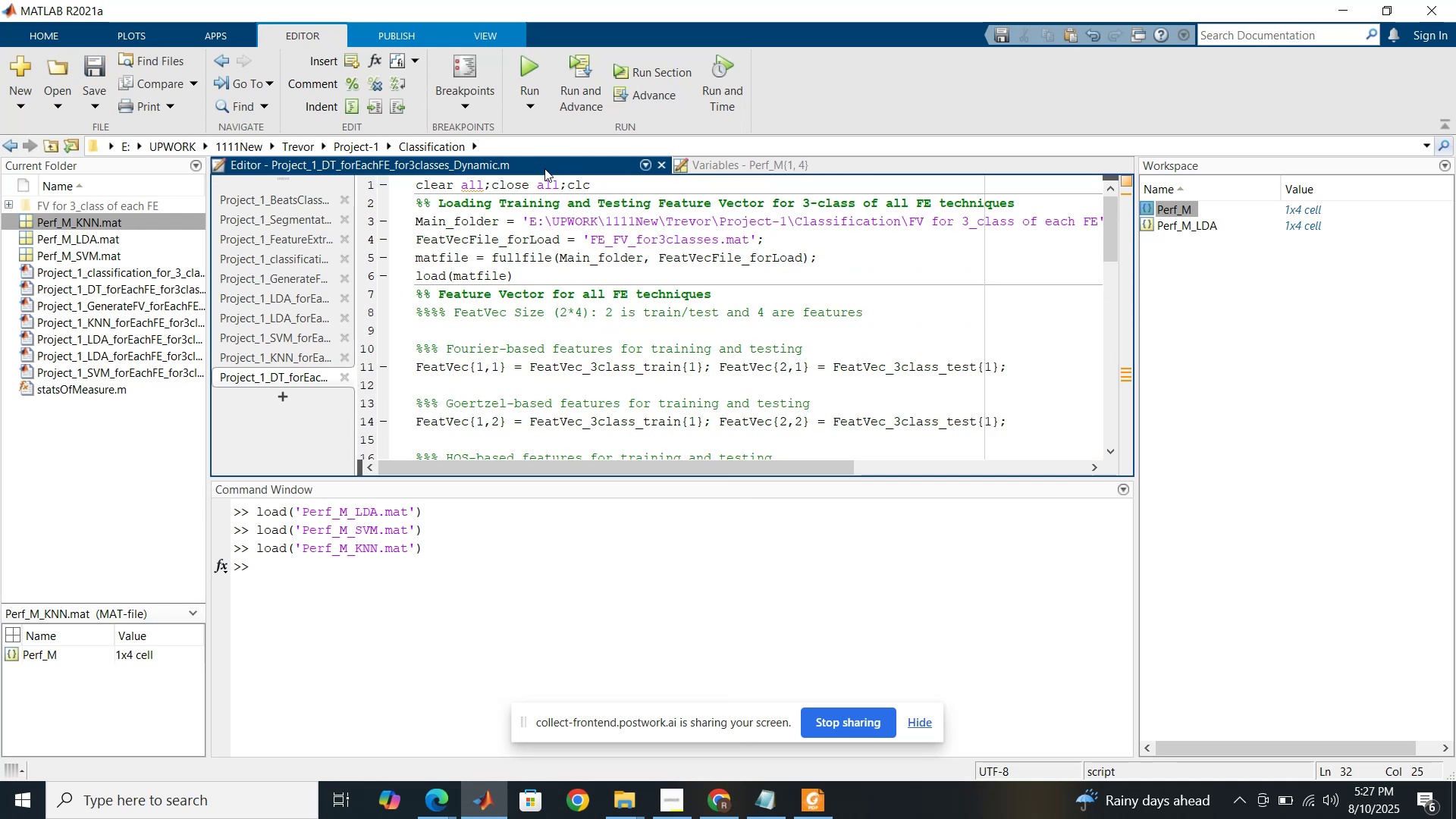 
left_click([544, 179])
 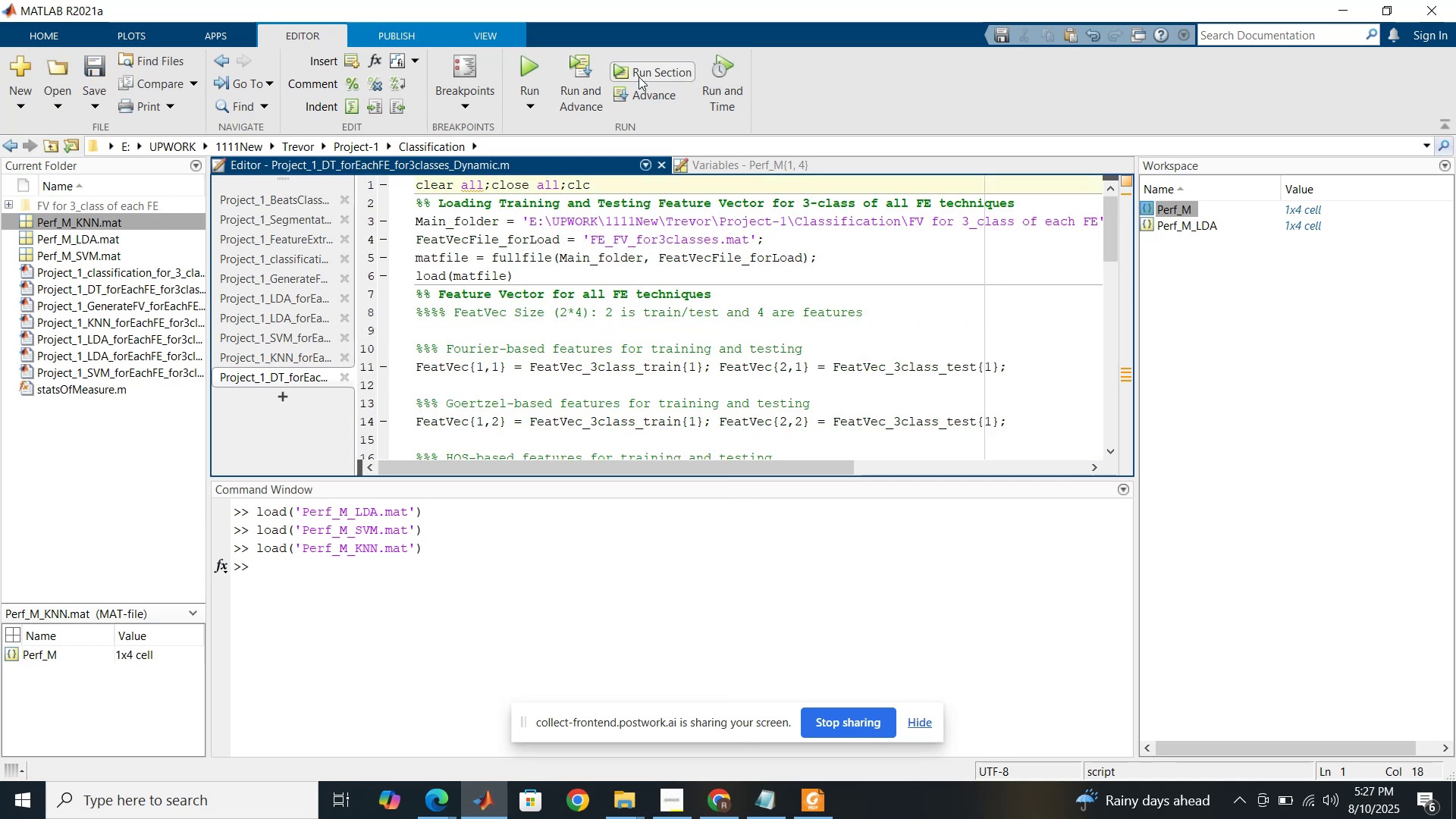 
left_click([657, 70])
 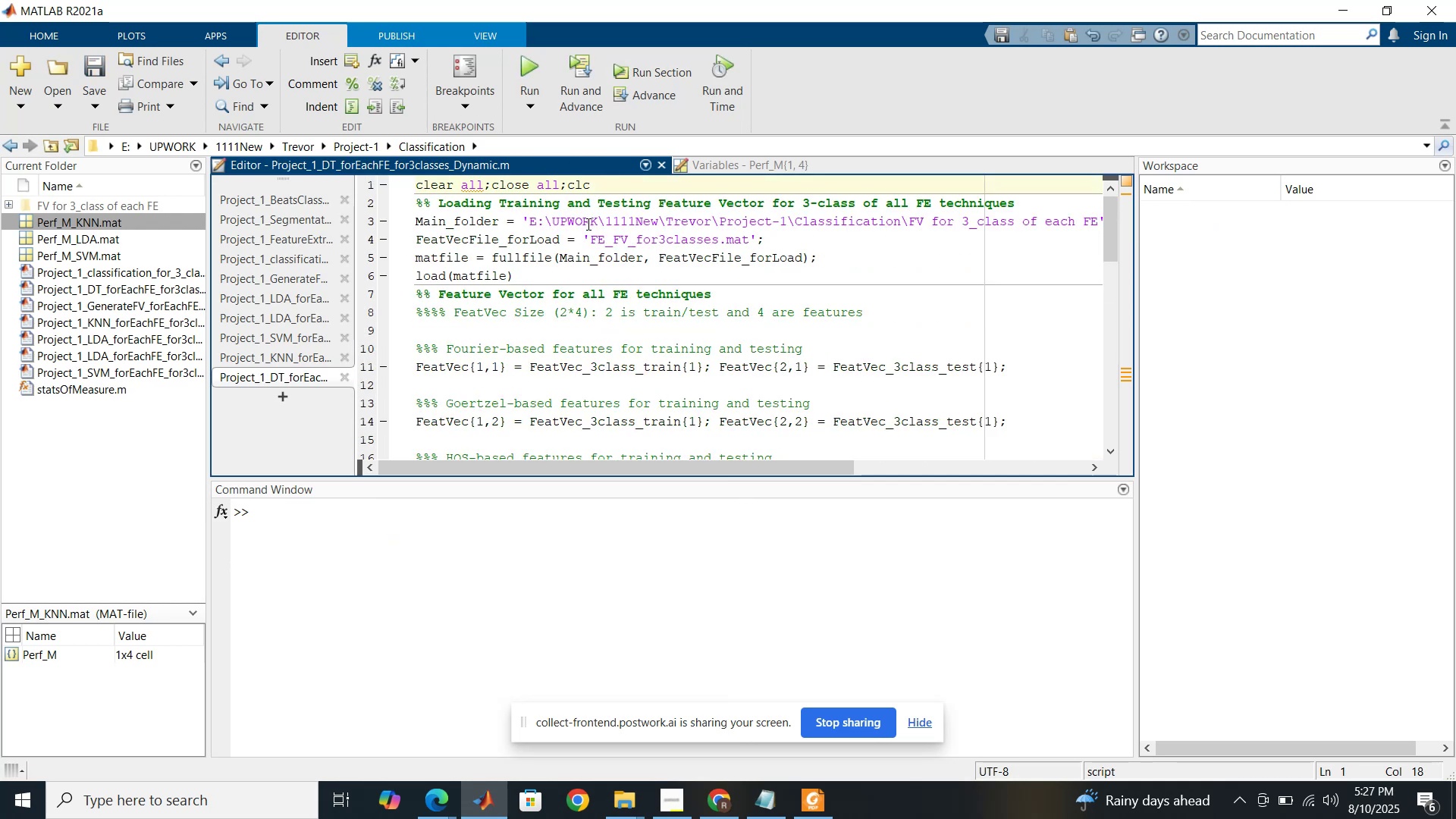 
left_click([587, 224])
 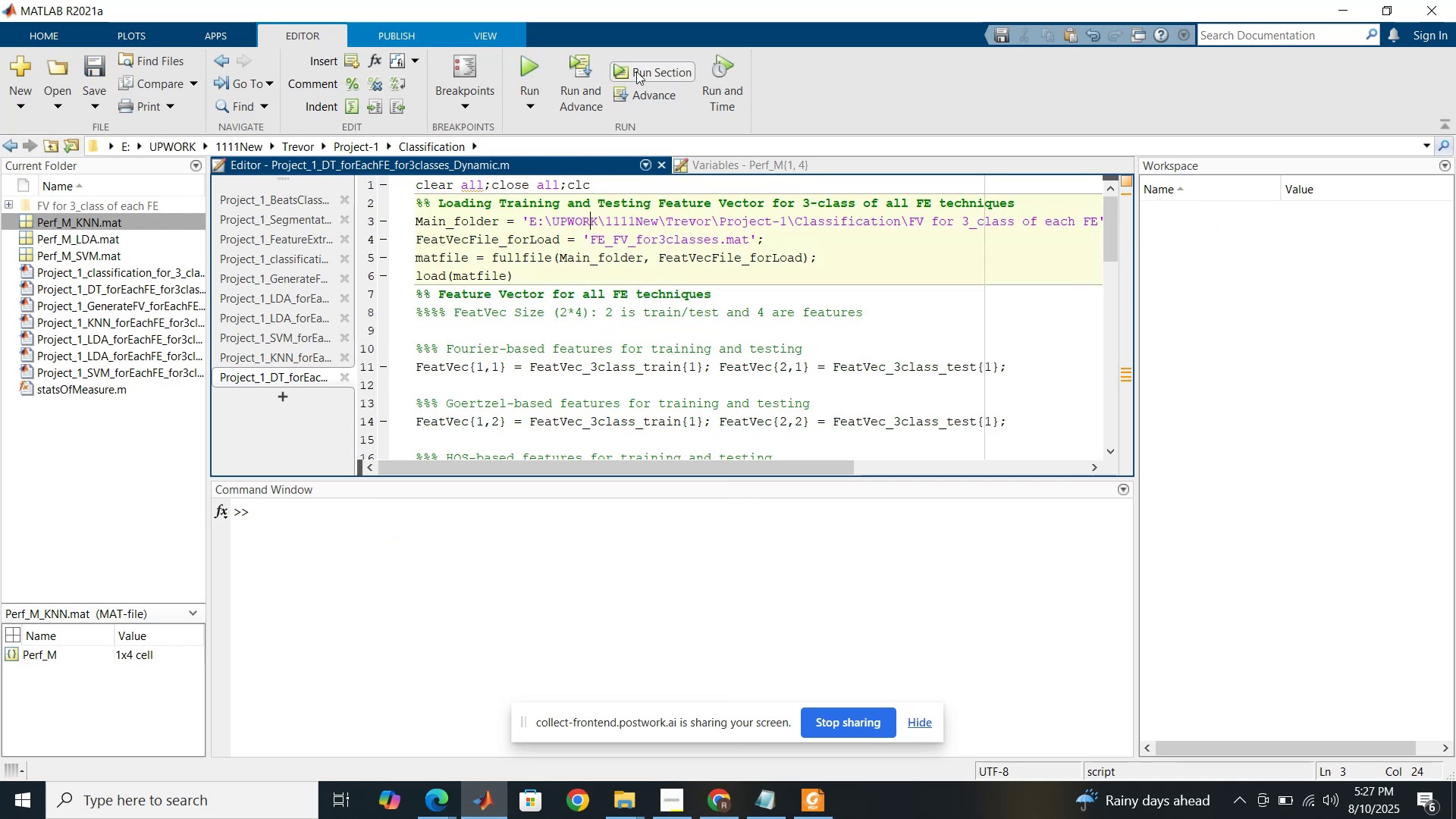 
left_click([640, 69])
 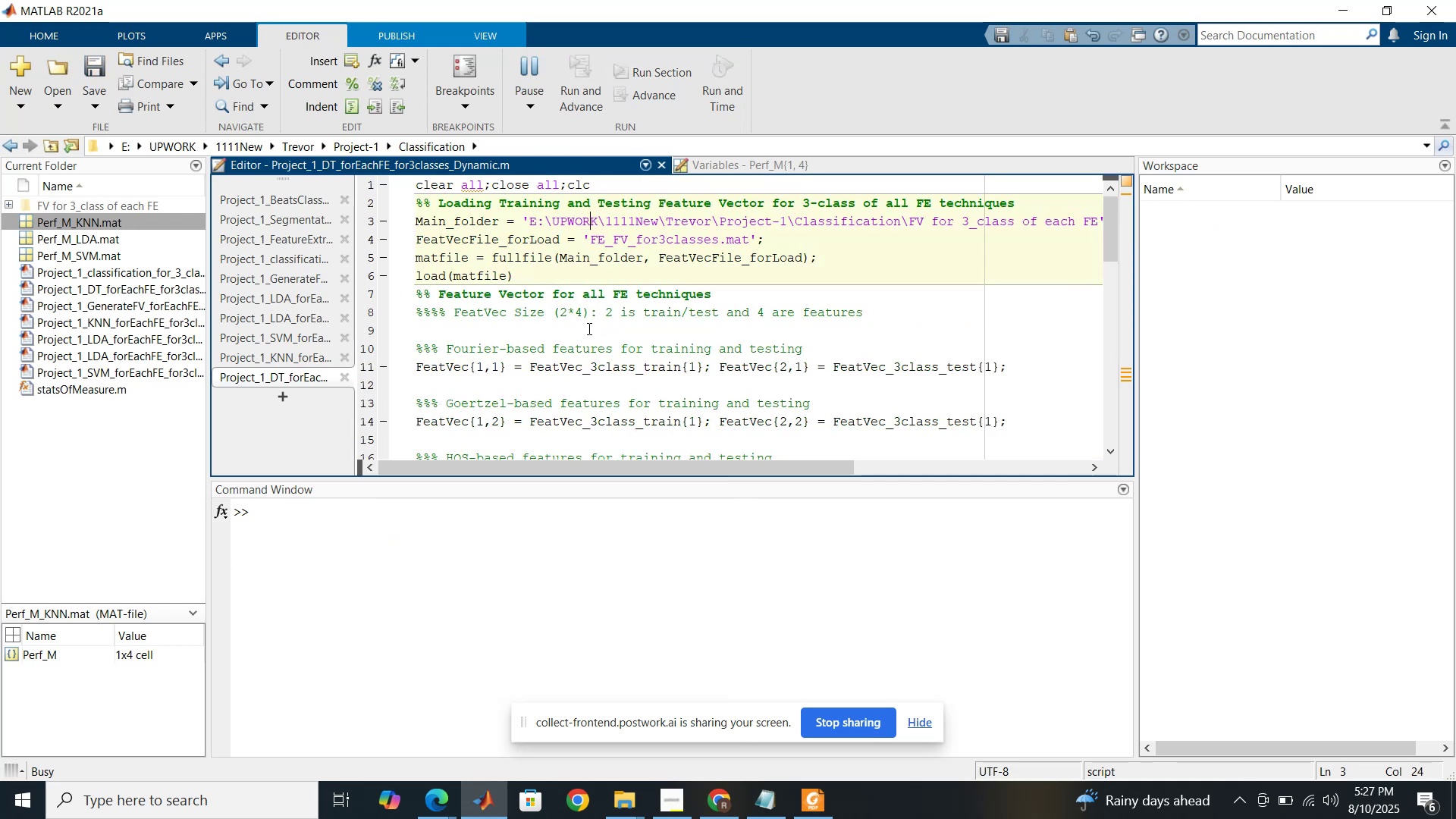 
left_click([588, 328])
 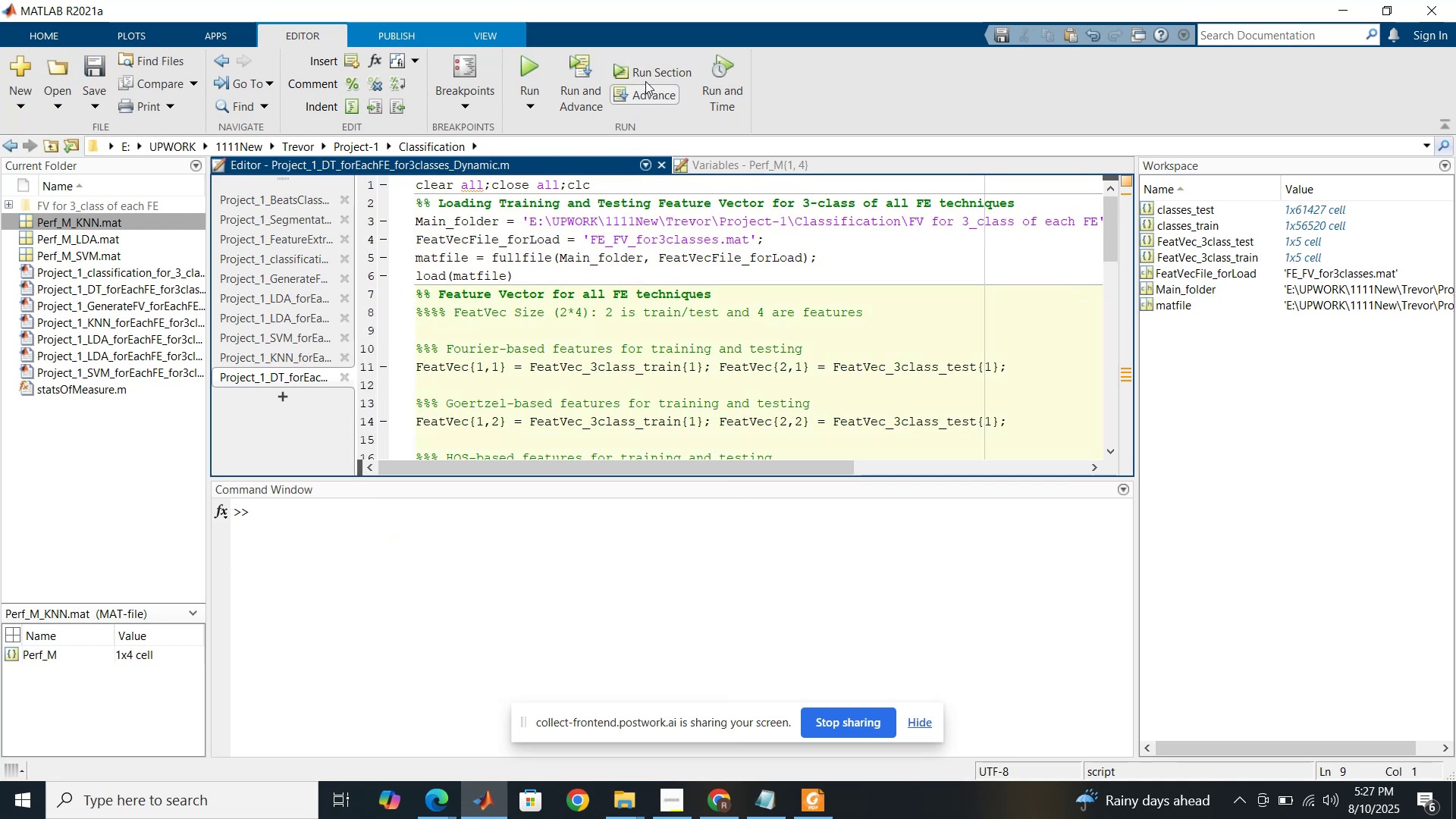 
left_click([649, 74])
 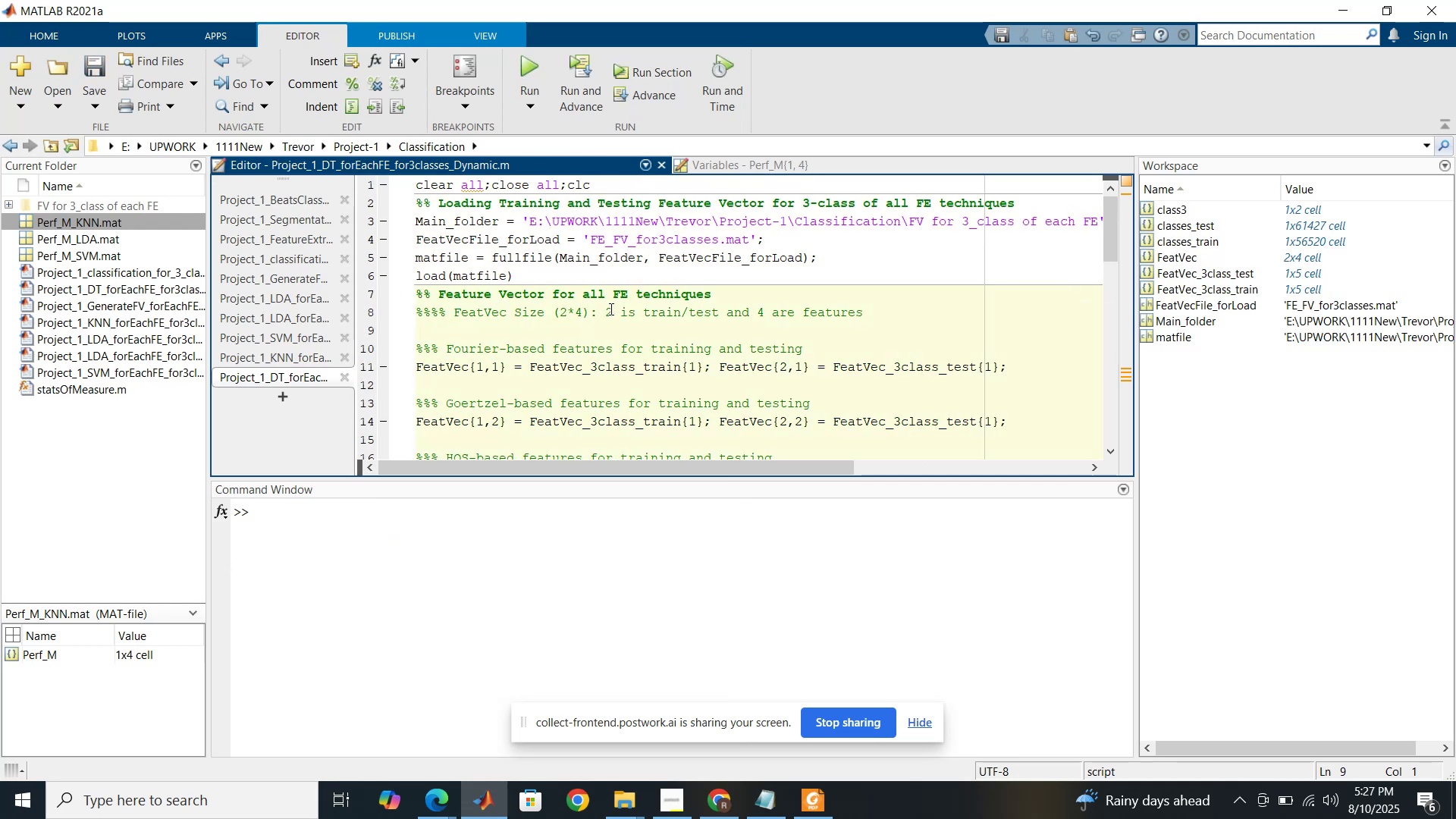 
scroll: coordinate [607, 316], scroll_direction: down, amount: 11.0
 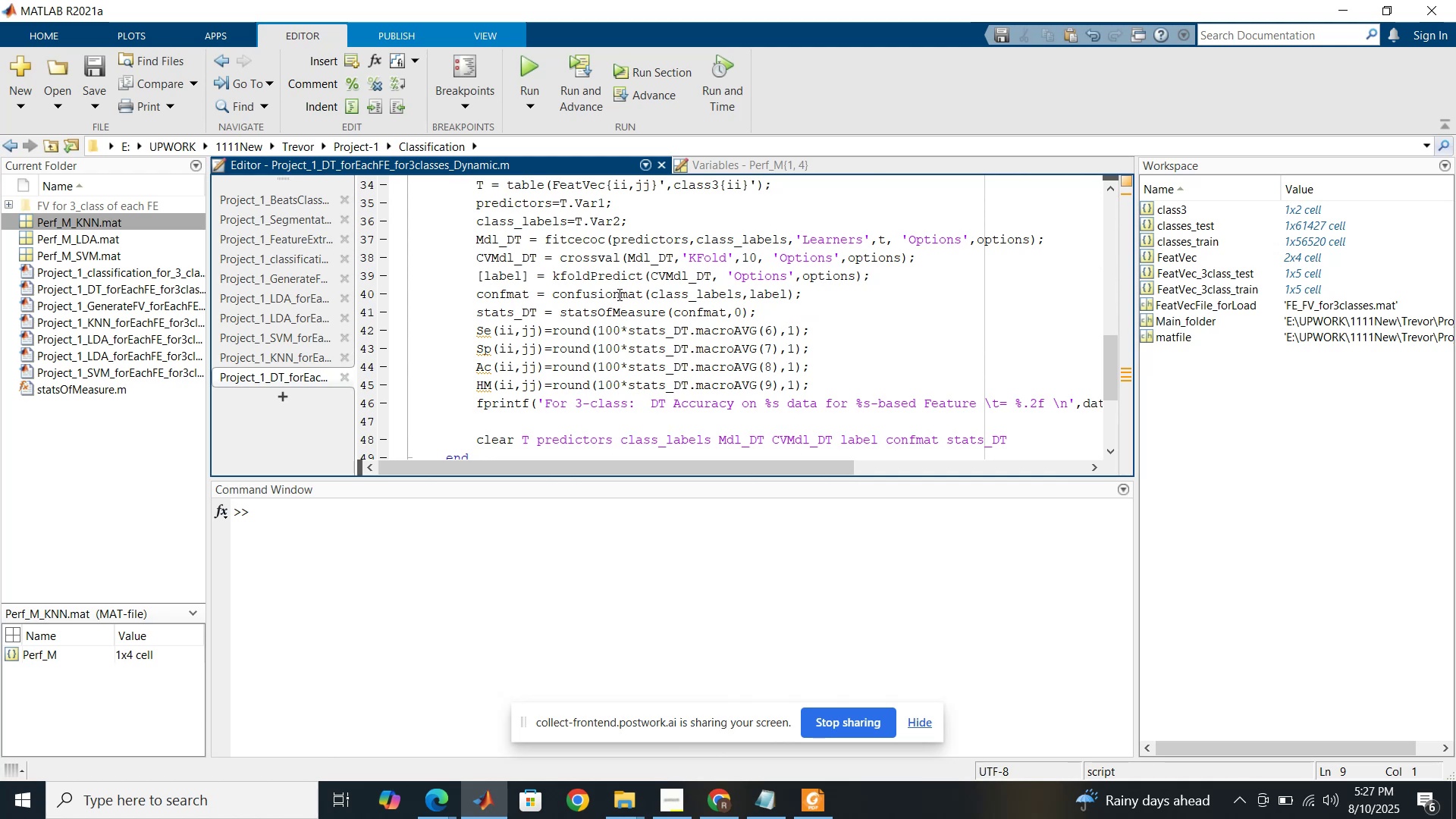 
wait(18.27)
 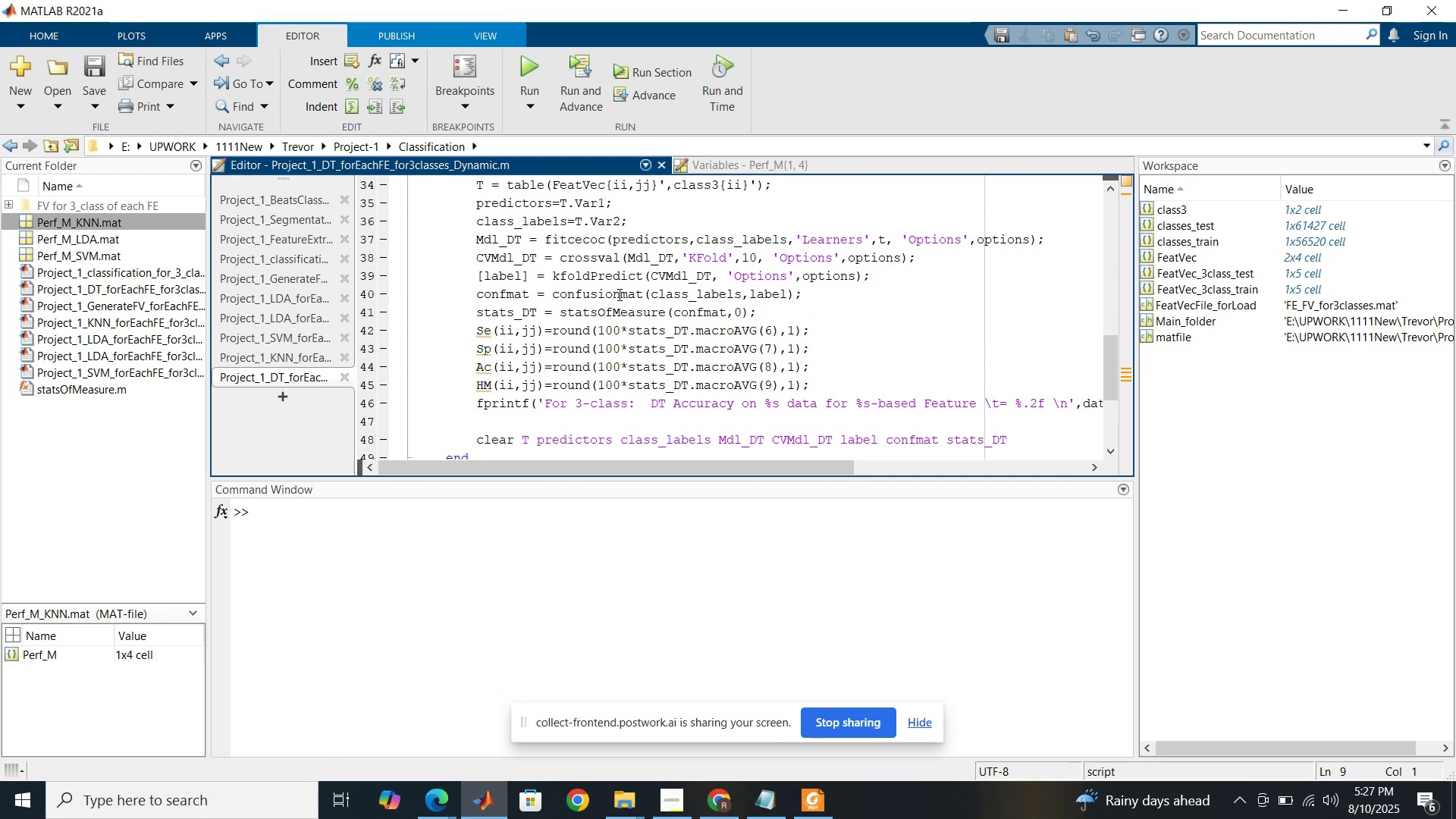 
scroll: coordinate [522, 306], scroll_direction: up, amount: 2.0
 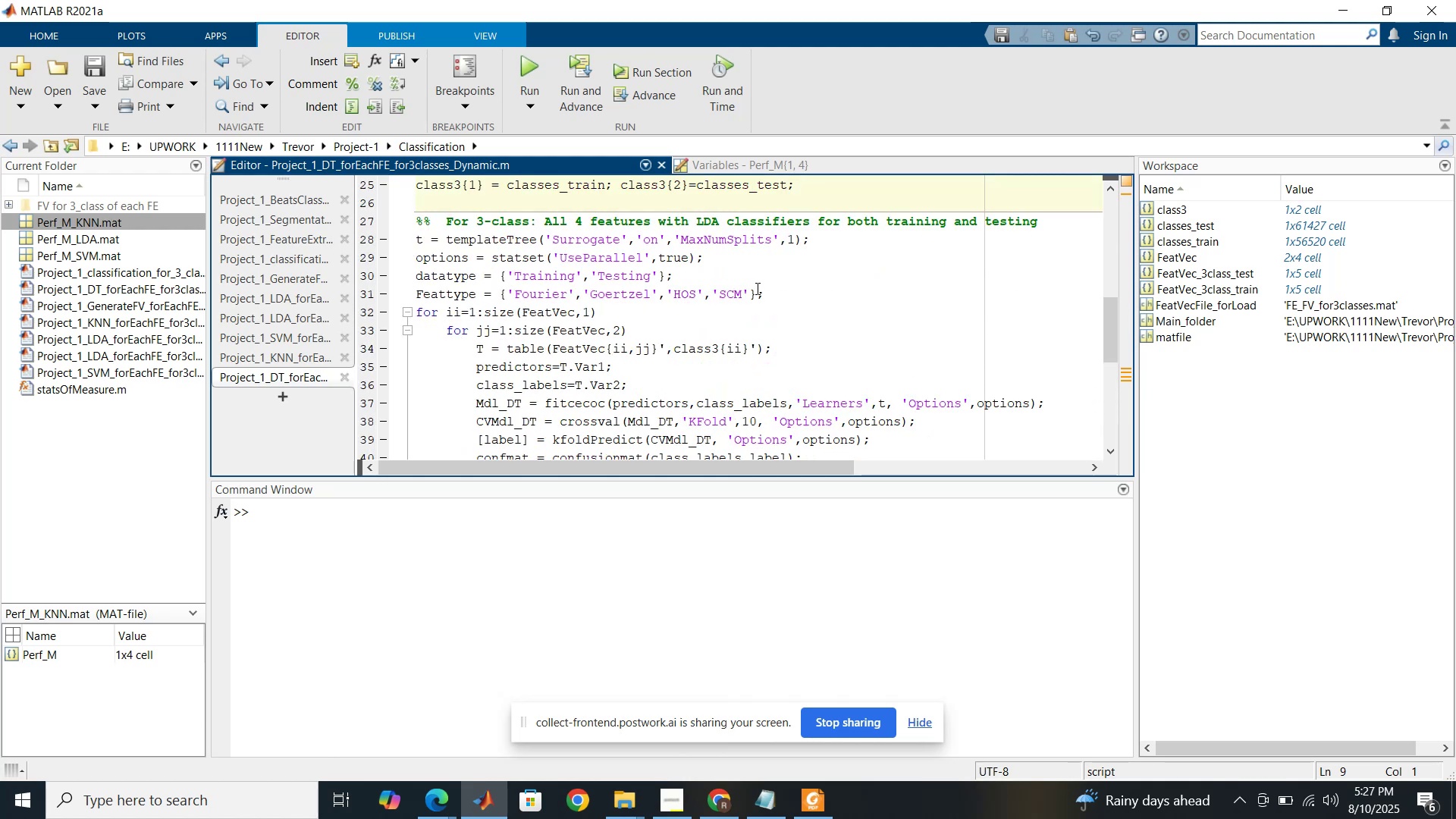 
left_click([789, 295])
 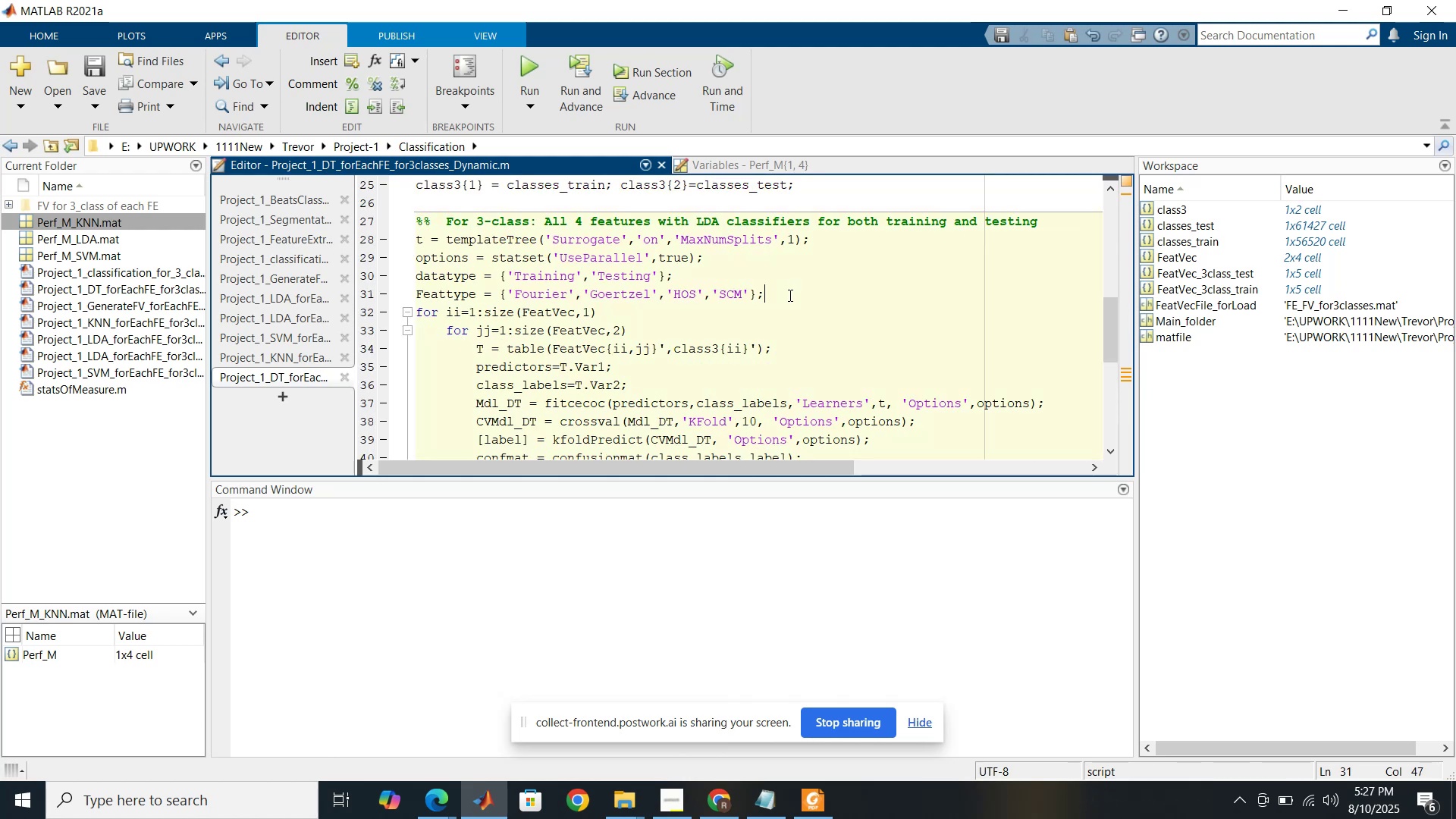 
key(Enter)
 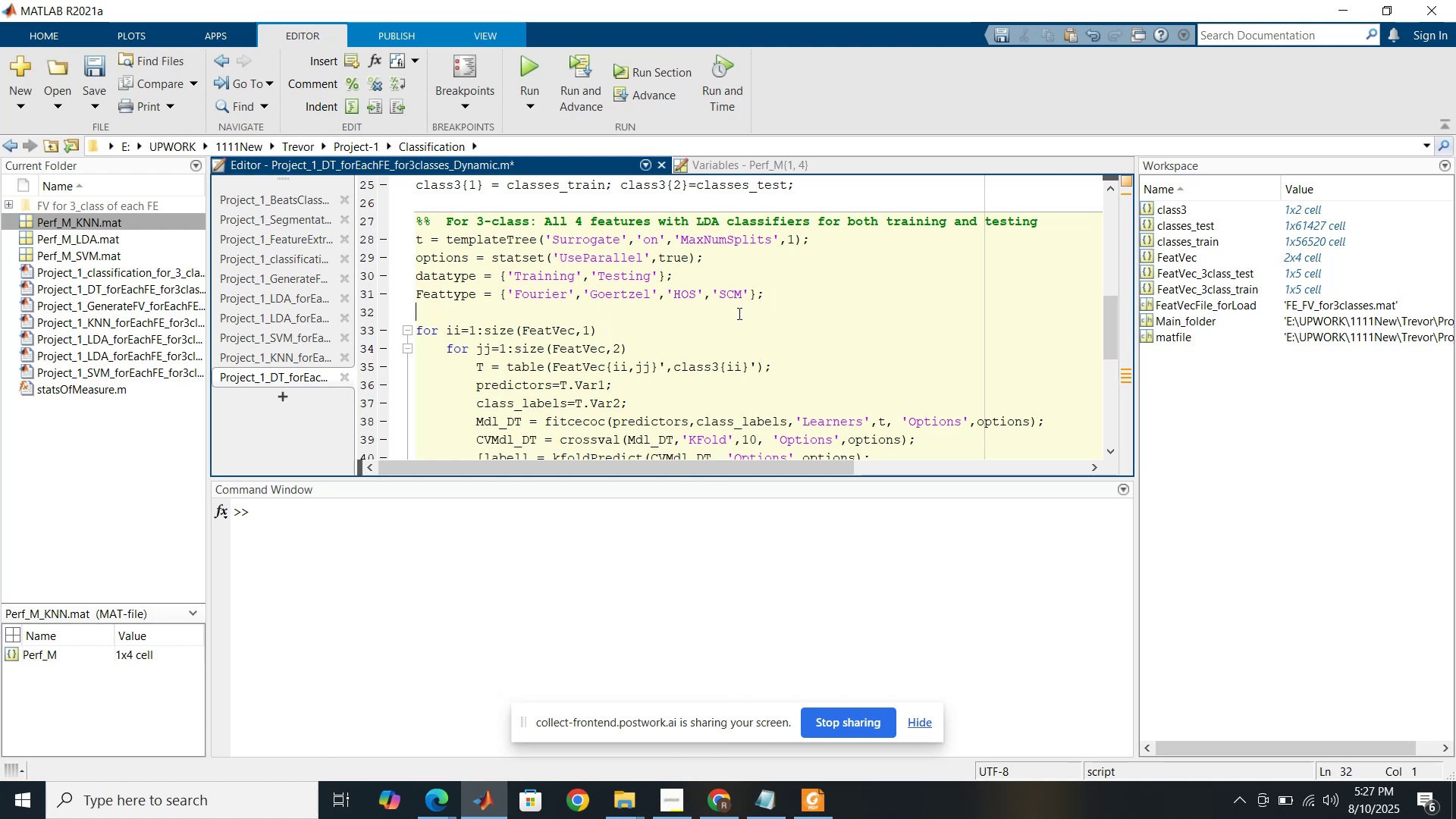 
scroll: coordinate [740, 315], scroll_direction: down, amount: 4.0
 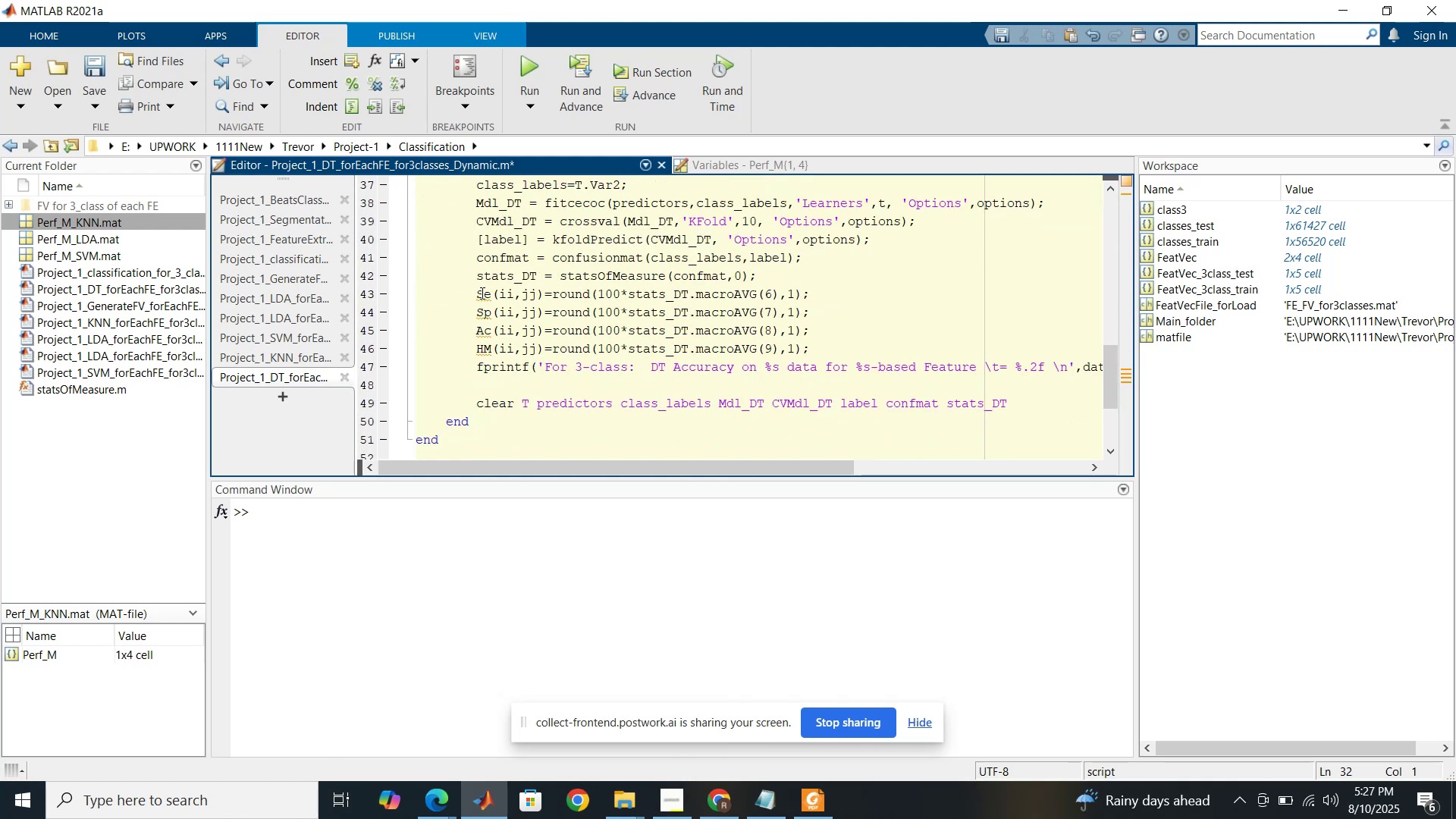 
left_click_drag(start_coordinate=[478, 292], to_coordinate=[489, 295])
 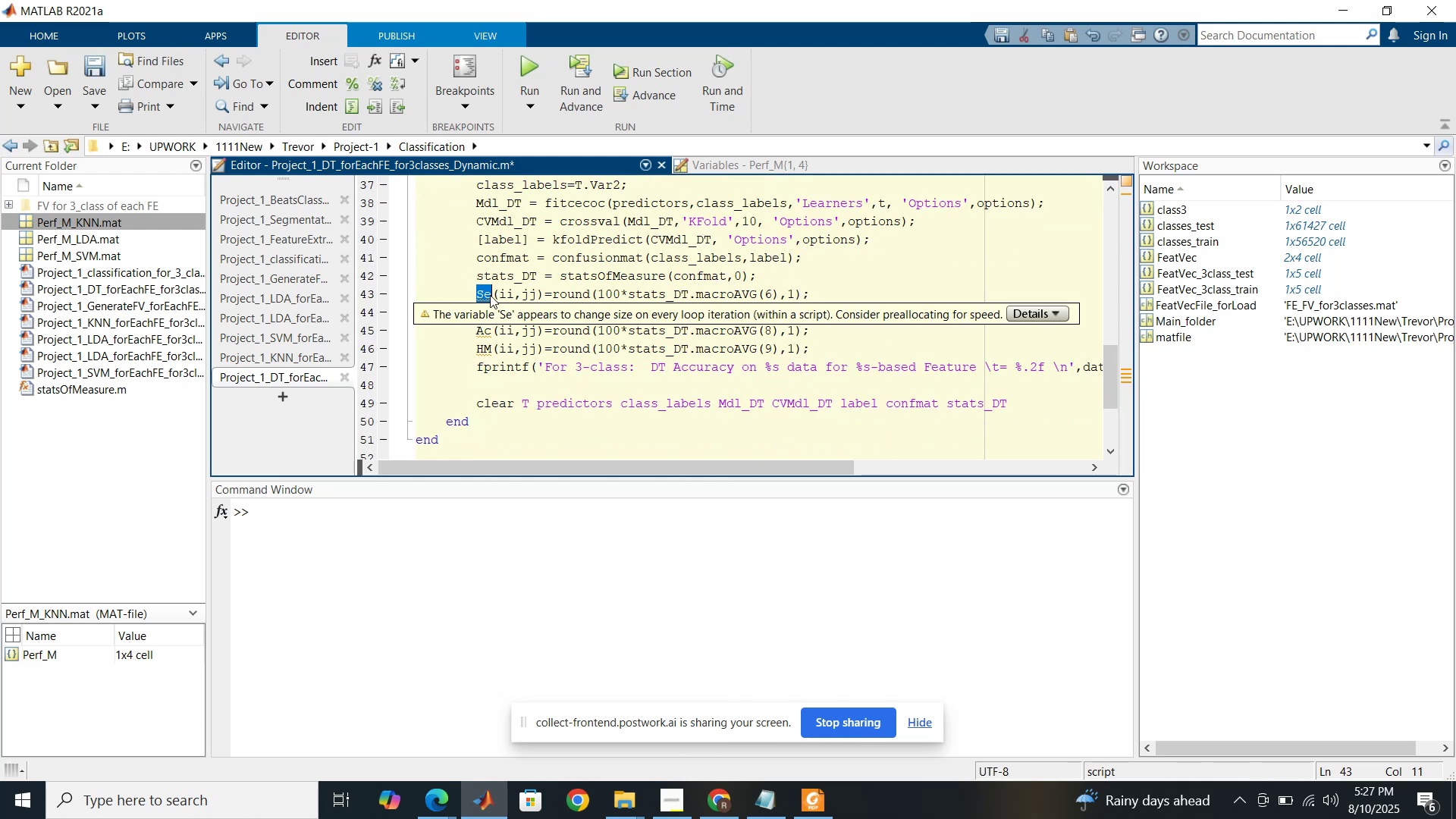 
key(Control+C)
 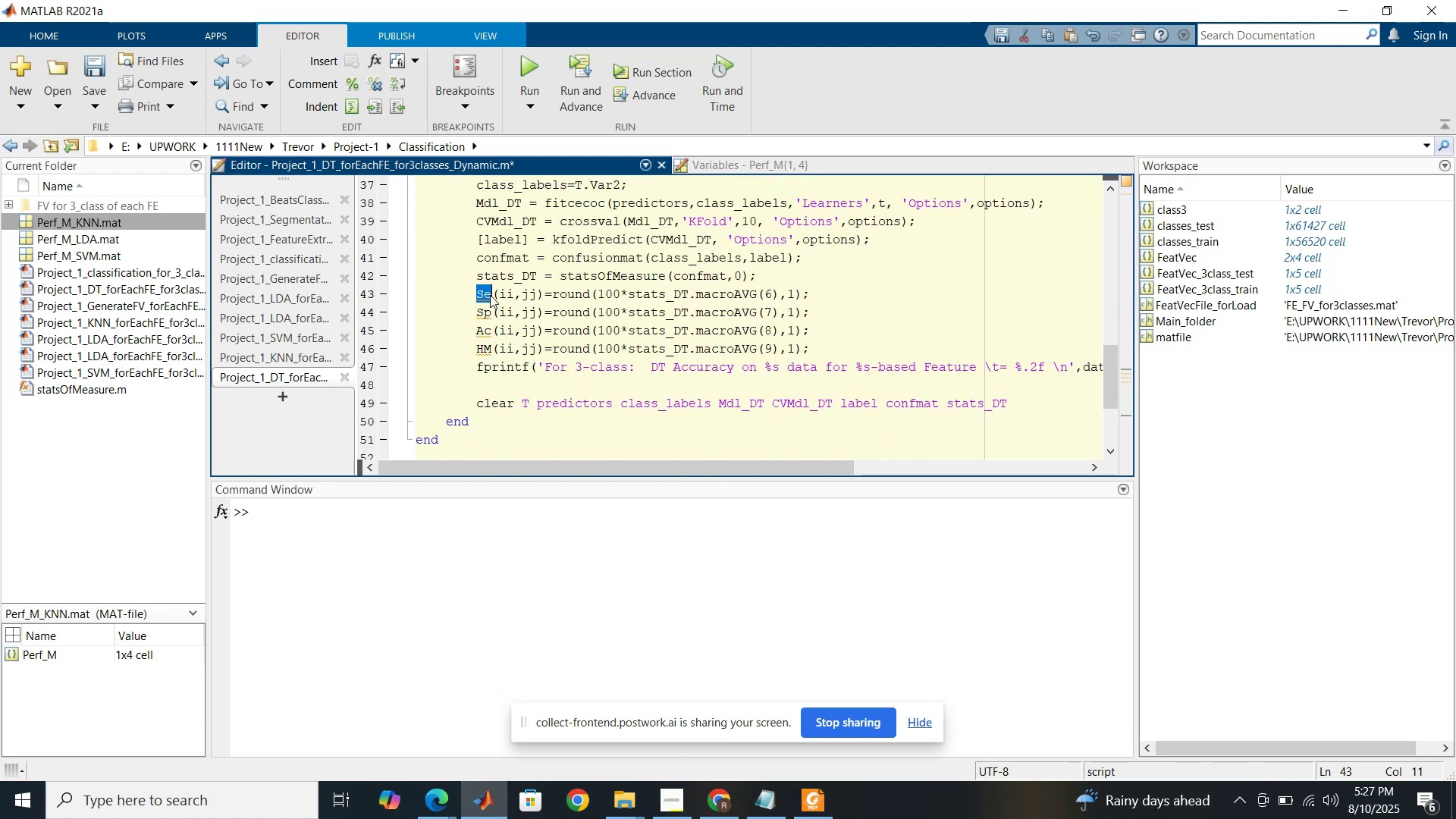 
scroll: coordinate [469, 253], scroll_direction: up, amount: 8.0
 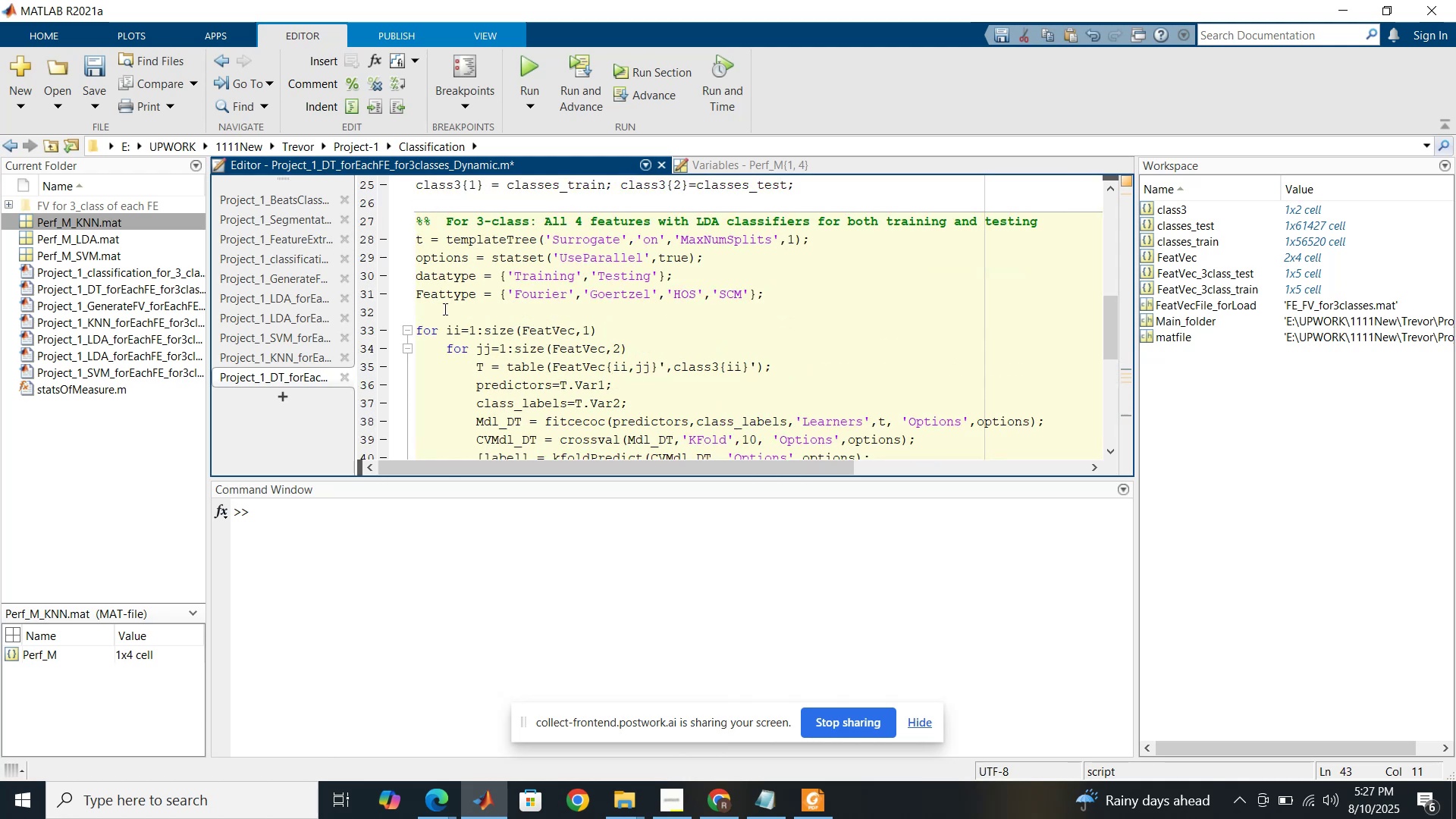 
left_click([443, 309])
 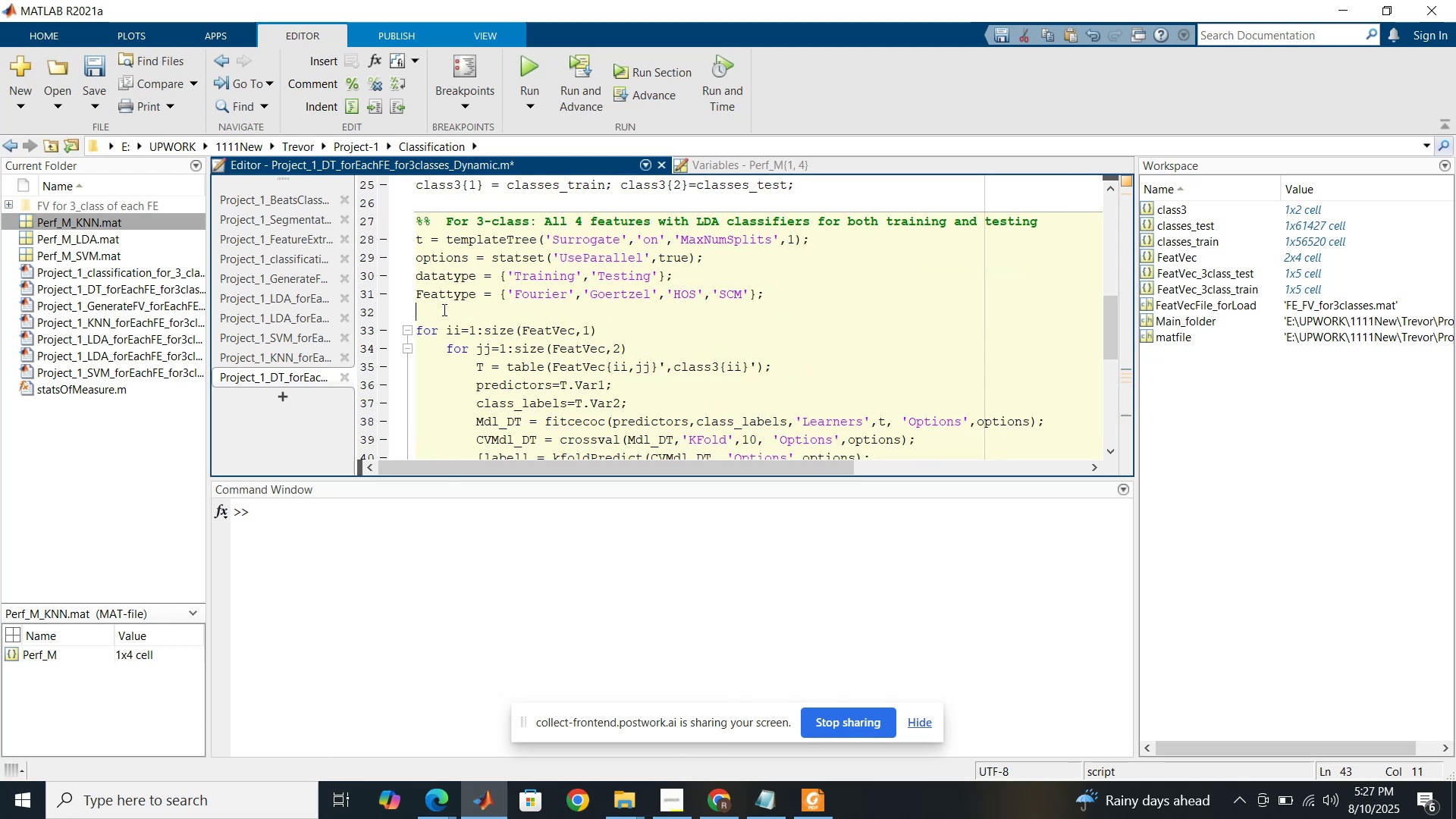 
key(Control+V)
 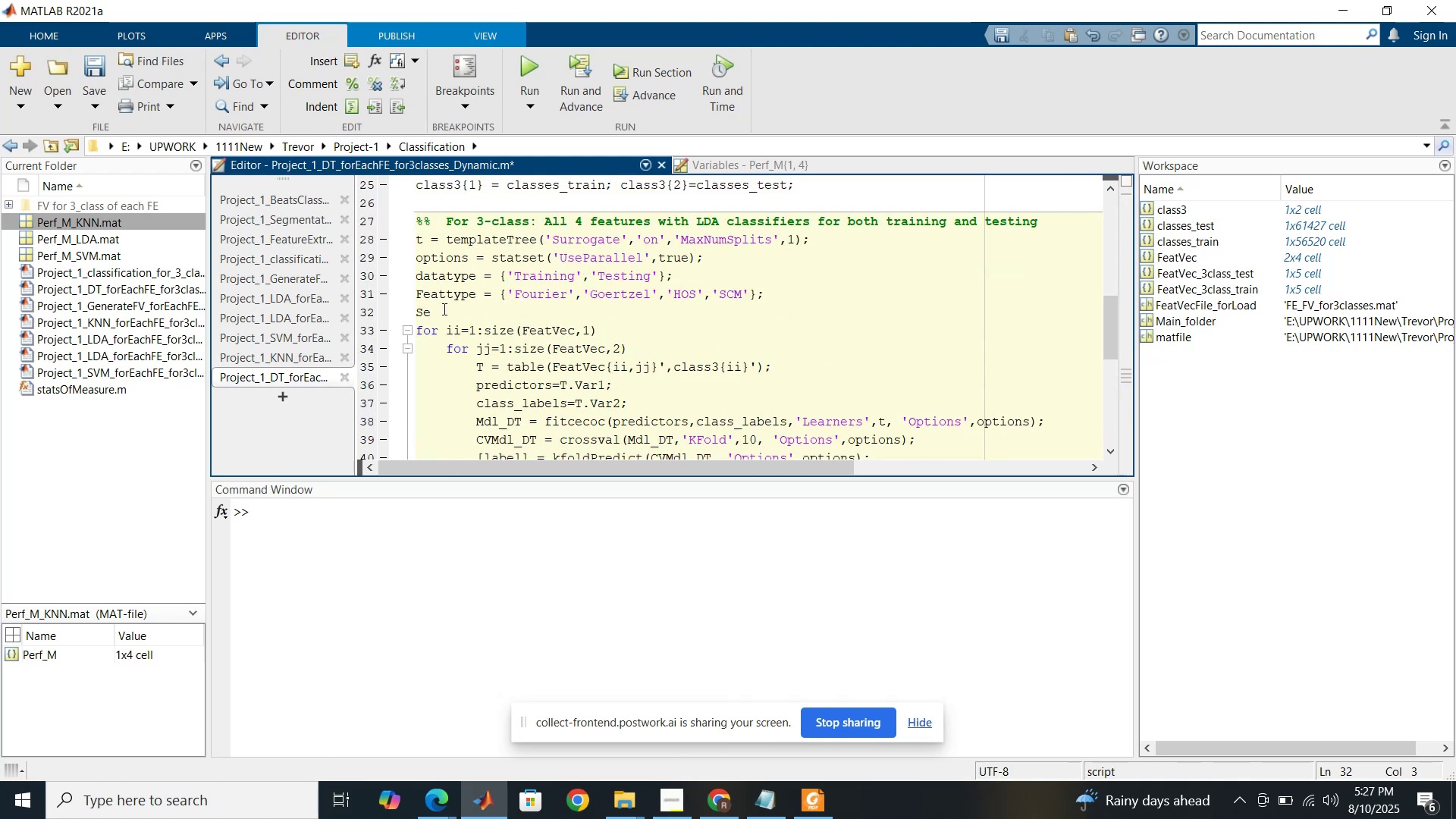 
type( = zeros())
 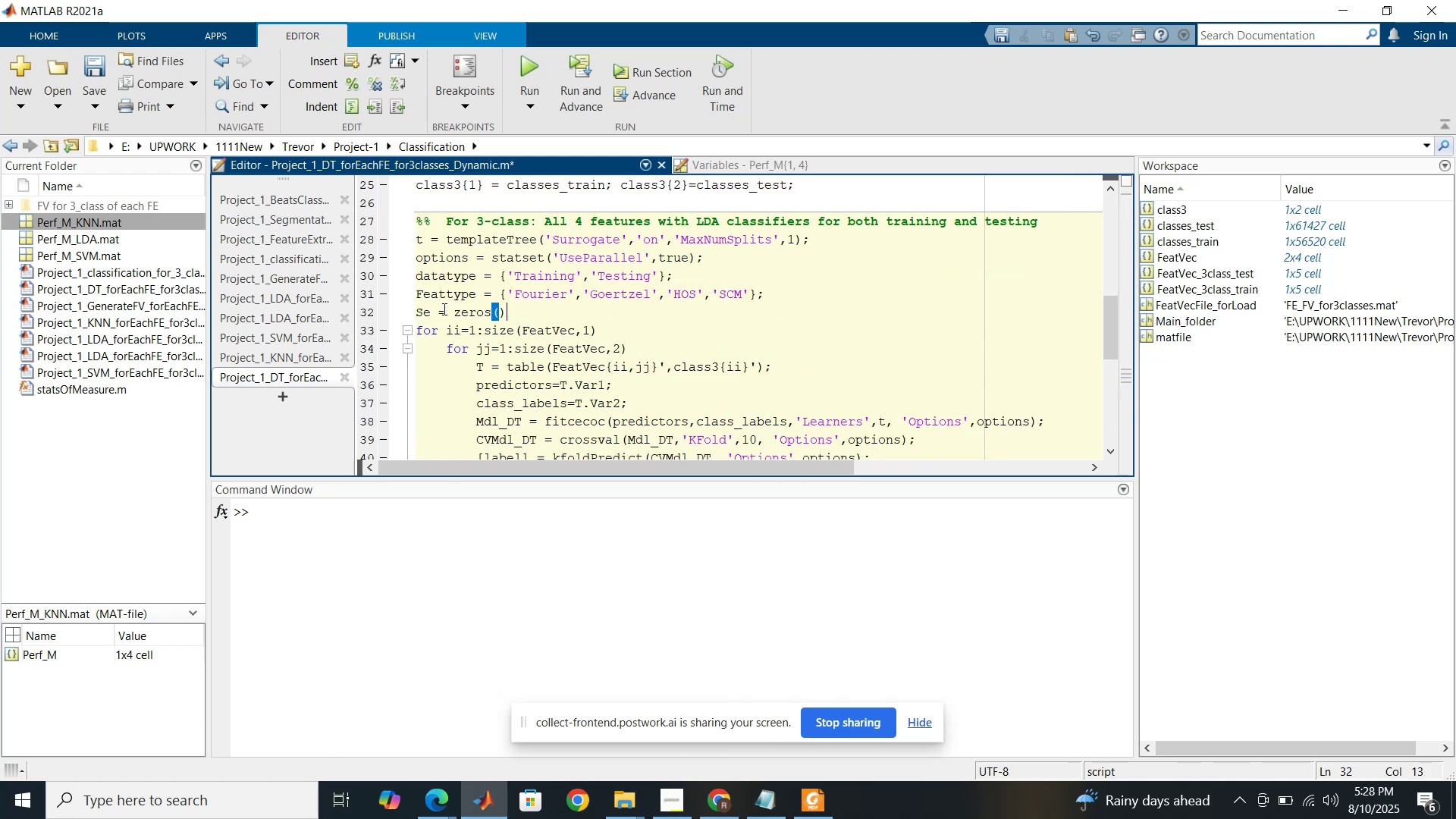 
key(ArrowLeft)
 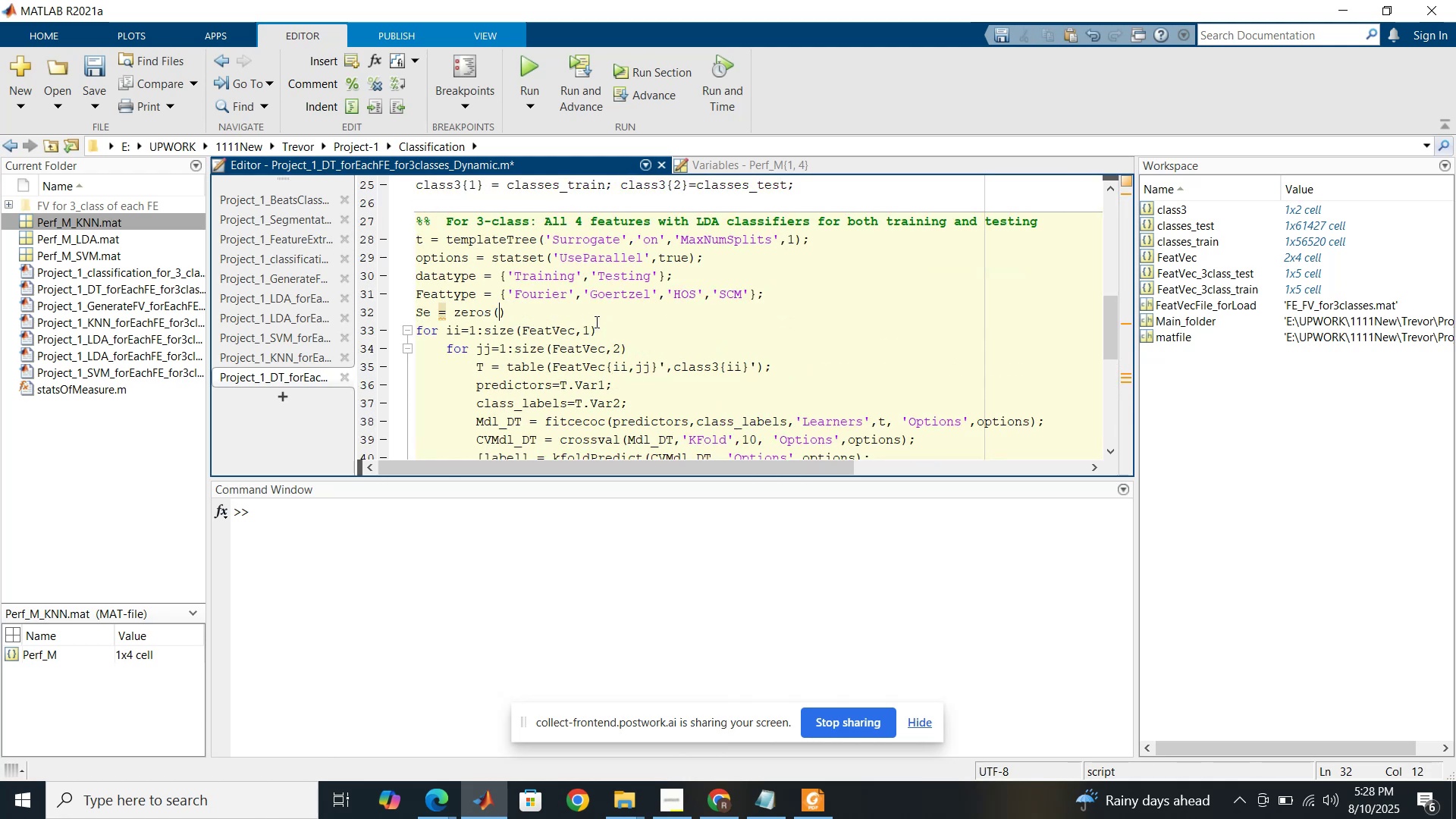 
left_click_drag(start_coordinate=[599, 331], to_coordinate=[485, 334])
 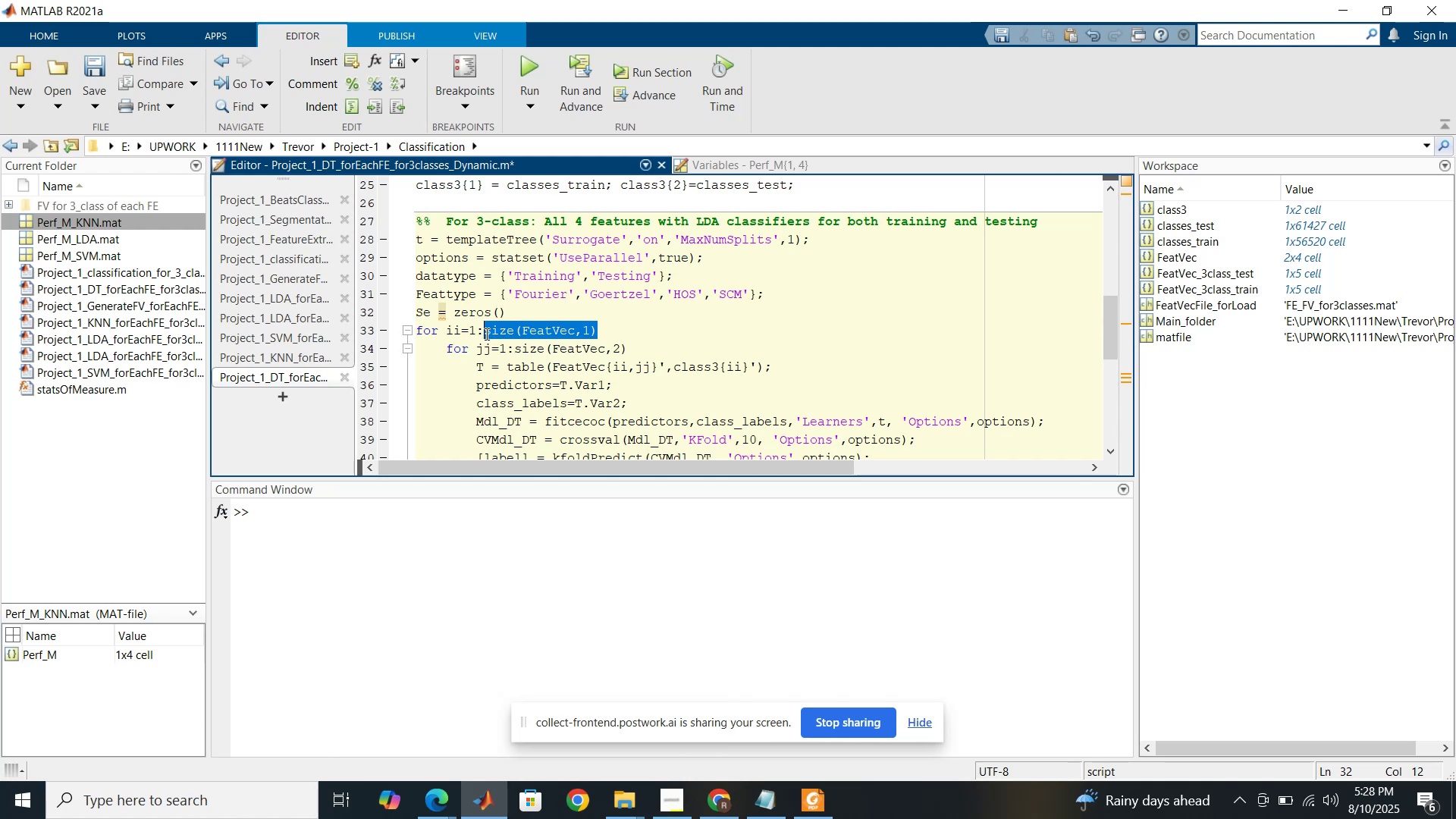 
key(Control+C)
 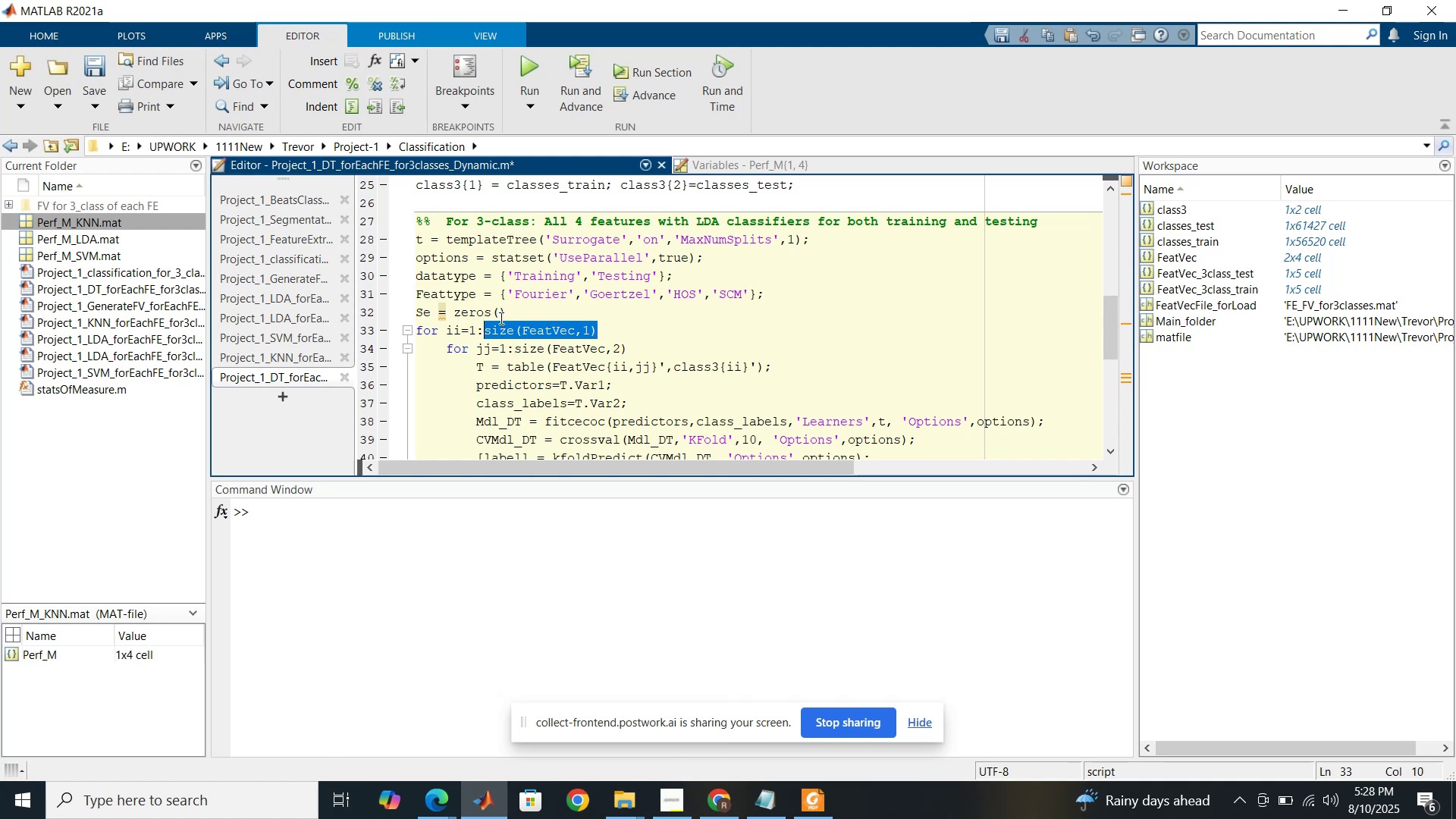 
left_click([500, 318])
 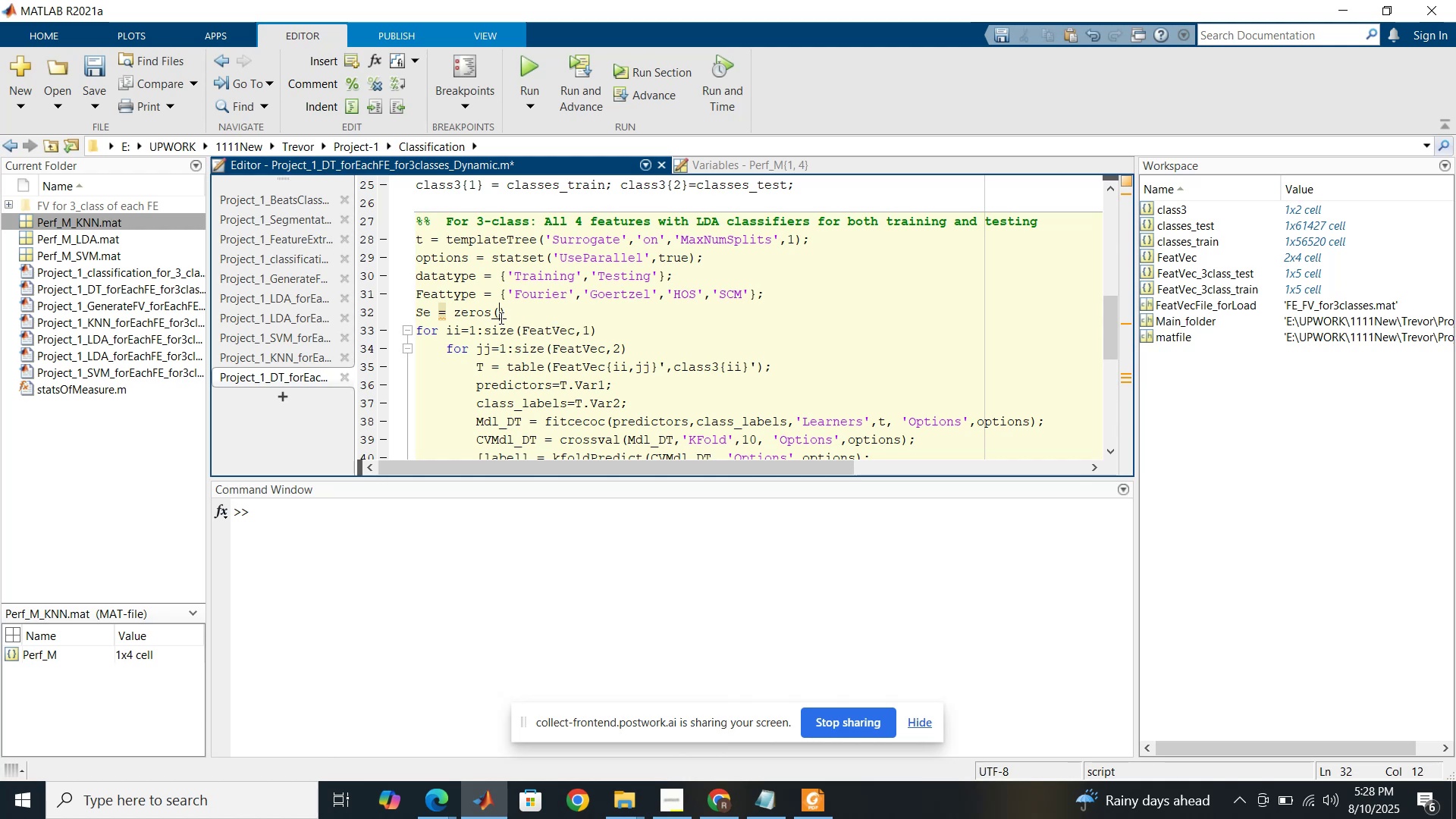 
key(Control+ControlLeft)
 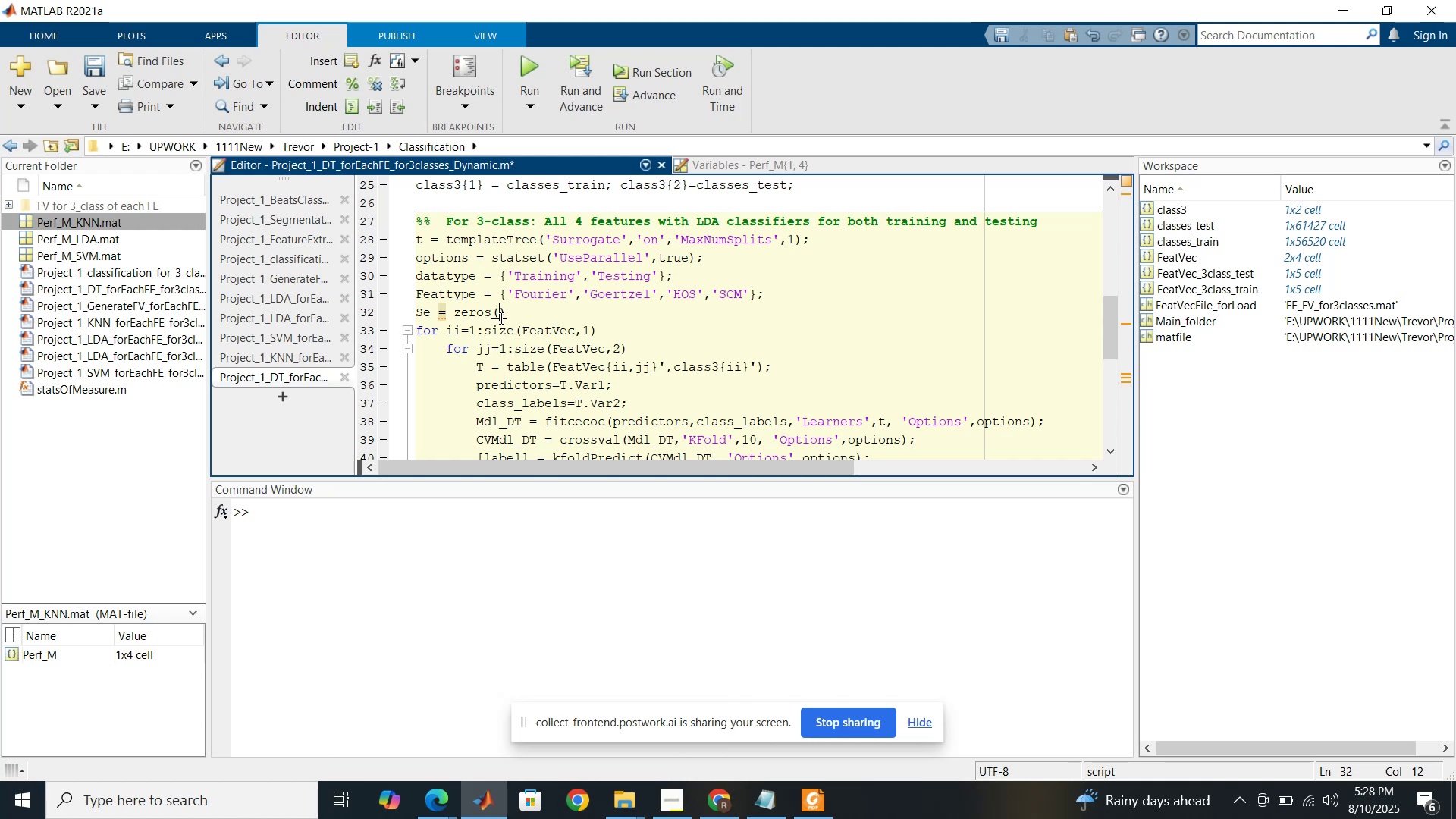 
key(Control+V)
 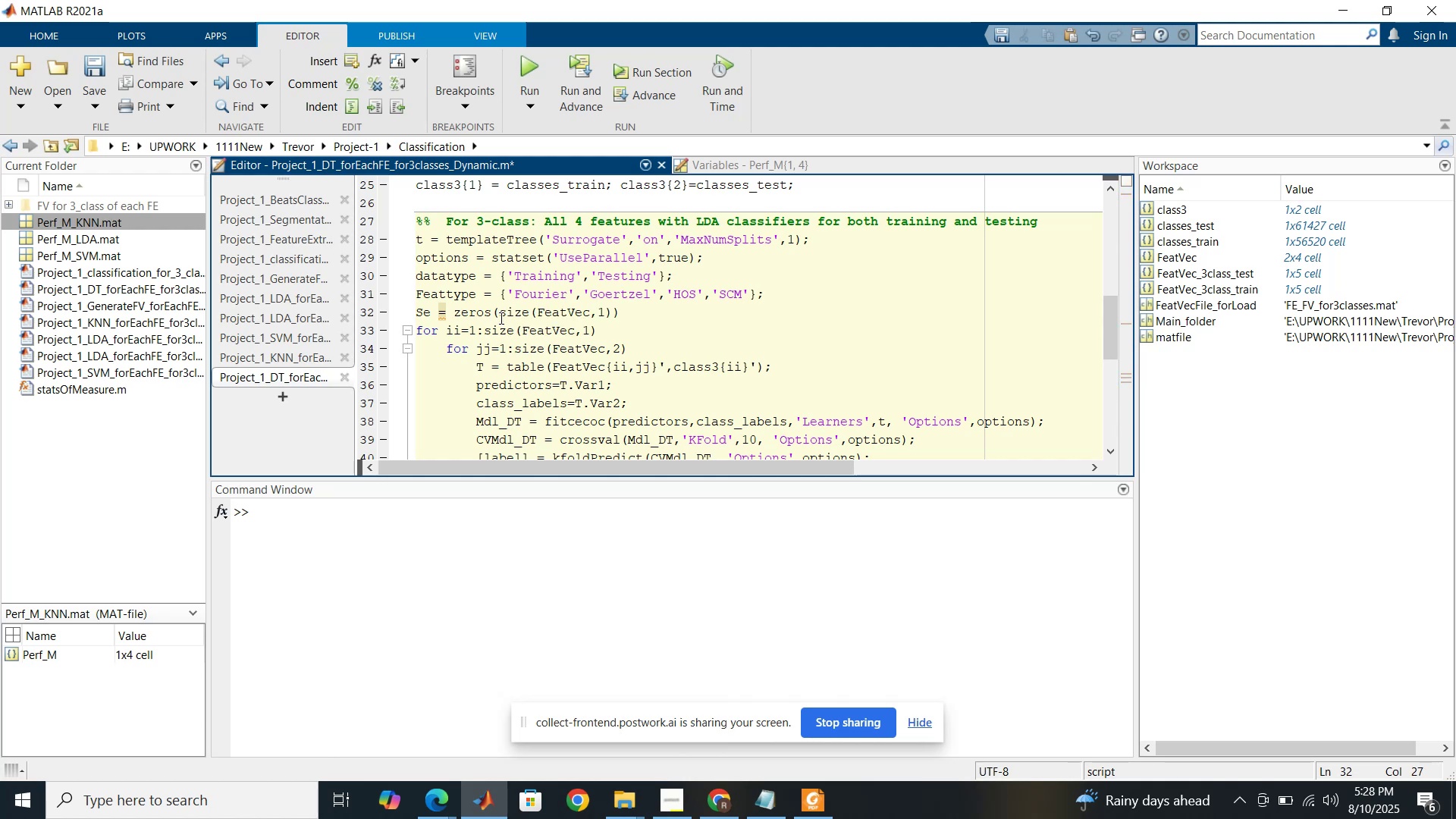 
key(Comma)
 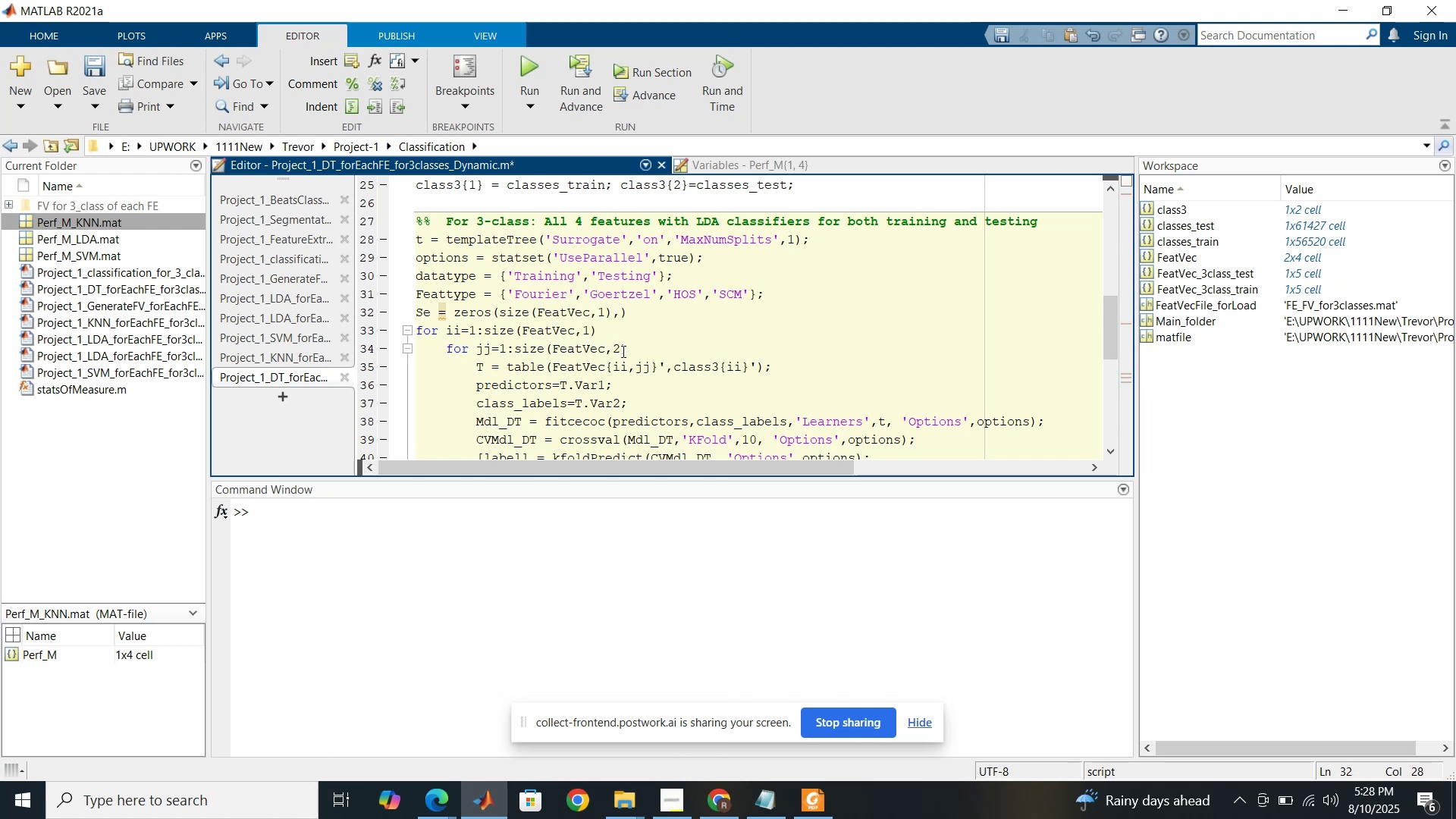 
left_click_drag(start_coordinate=[626, 350], to_coordinate=[517, 348])
 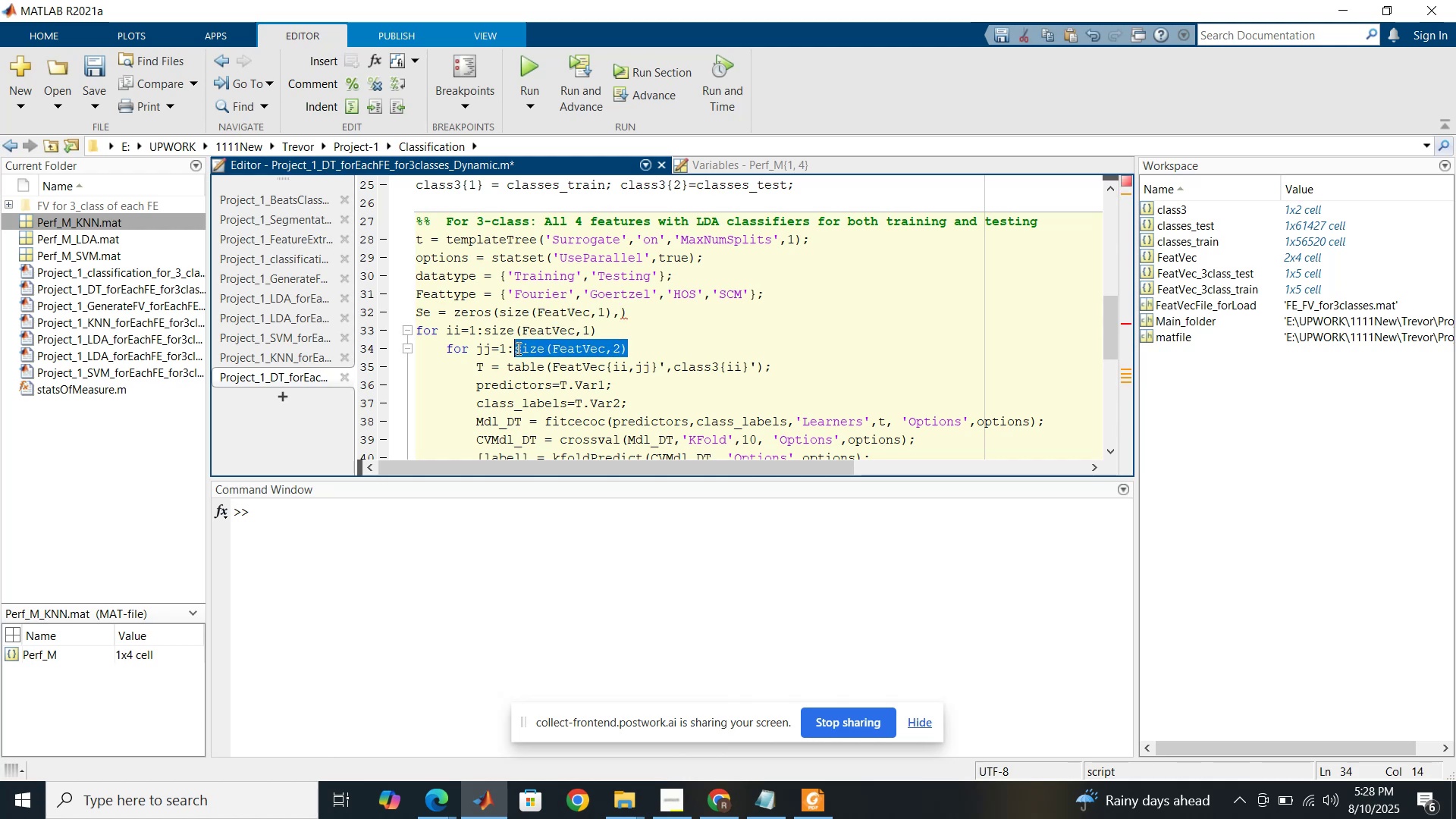 
key(Control+C)
 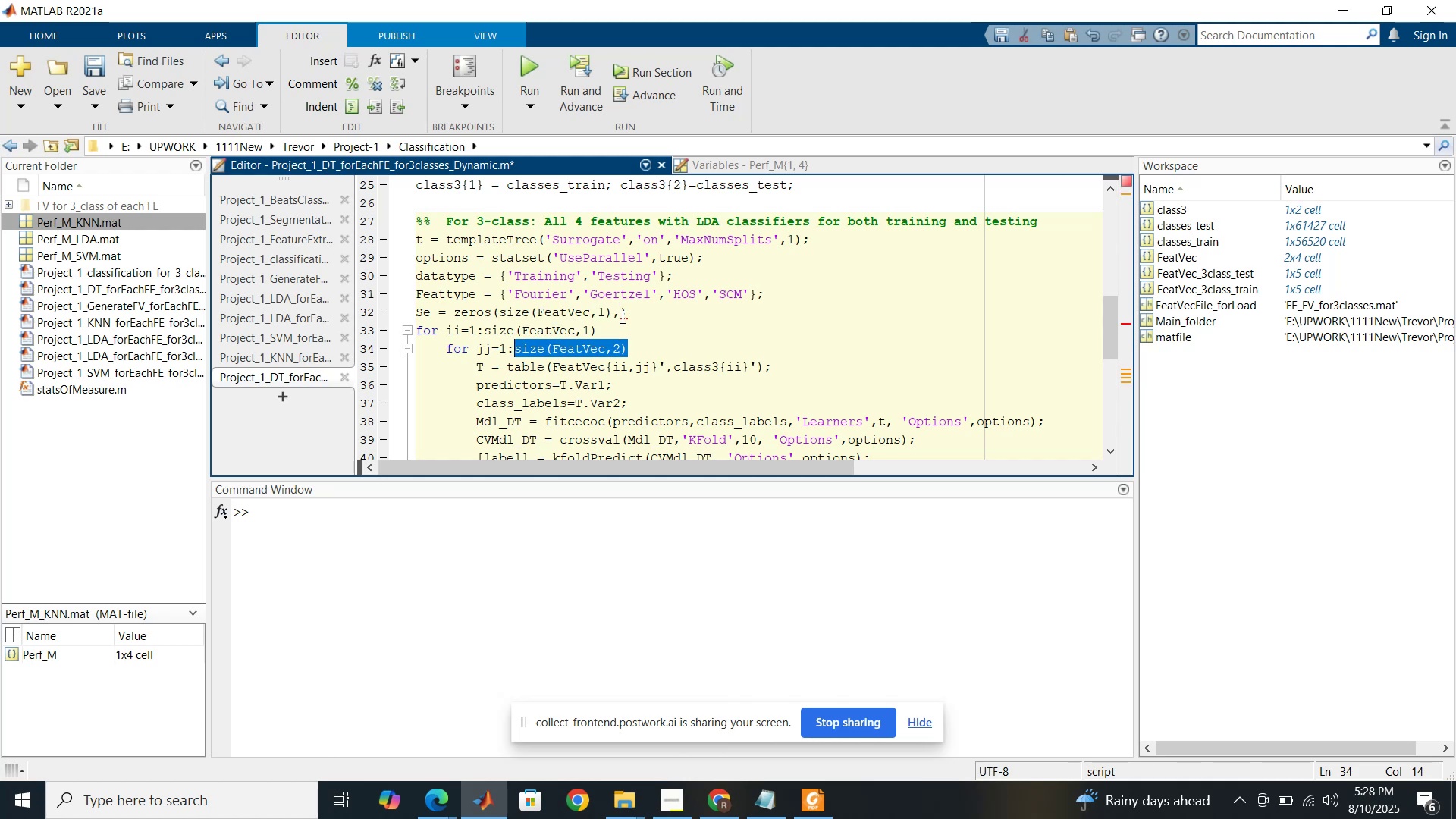 
left_click([617, 314])
 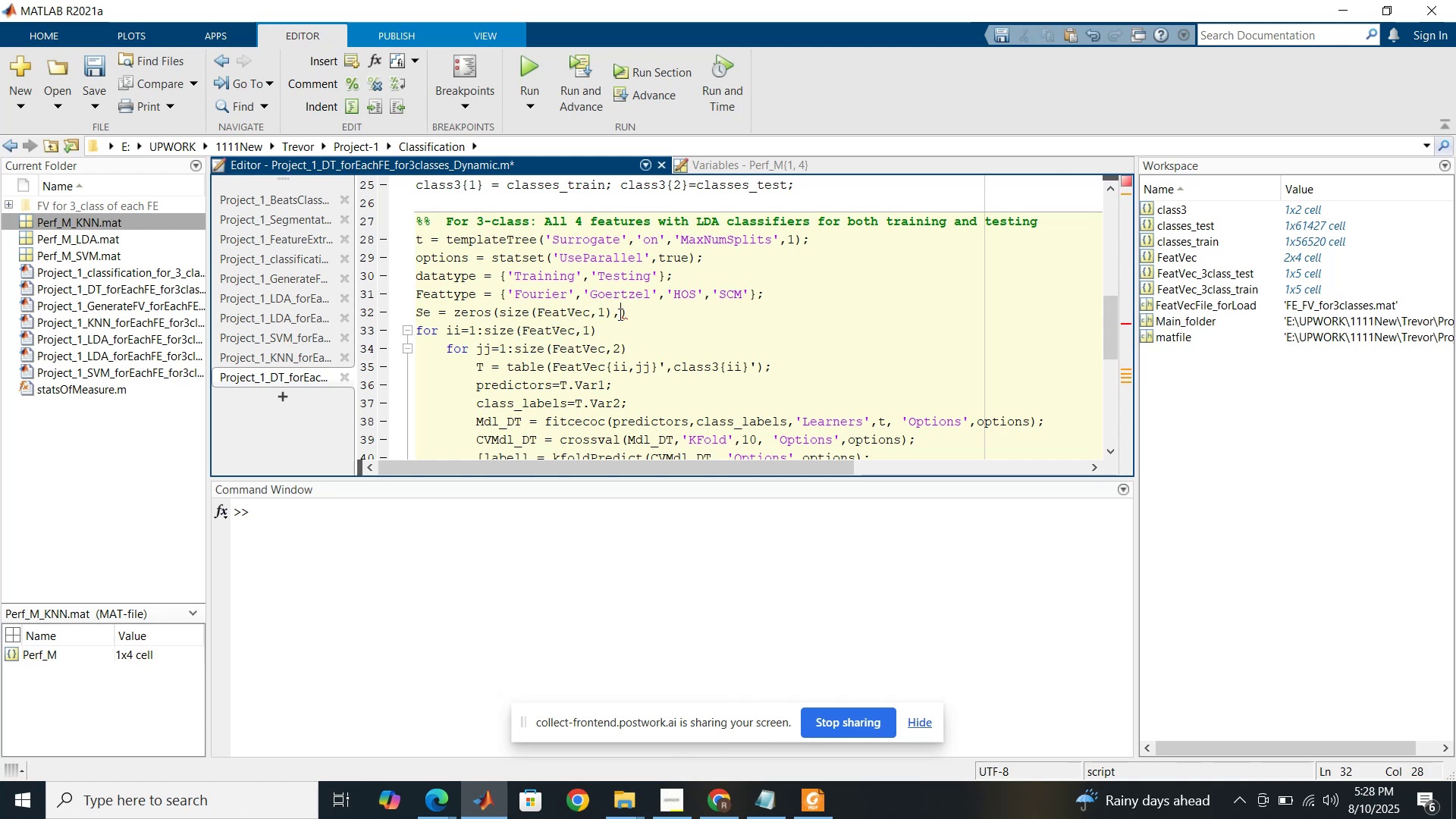 
key(Control+V)
 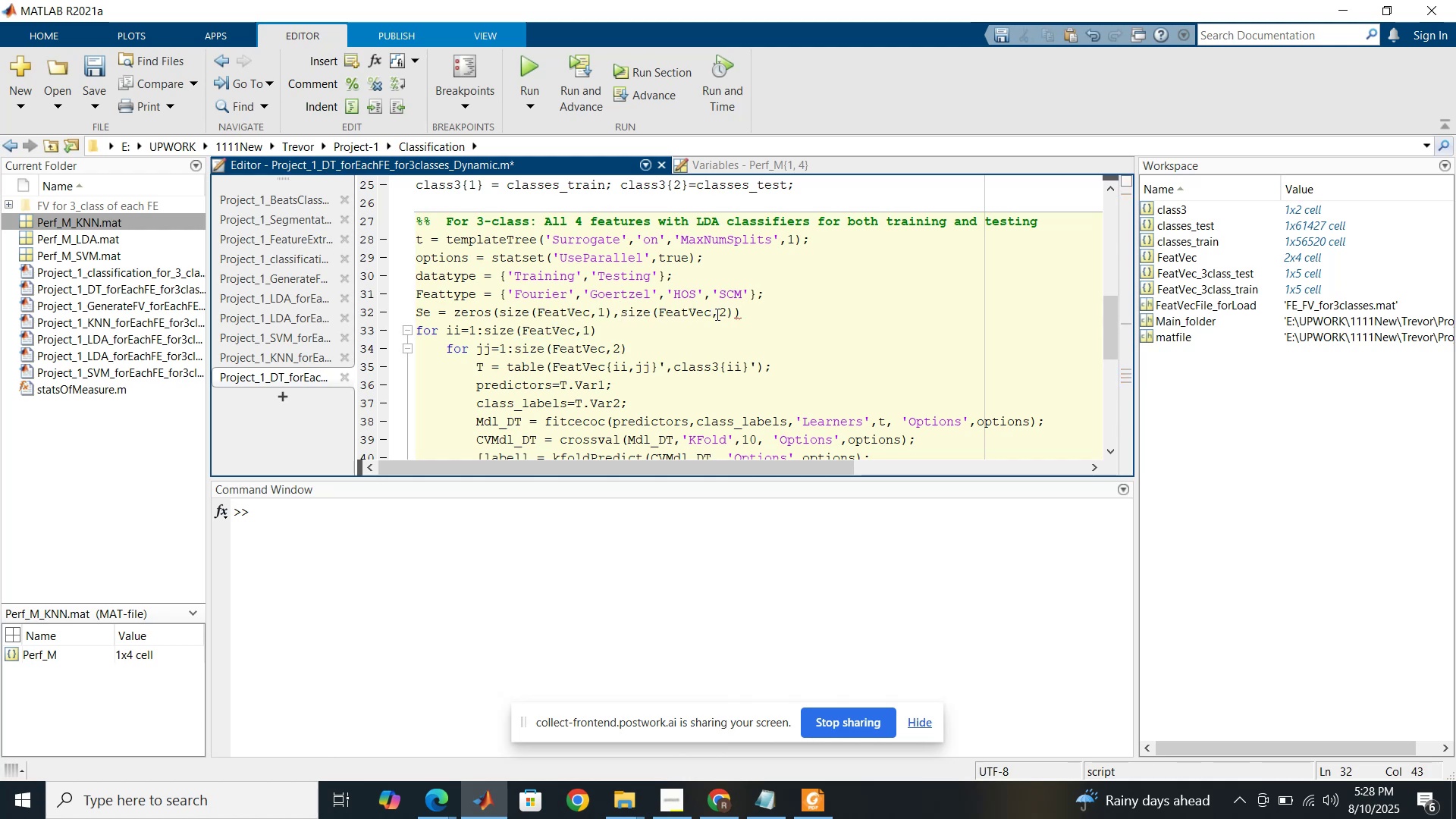 
left_click([740, 313])
 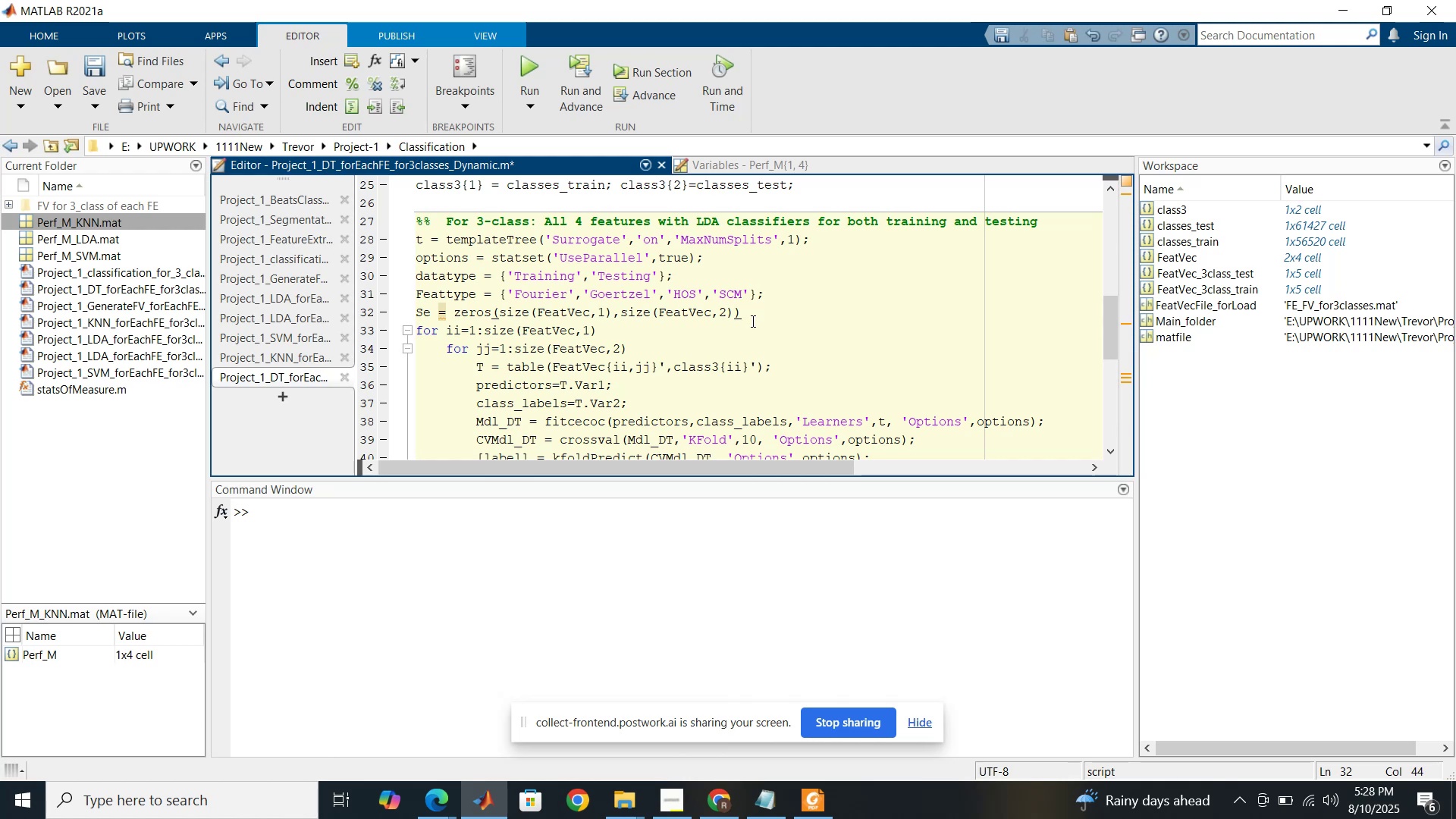 
key(Semicolon)
 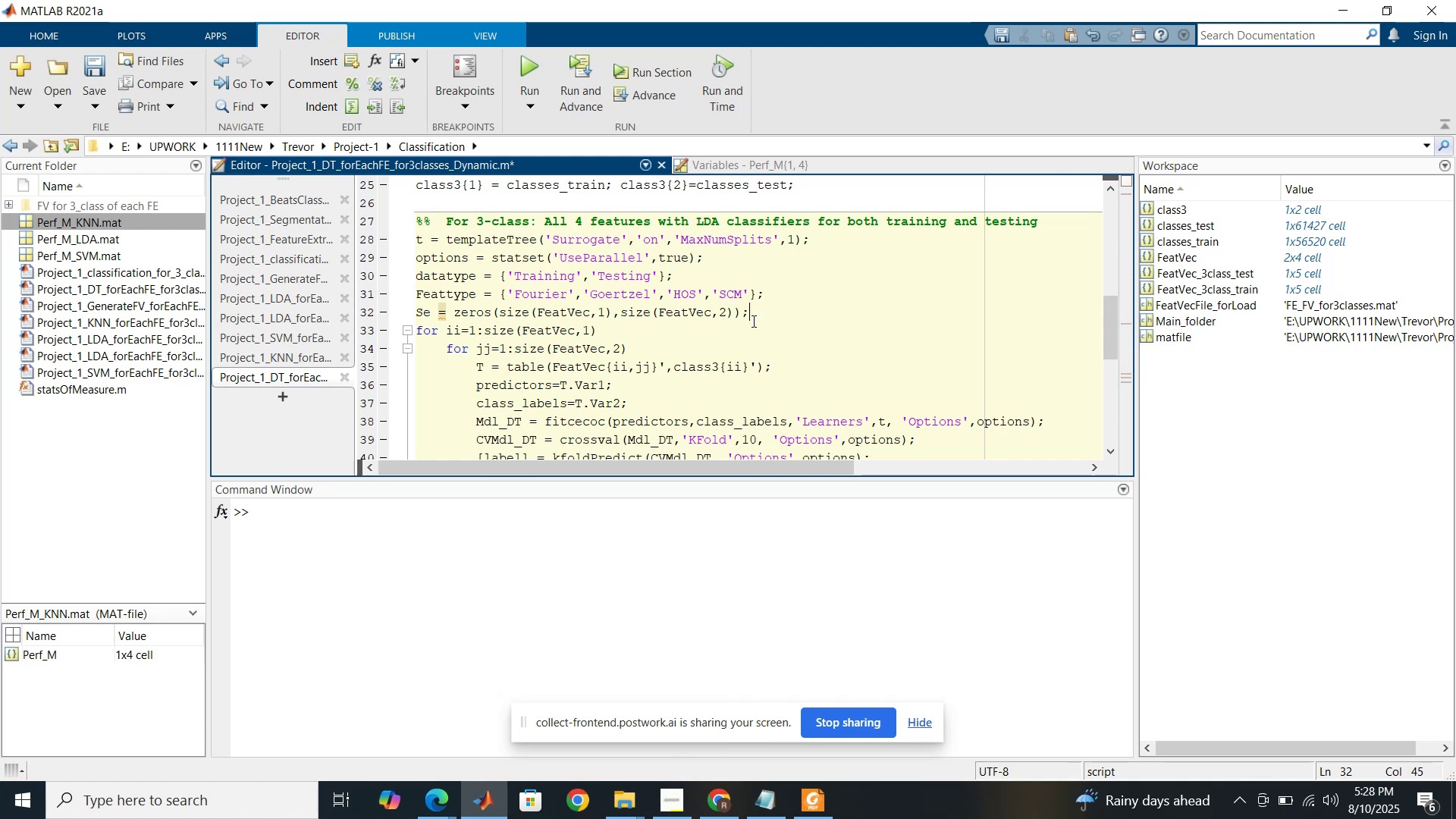 
key(Enter)
 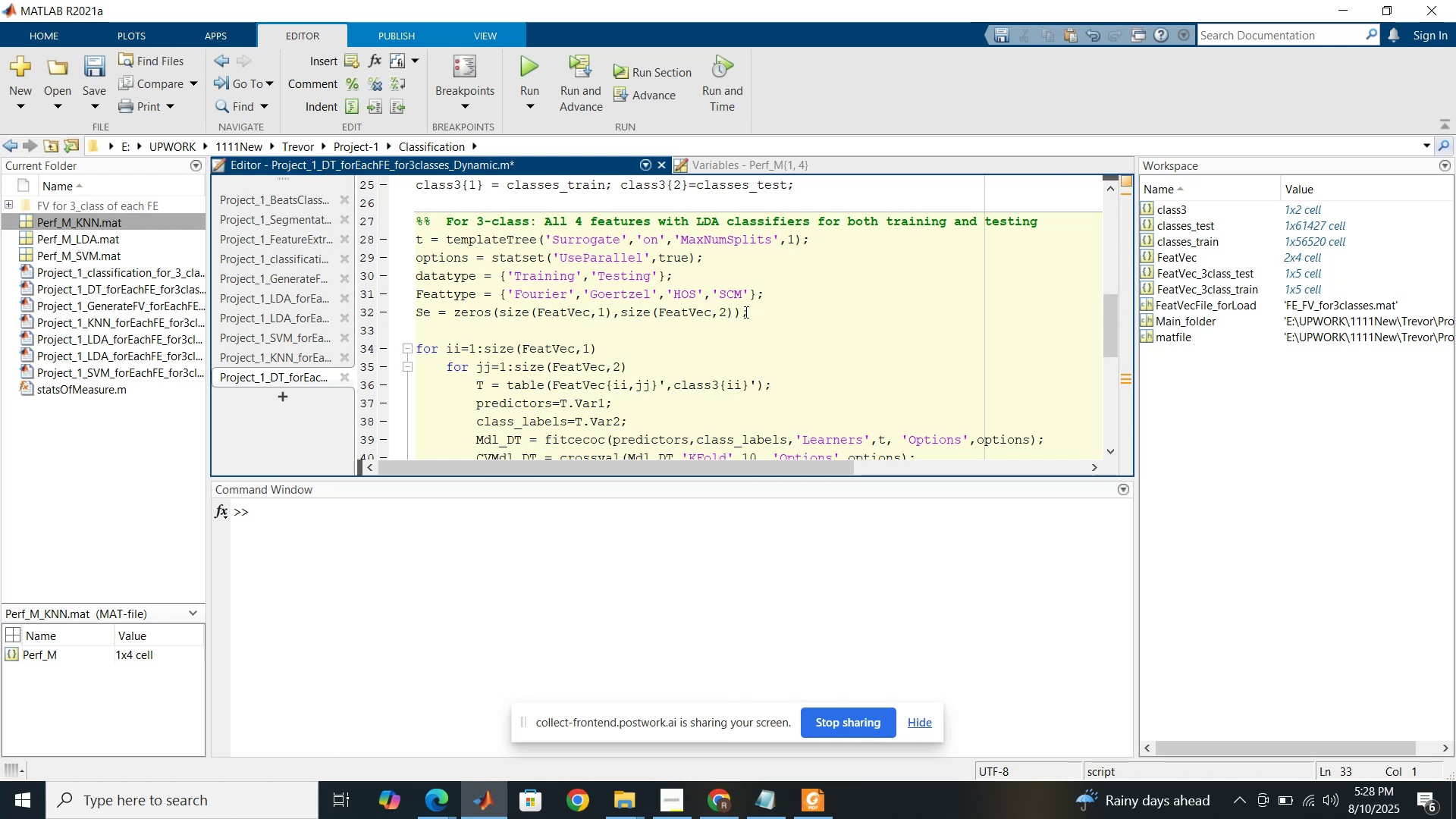 
left_click_drag(start_coordinate=[753, 317], to_coordinate=[419, 305])
 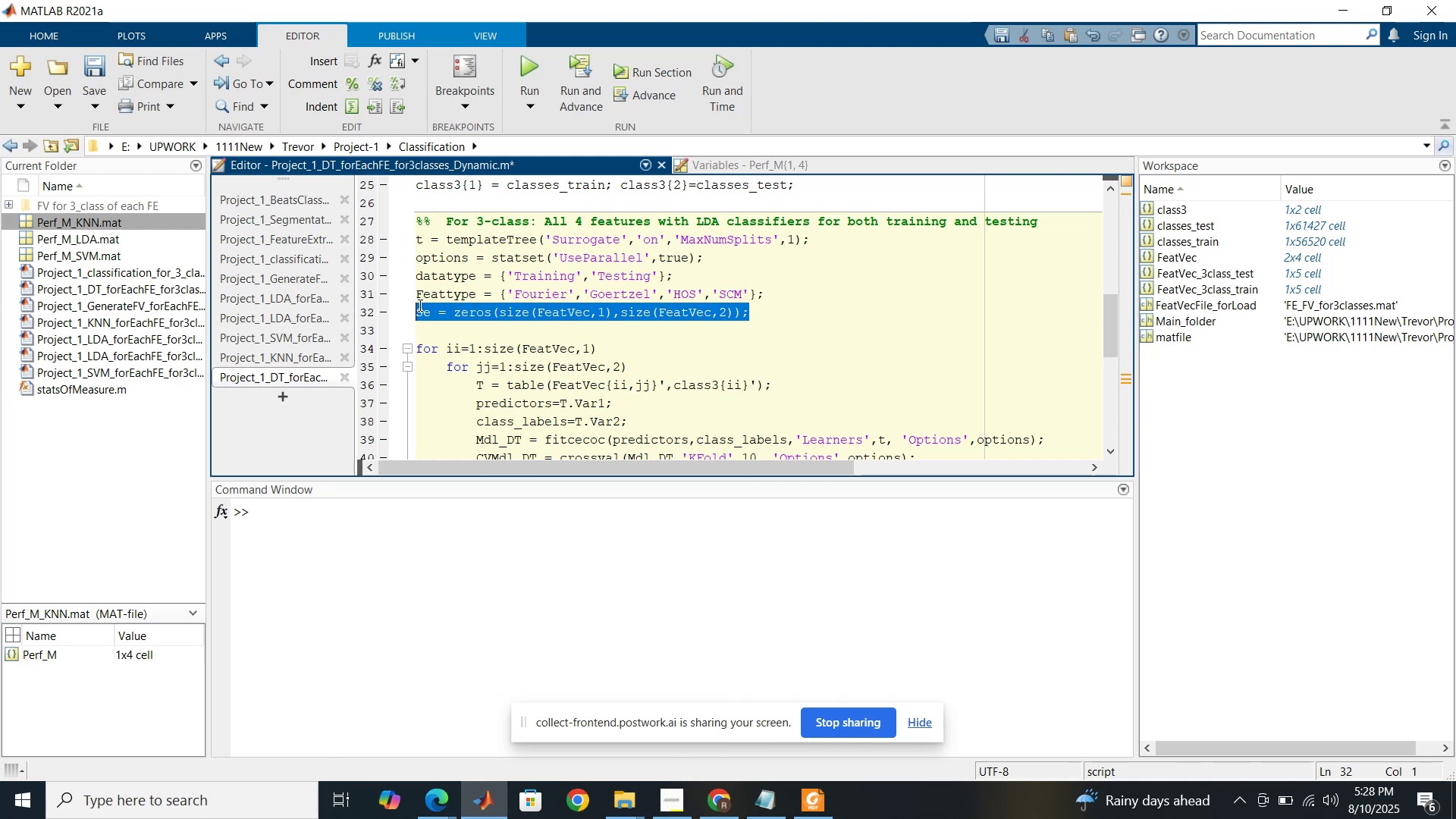 
key(Control+C)
 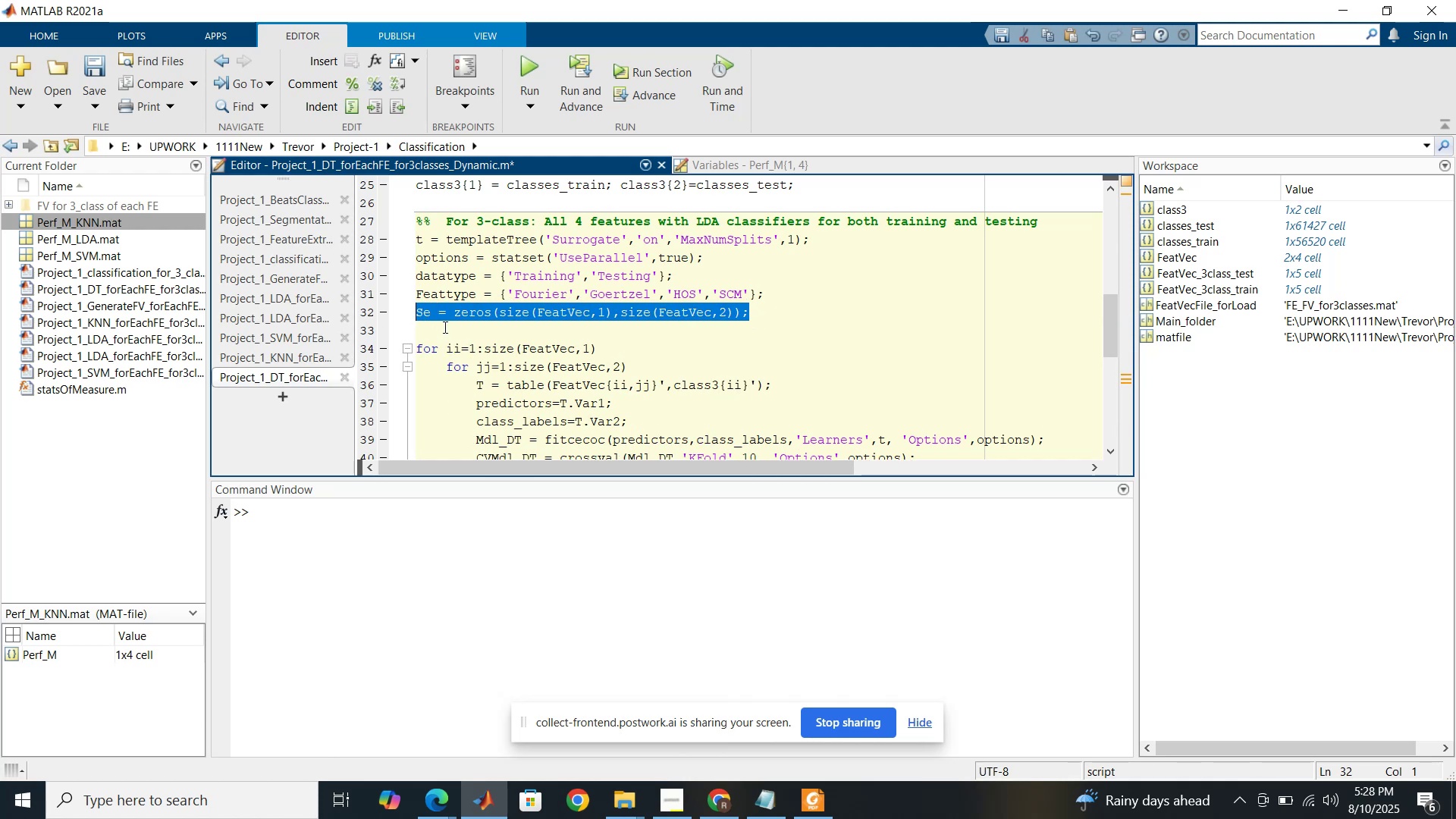 
left_click([444, 327])
 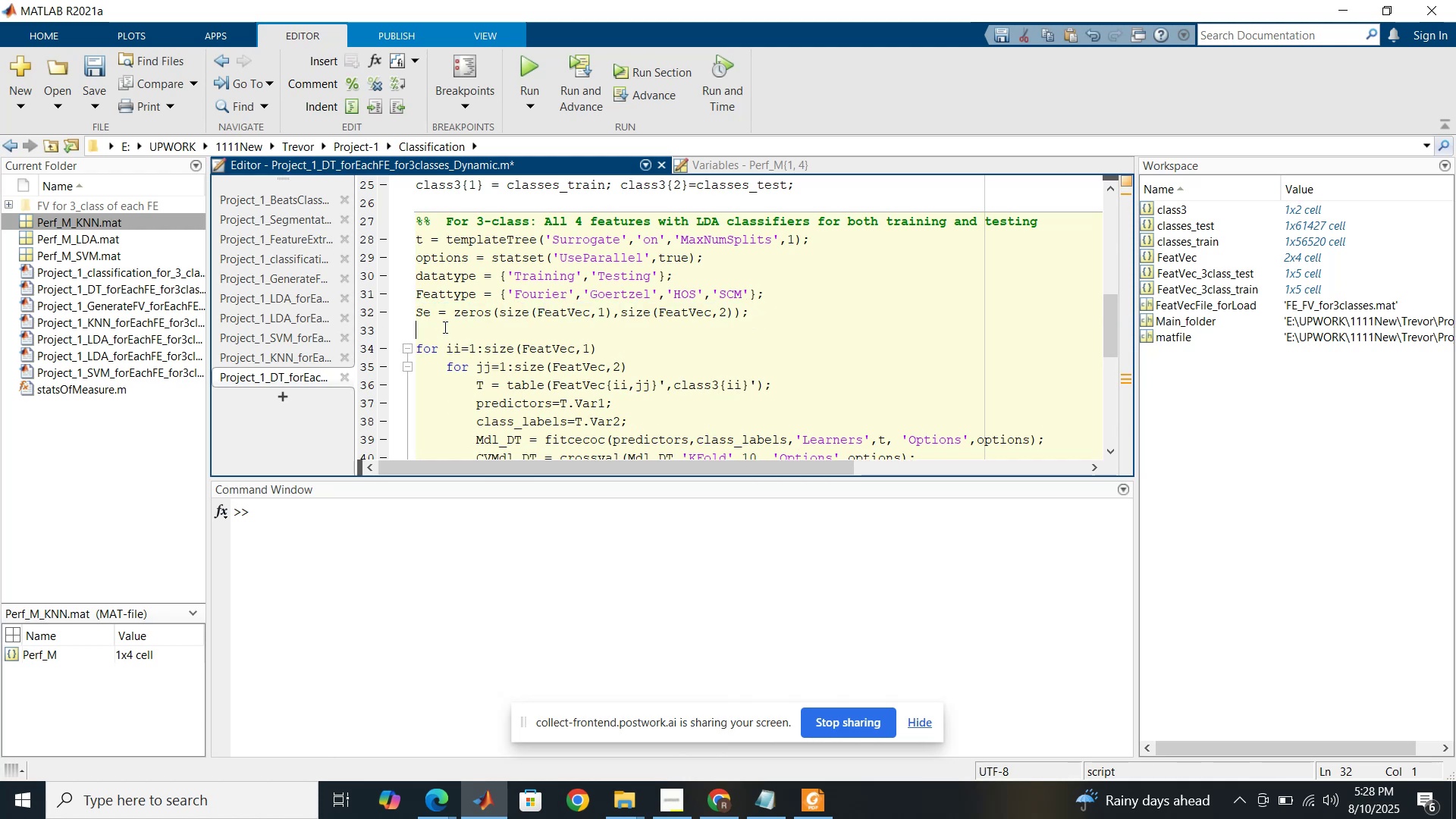 
key(Control+ControlLeft)
 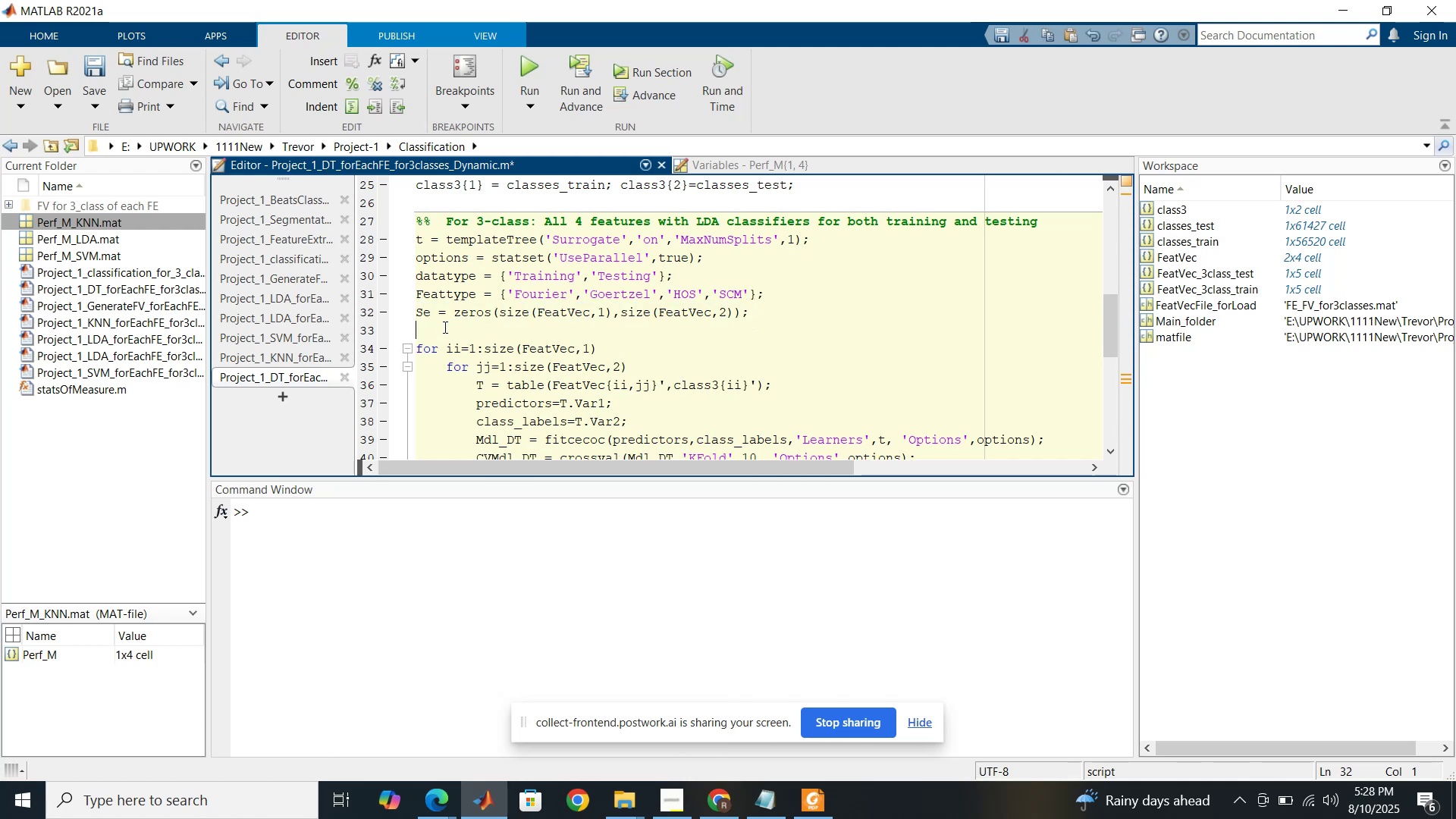 
key(Control+V)
 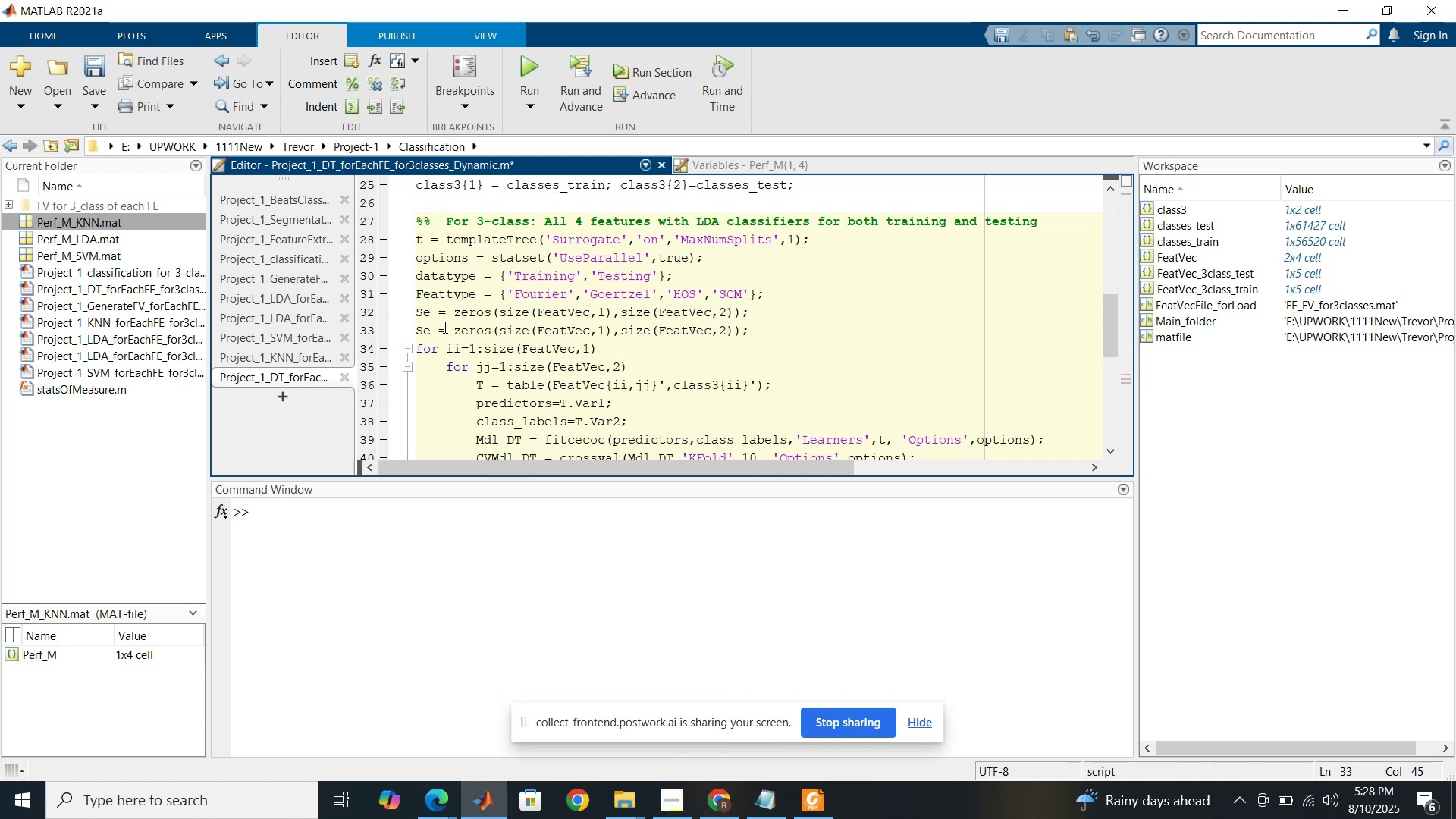 
key(Enter)
 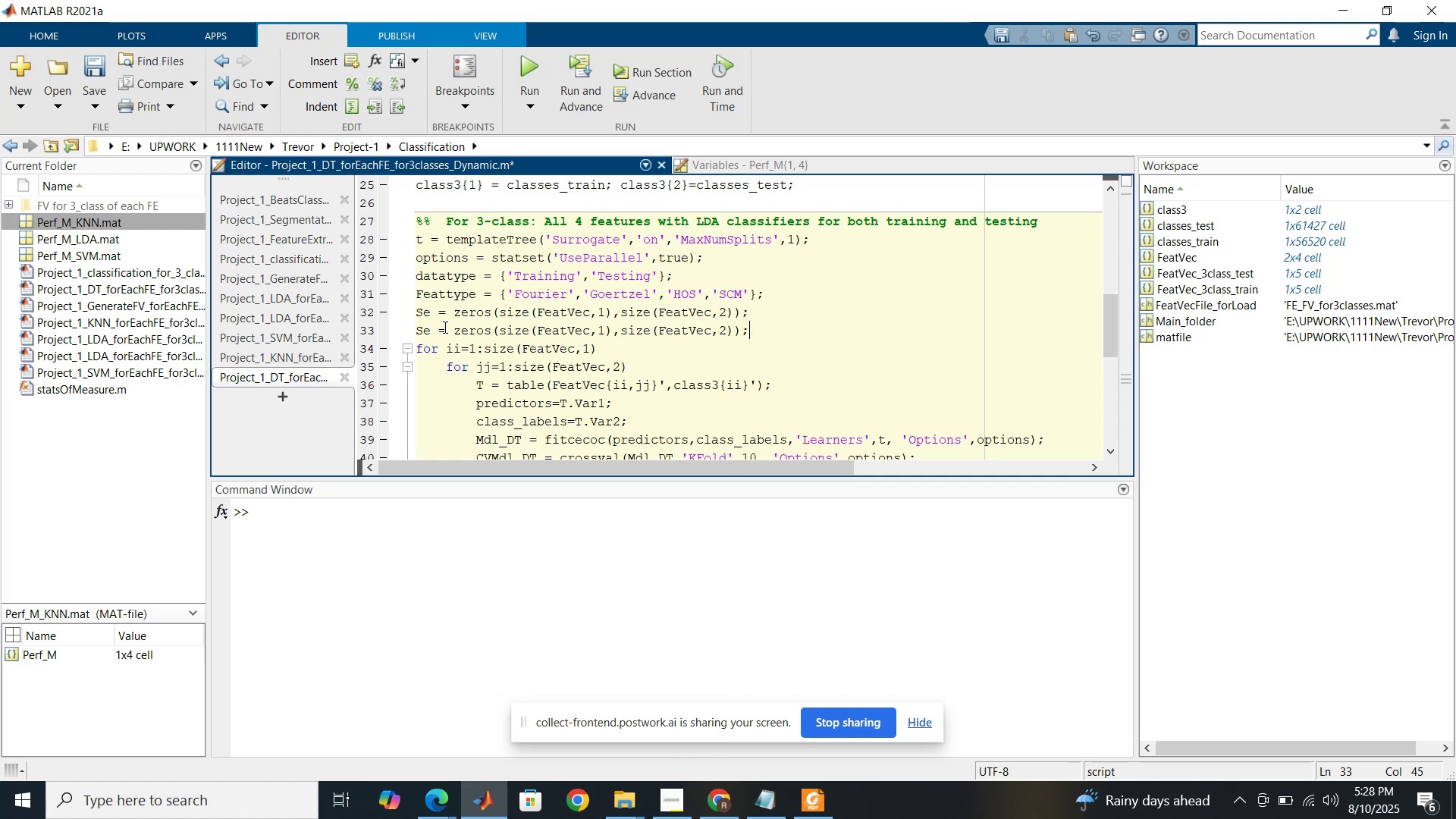 
key(Control+V)
 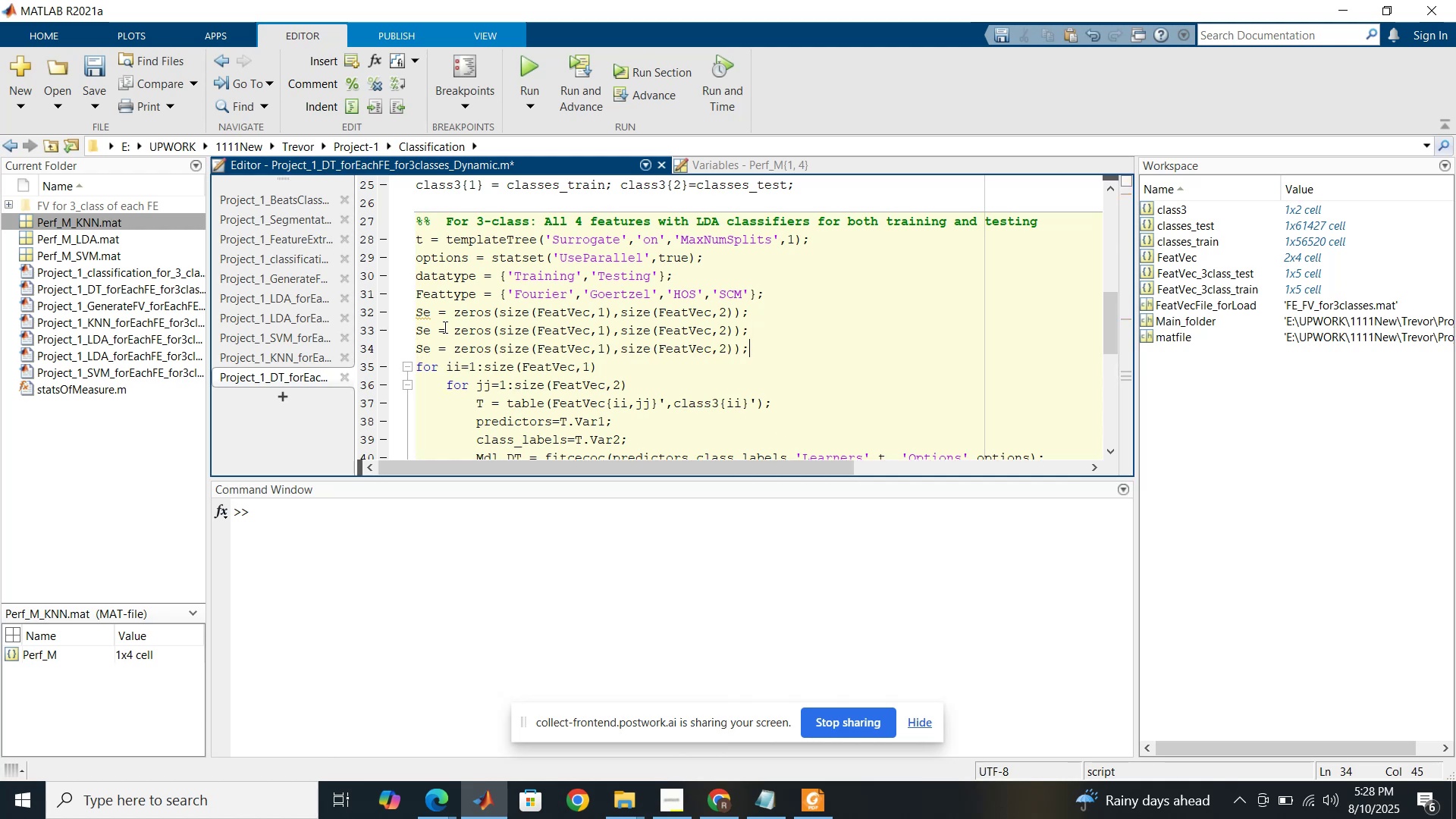 
key(Enter)
 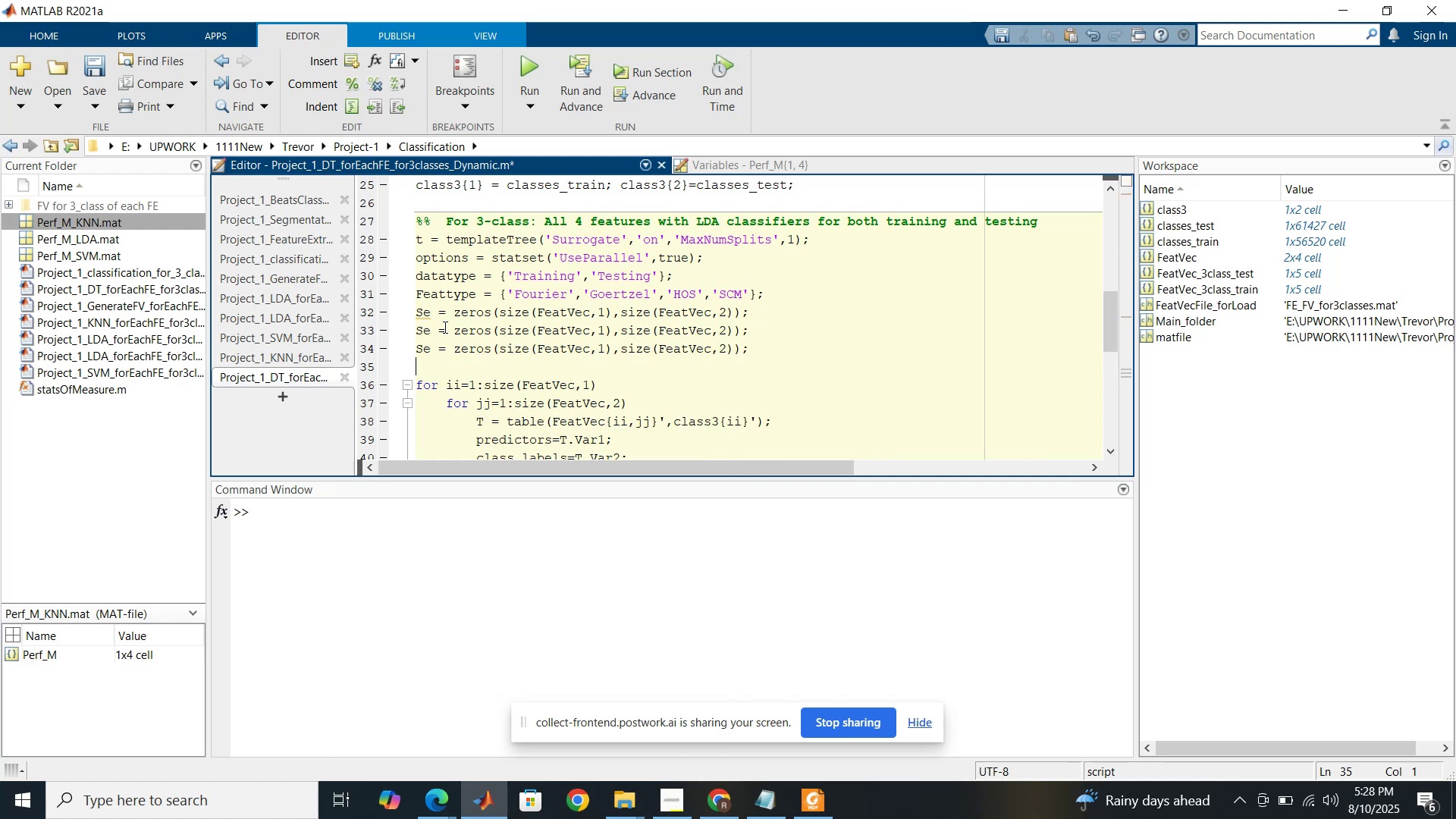 
key(Control+ControlLeft)
 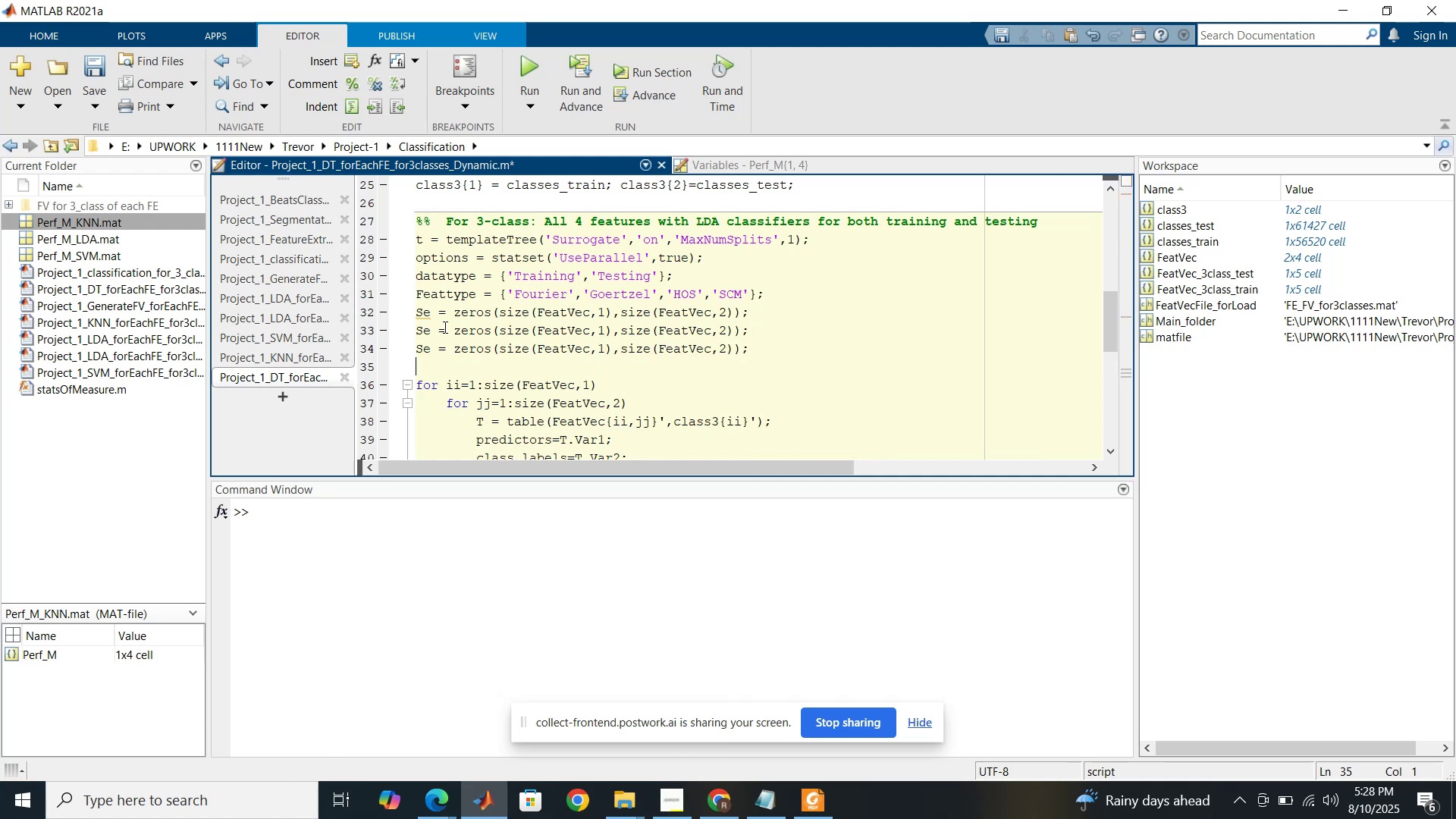 
key(Control+V)
 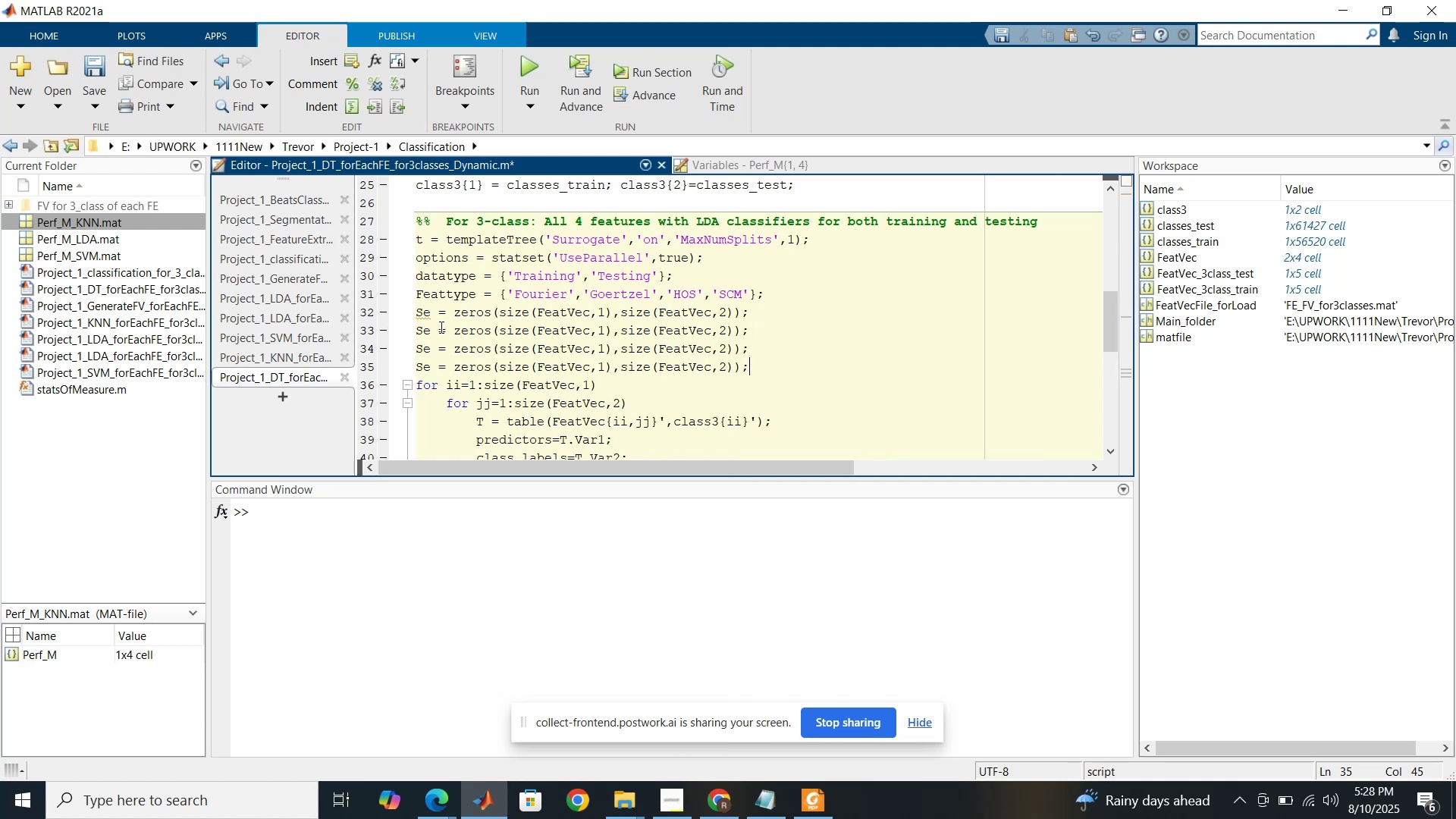 
left_click_drag(start_coordinate=[424, 333], to_coordinate=[430, 334])
 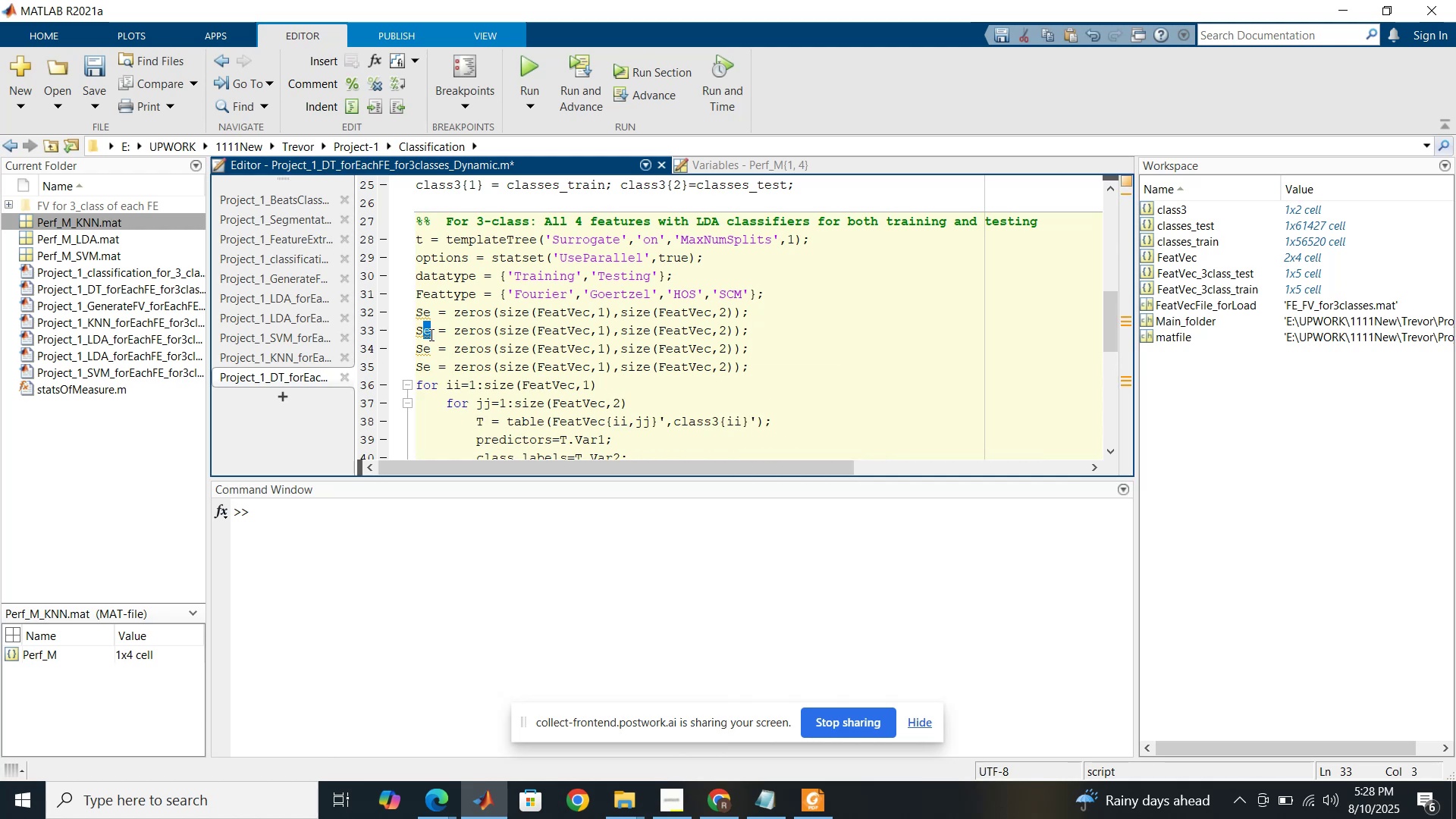 
key(P)
 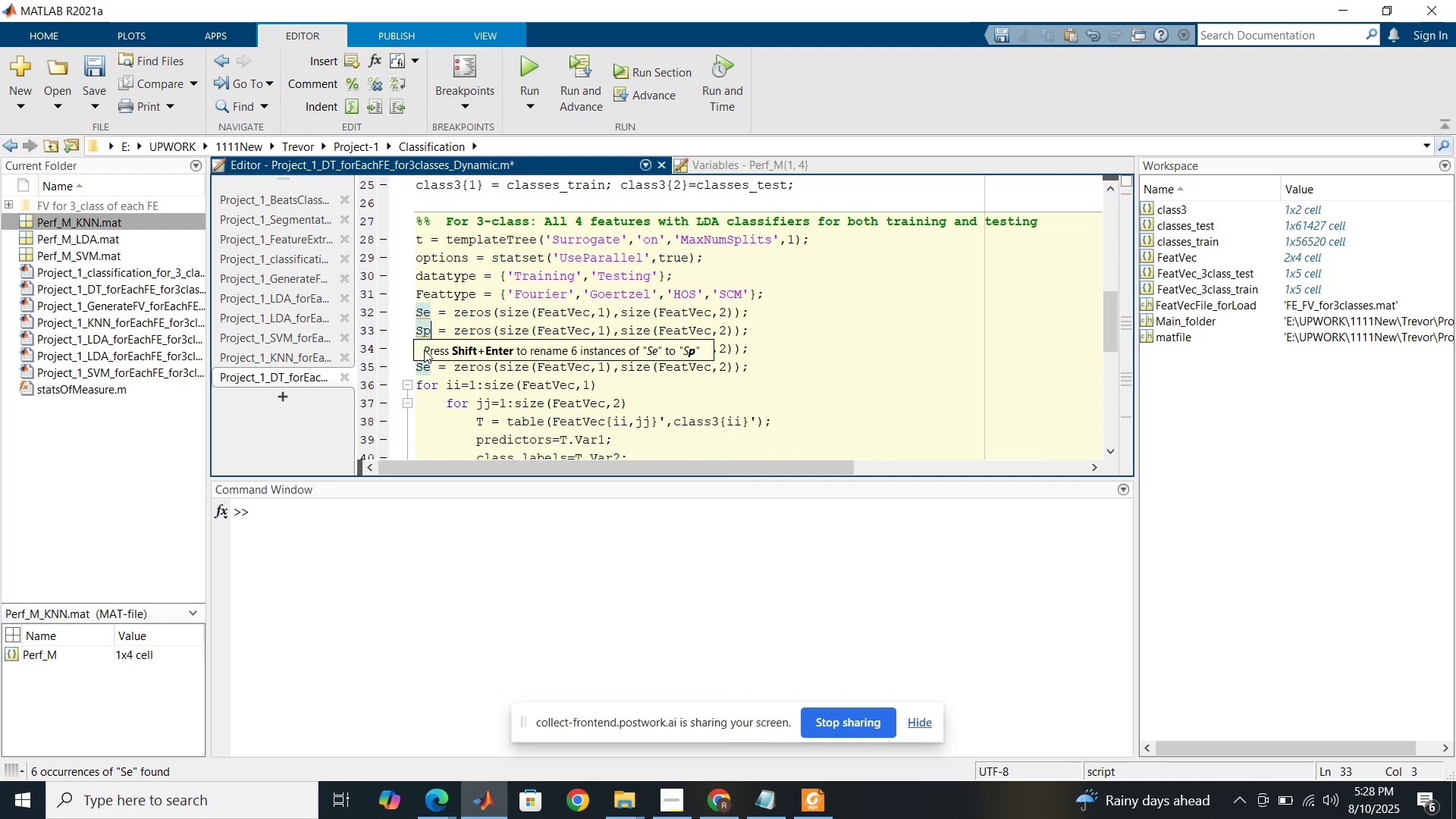 
left_click([424, 350])
 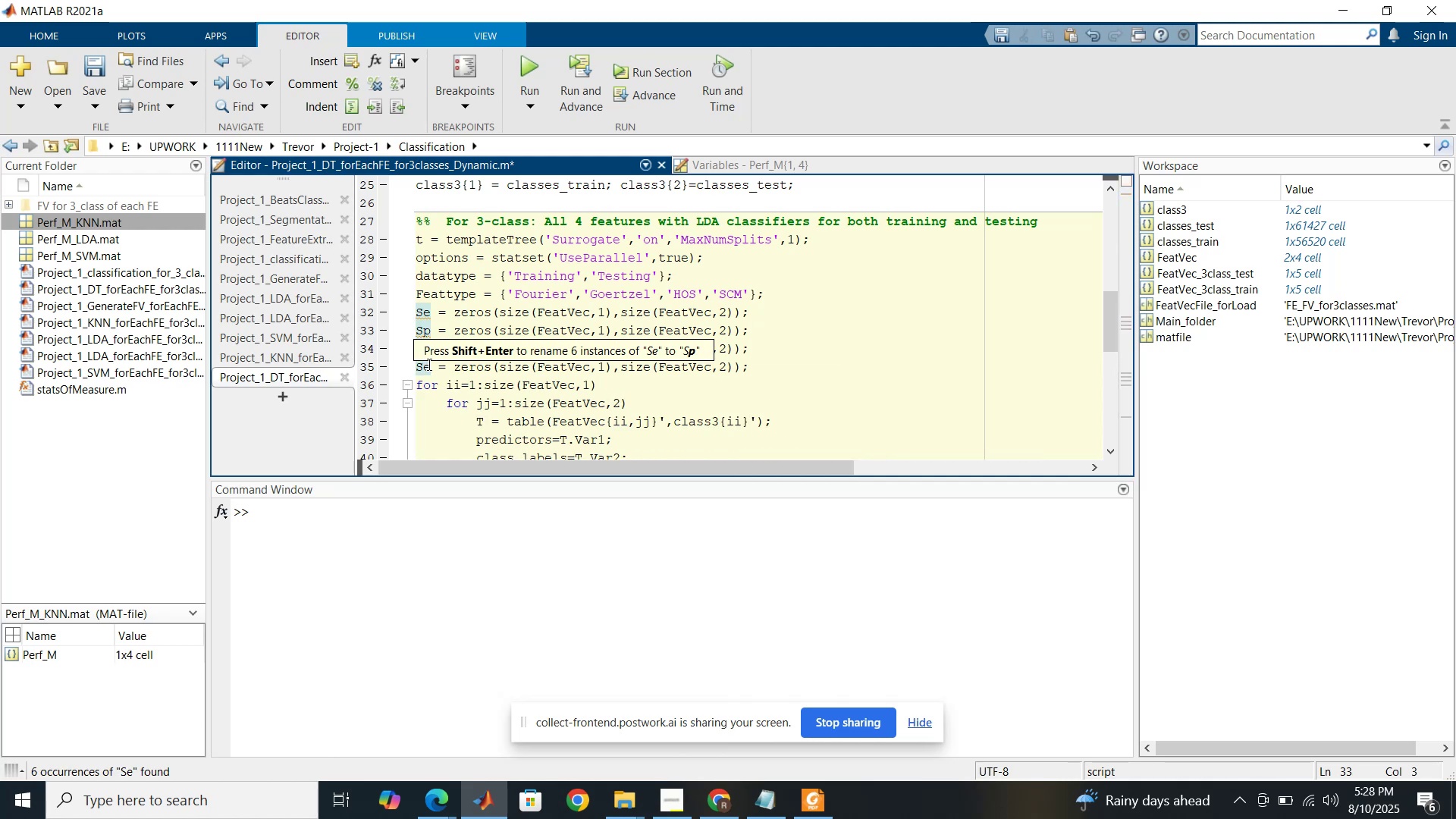 
left_click([428, 366])
 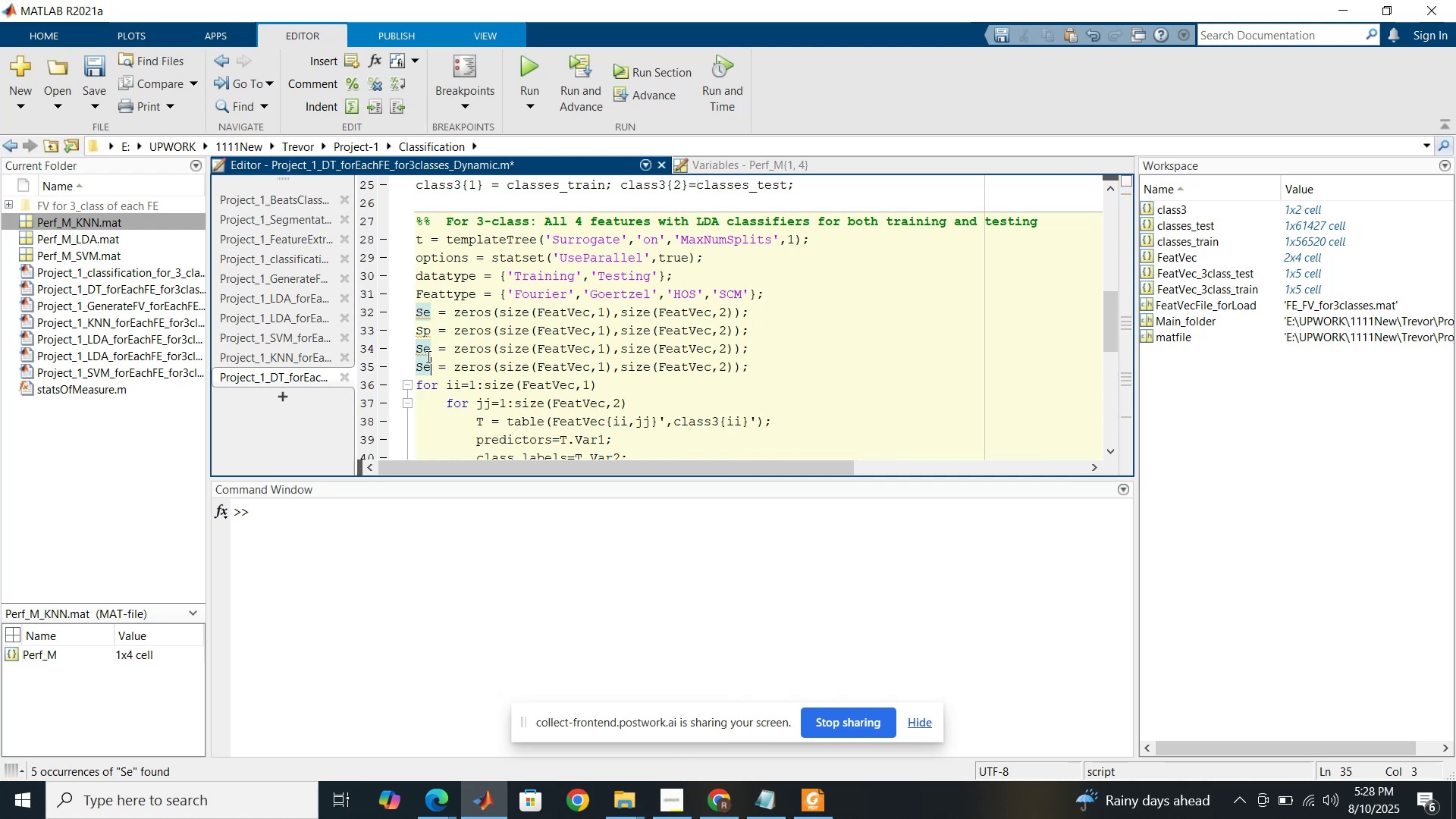 
left_click_drag(start_coordinate=[428, 350], to_coordinate=[414, 348])
 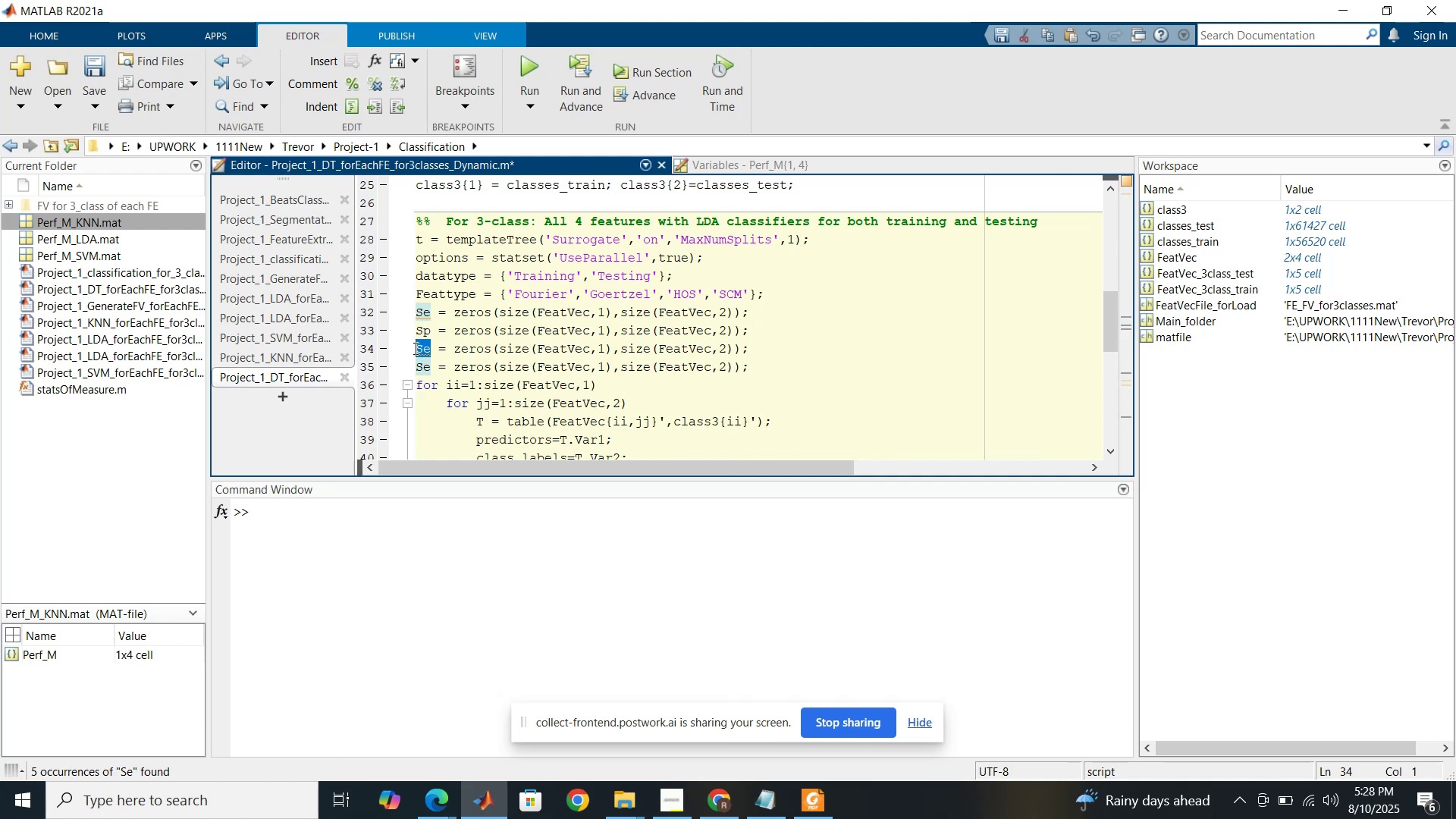 
type(Ac)
 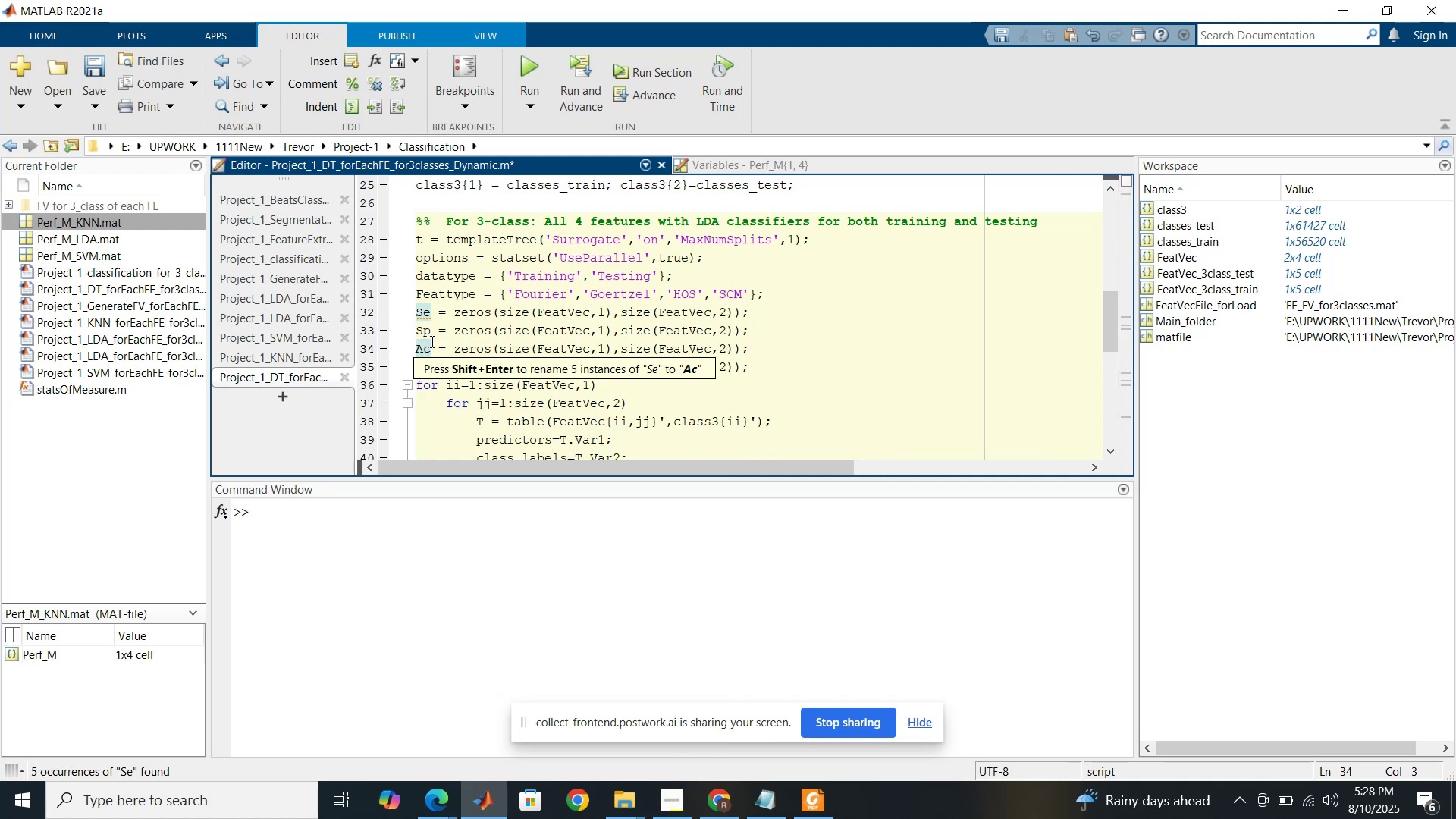 
left_click([431, 340])
 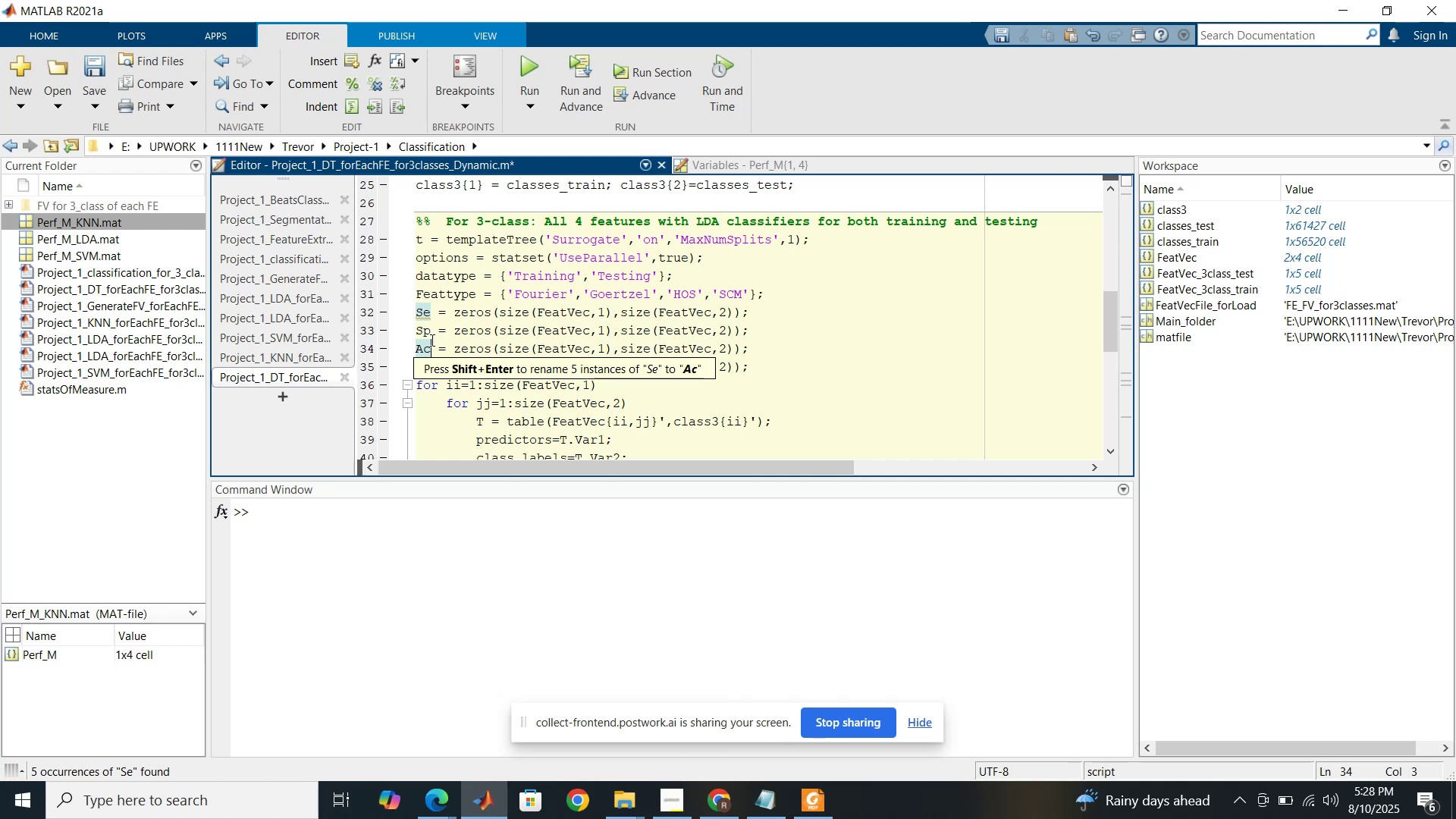 
scroll: coordinate [431, 339], scroll_direction: down, amount: 1.0
 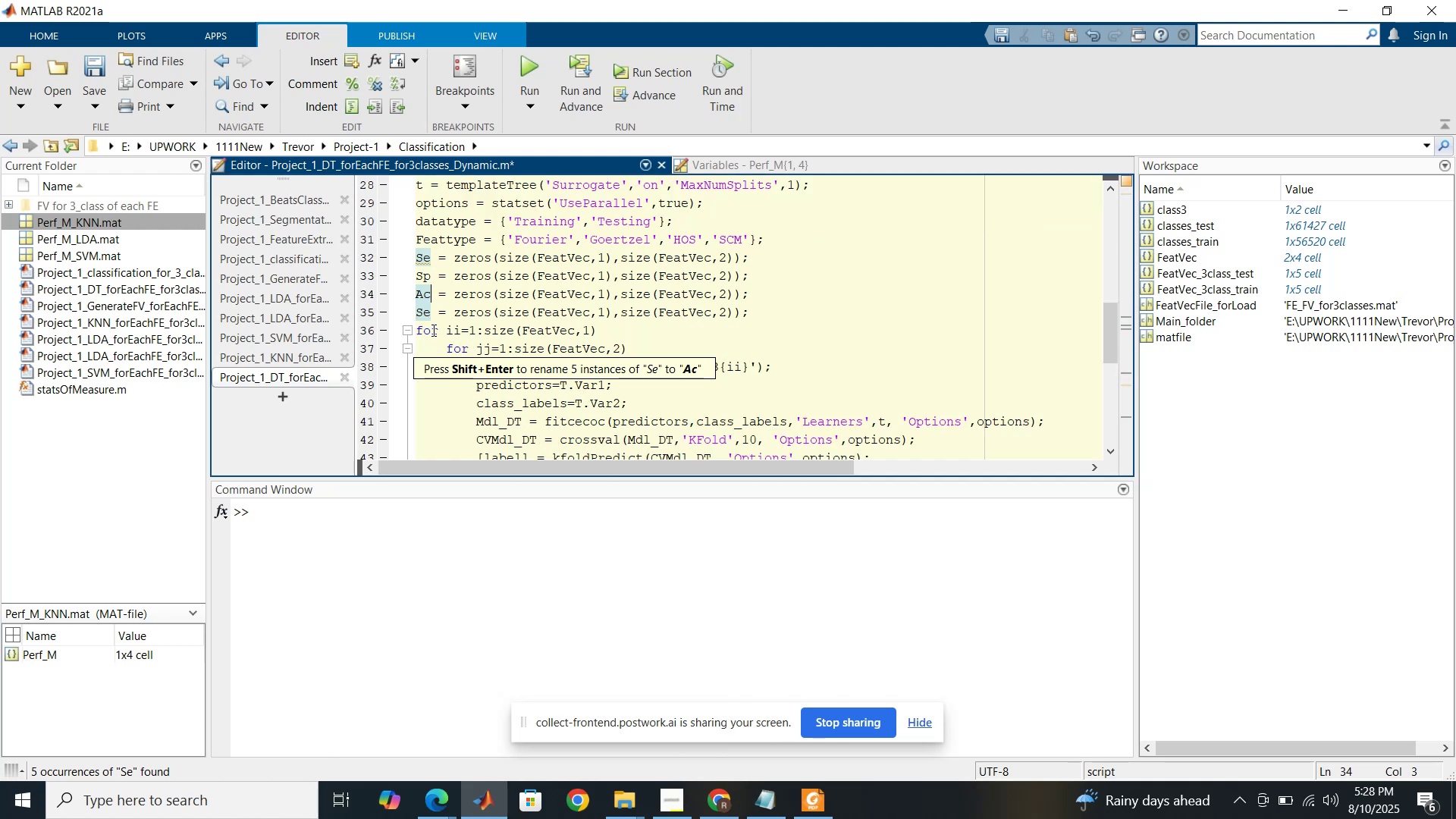 
left_click_drag(start_coordinate=[431, 315], to_coordinate=[418, 313])
 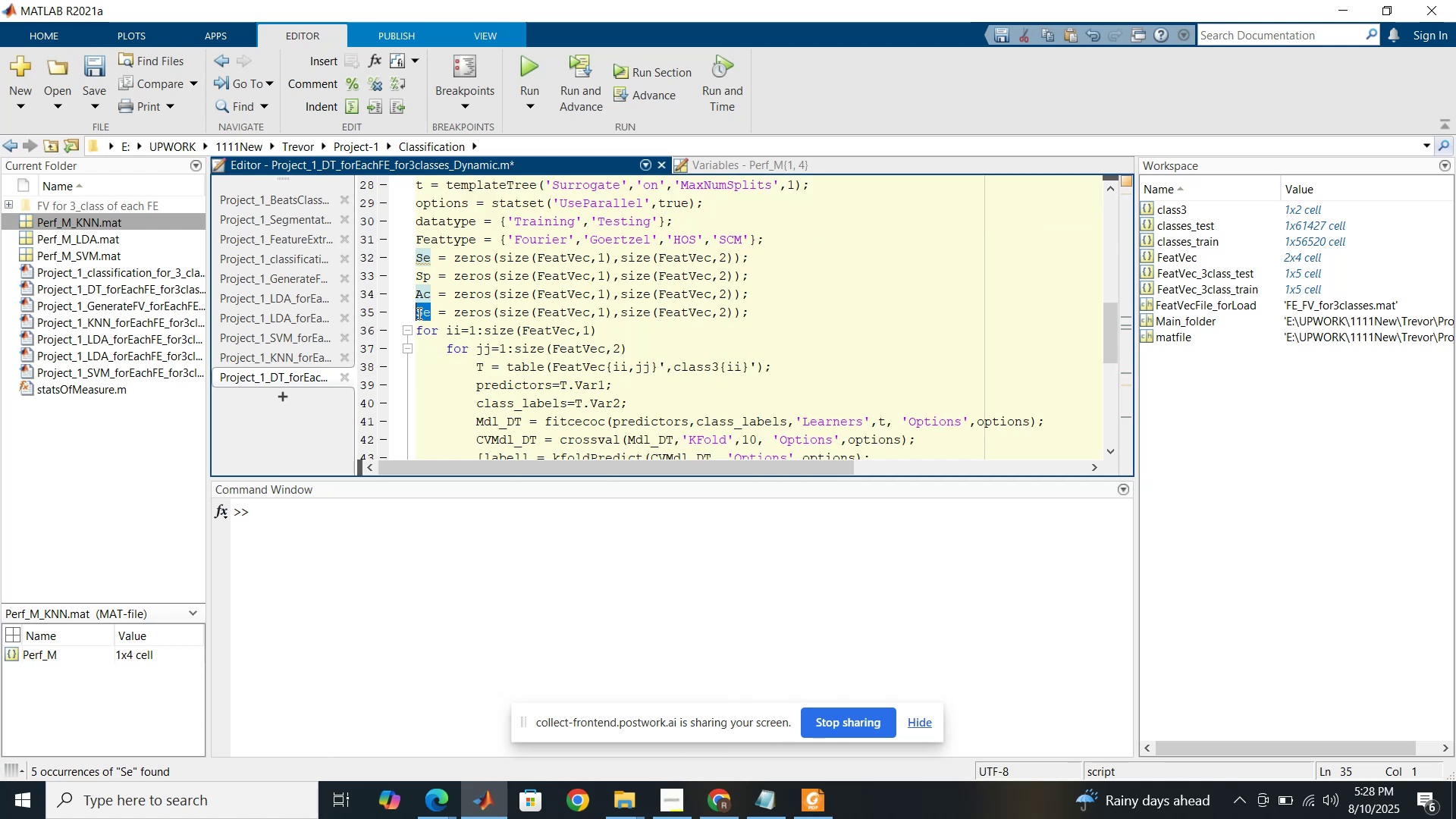 
type(HM)
 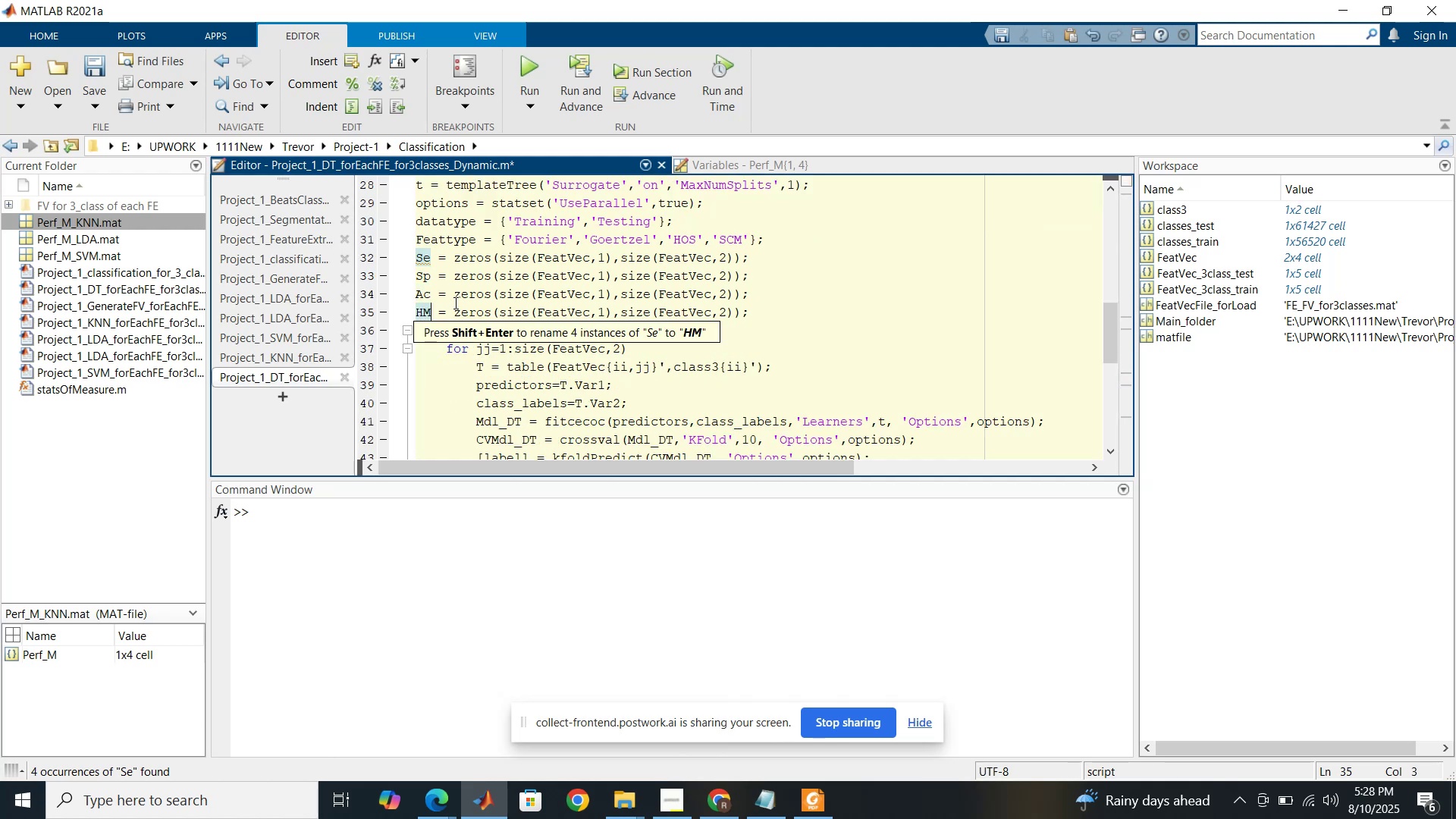 
left_click([459, 300])
 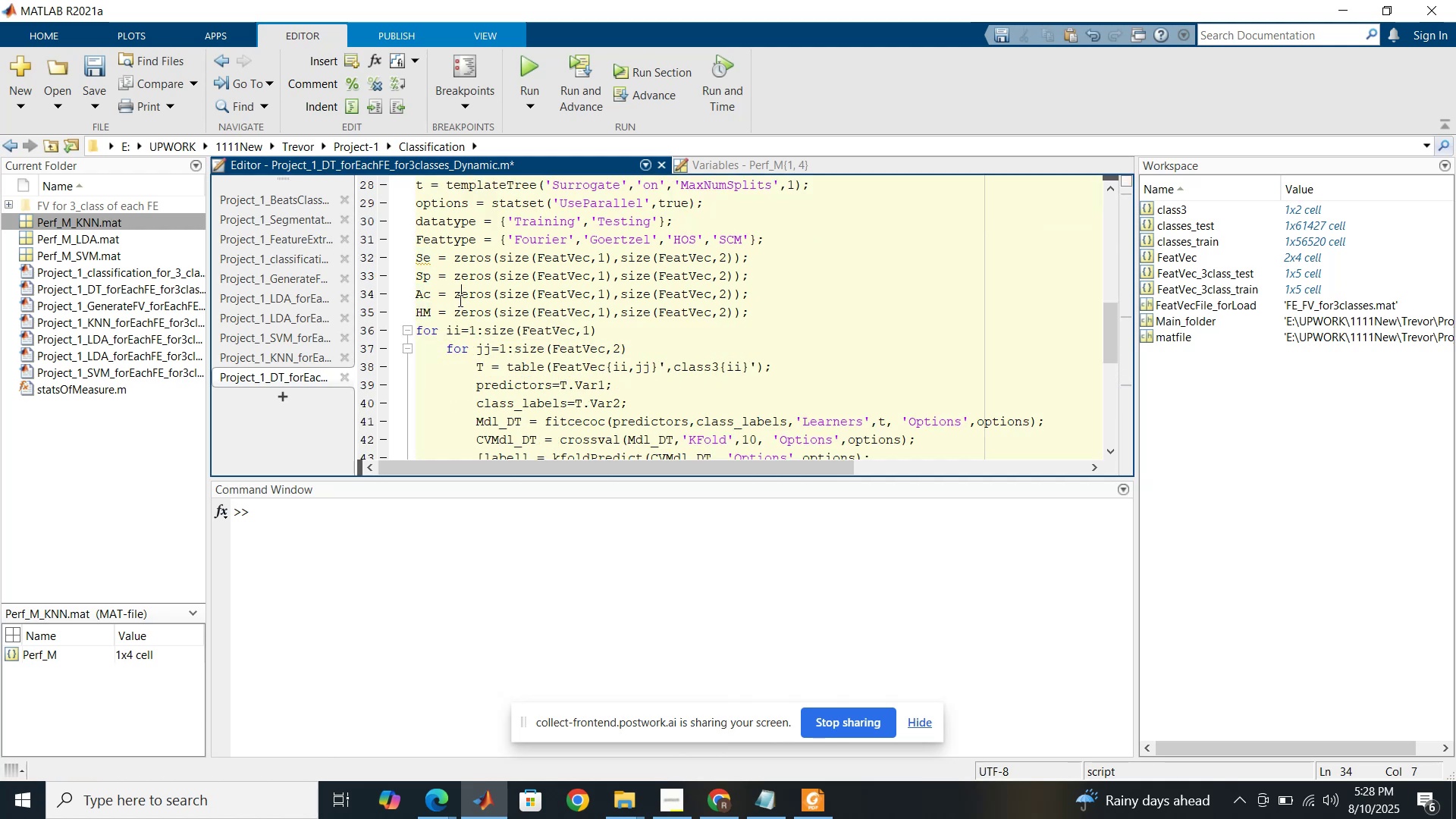 
scroll: coordinate [460, 300], scroll_direction: down, amount: 4.0
 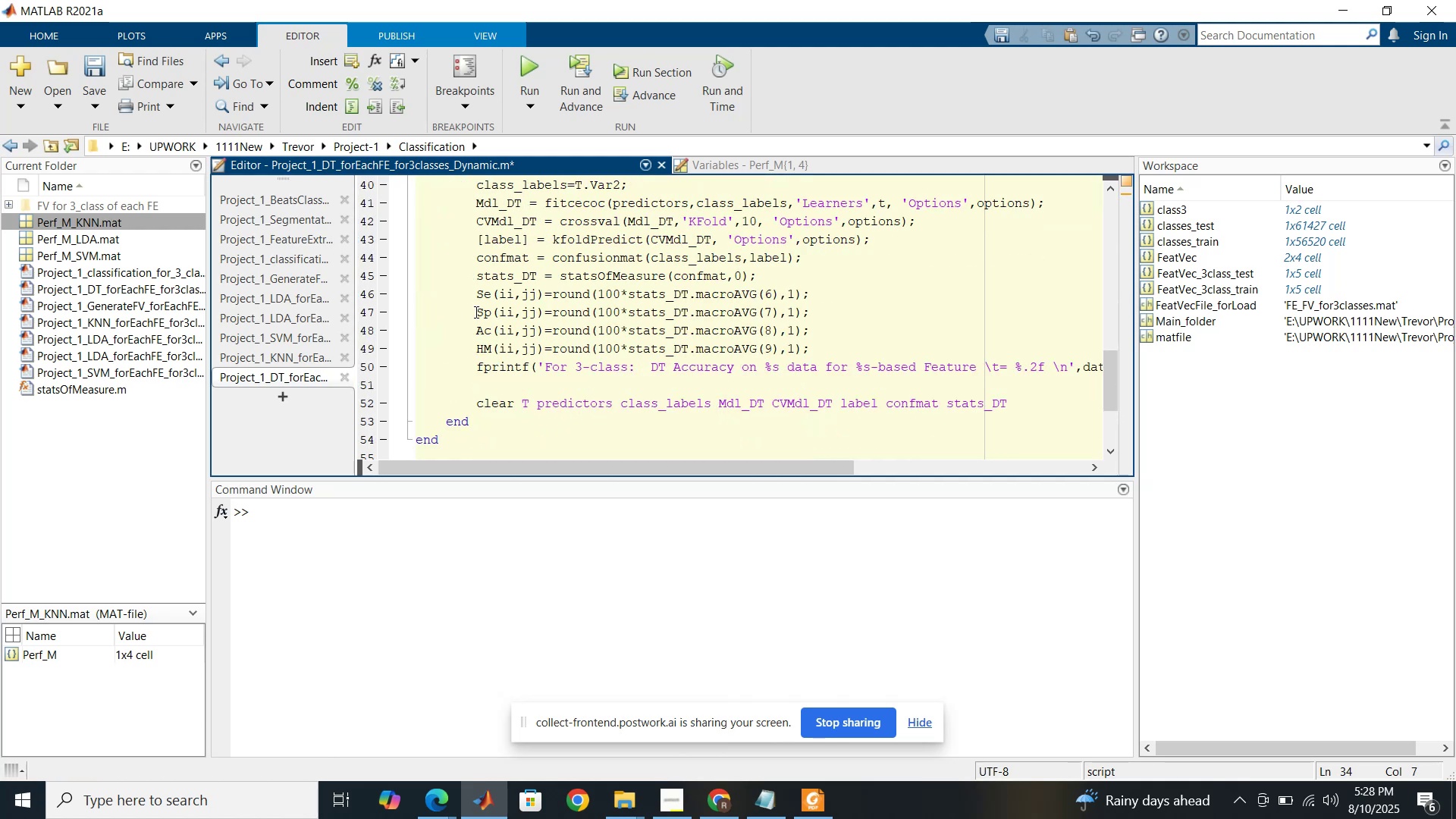 
left_click([480, 312])
 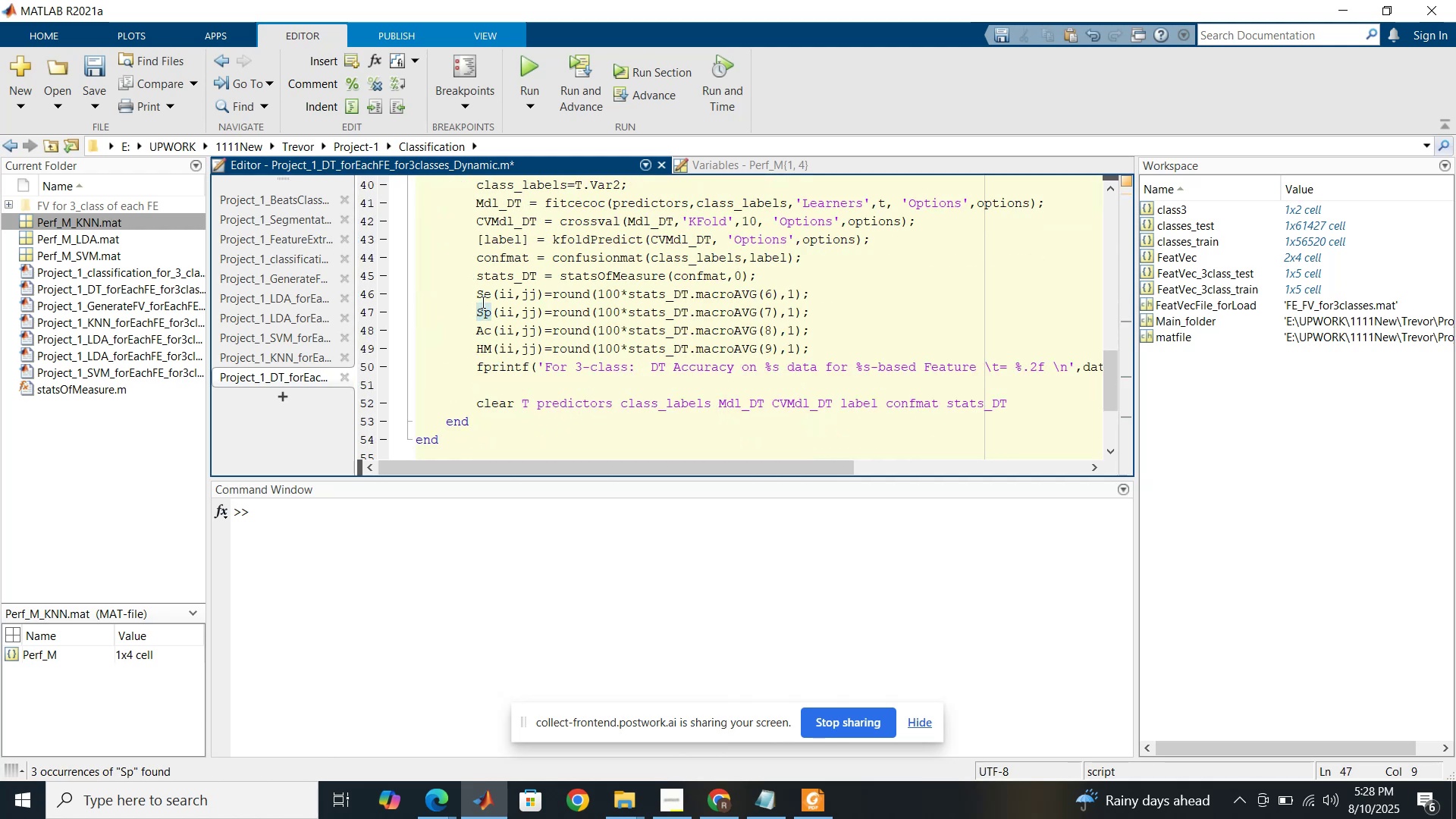 
left_click([482, 300])
 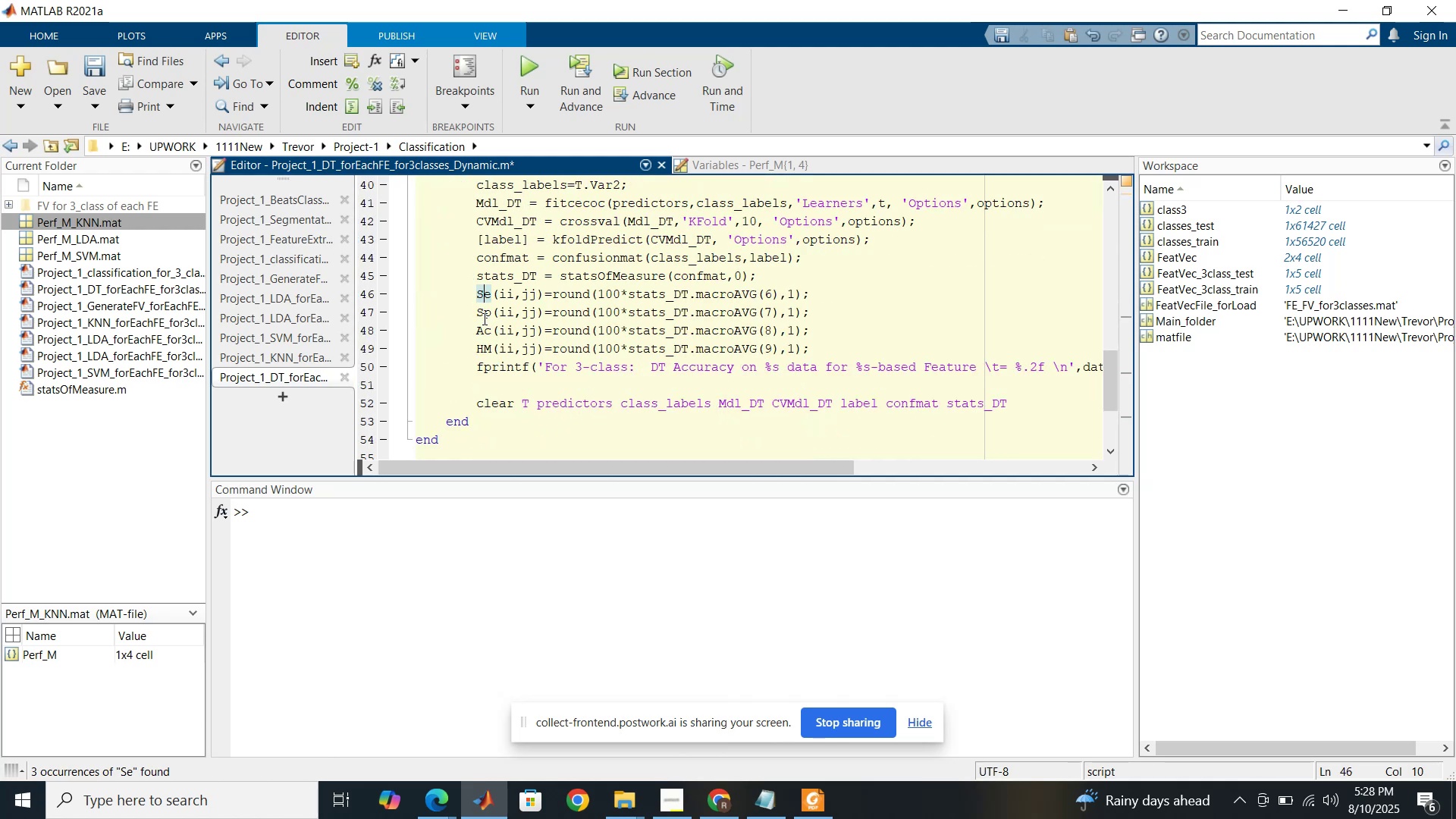 
left_click([483, 320])
 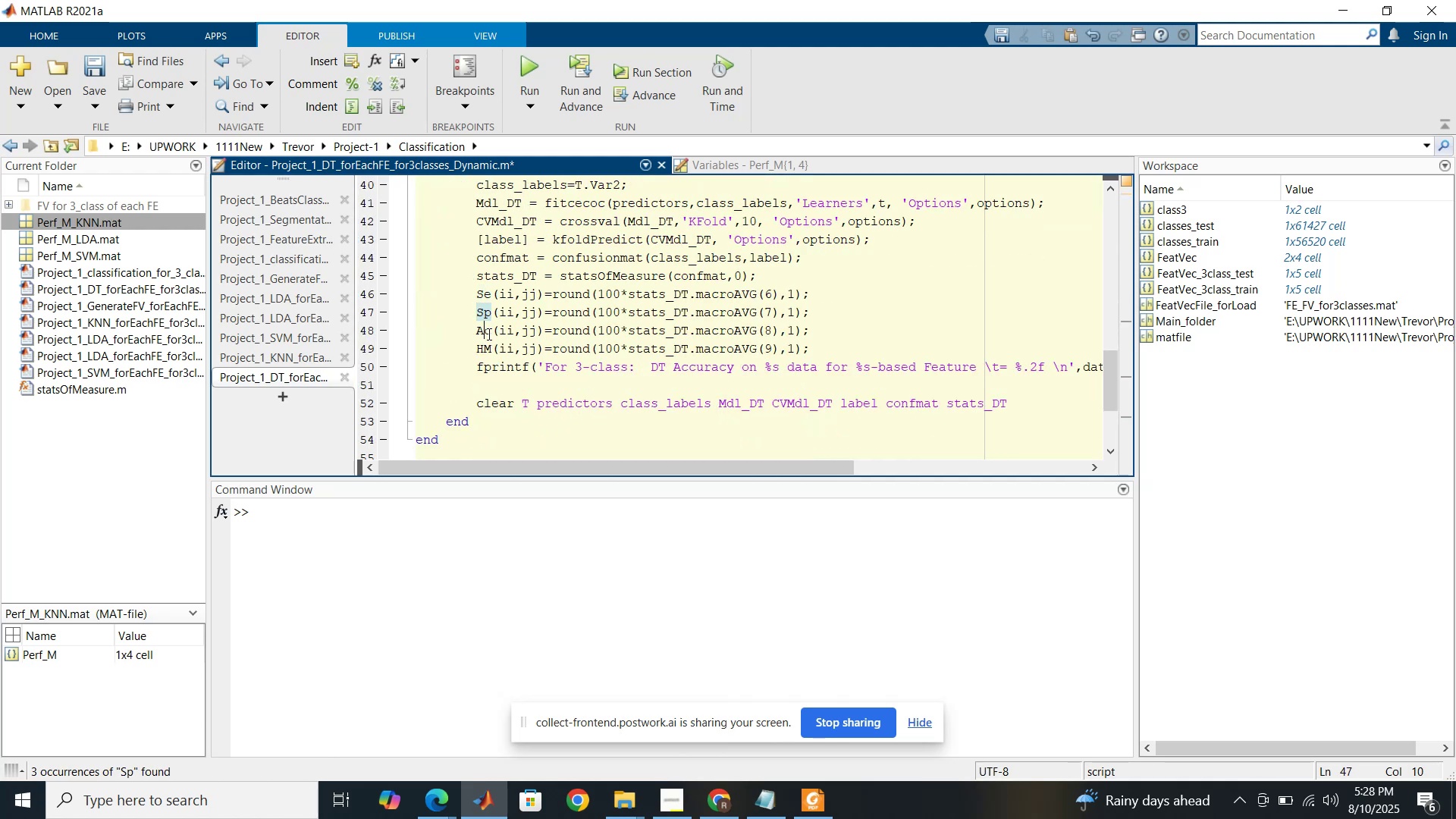 
double_click([487, 349])
 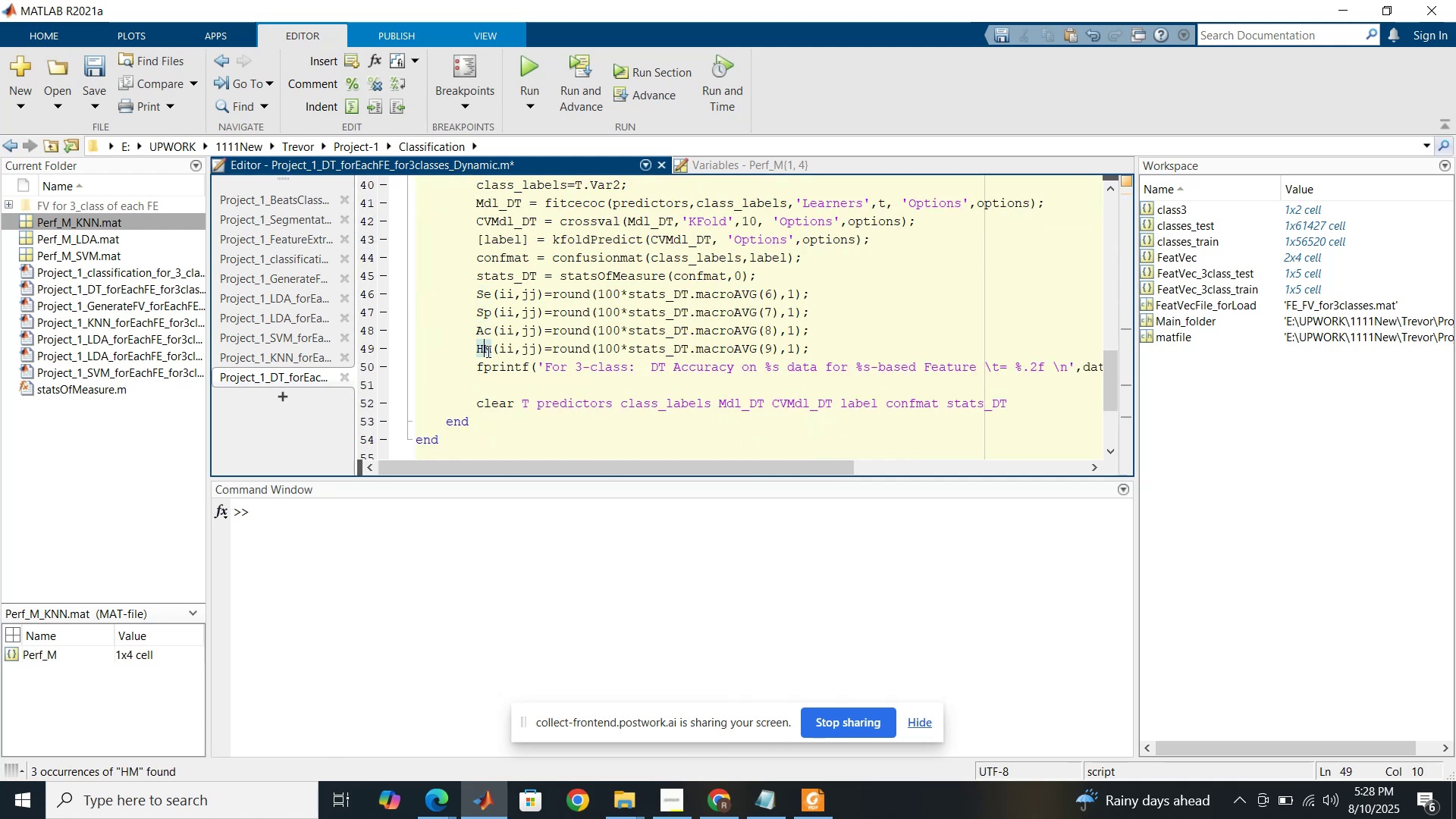 
scroll: coordinate [486, 353], scroll_direction: down, amount: 2.0
 